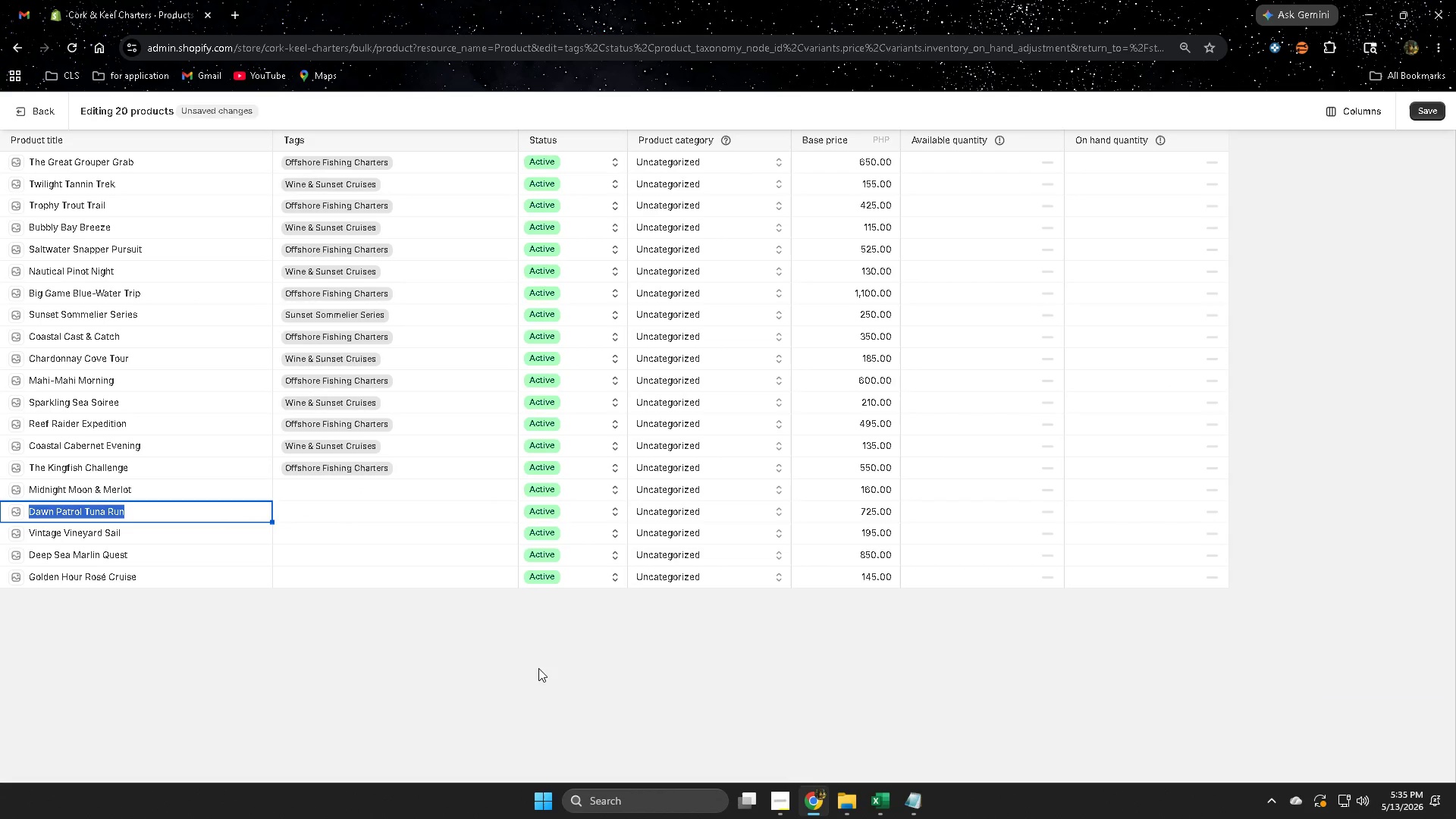 
key(Control+C)
 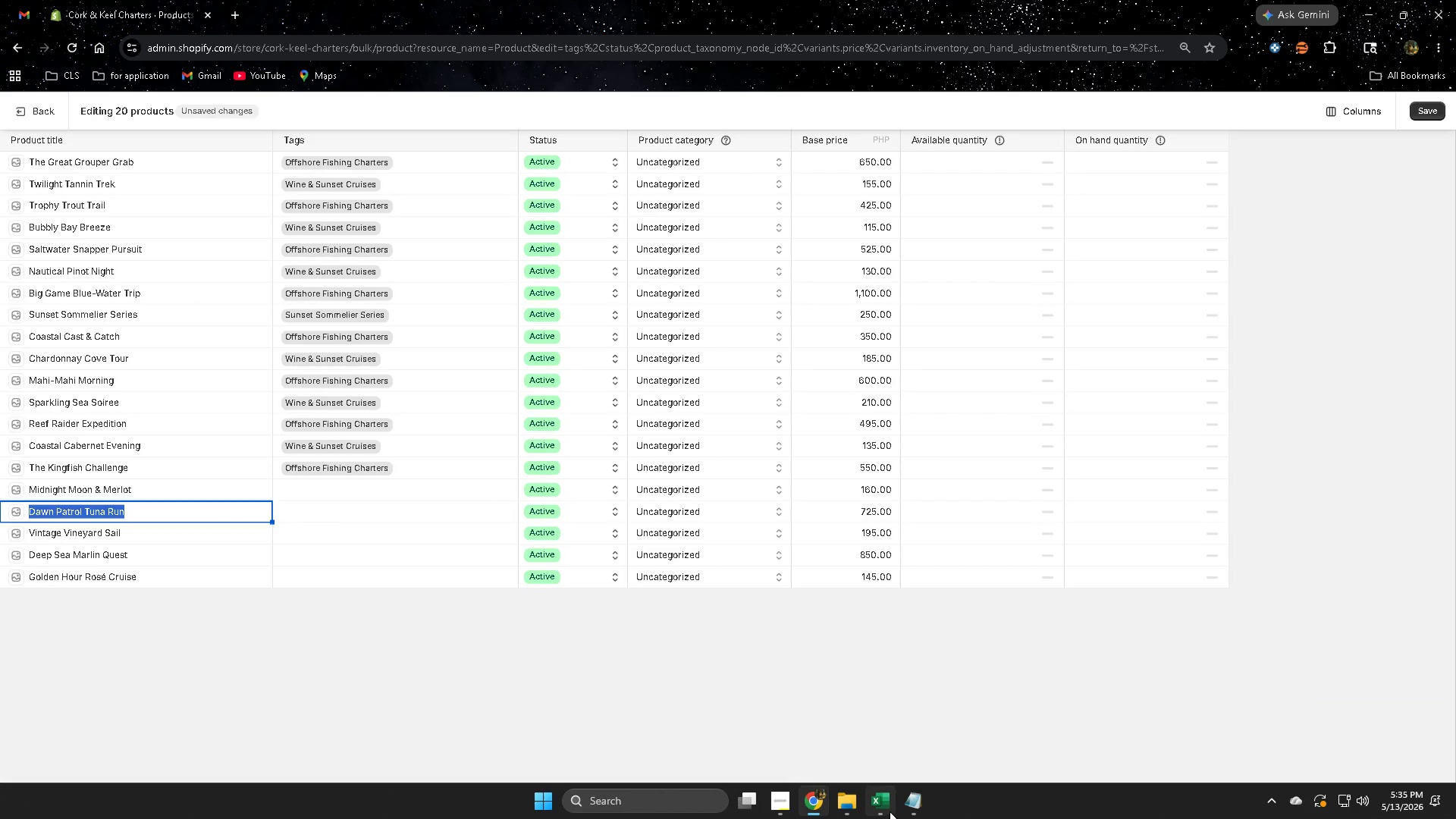 
left_click([888, 811])
 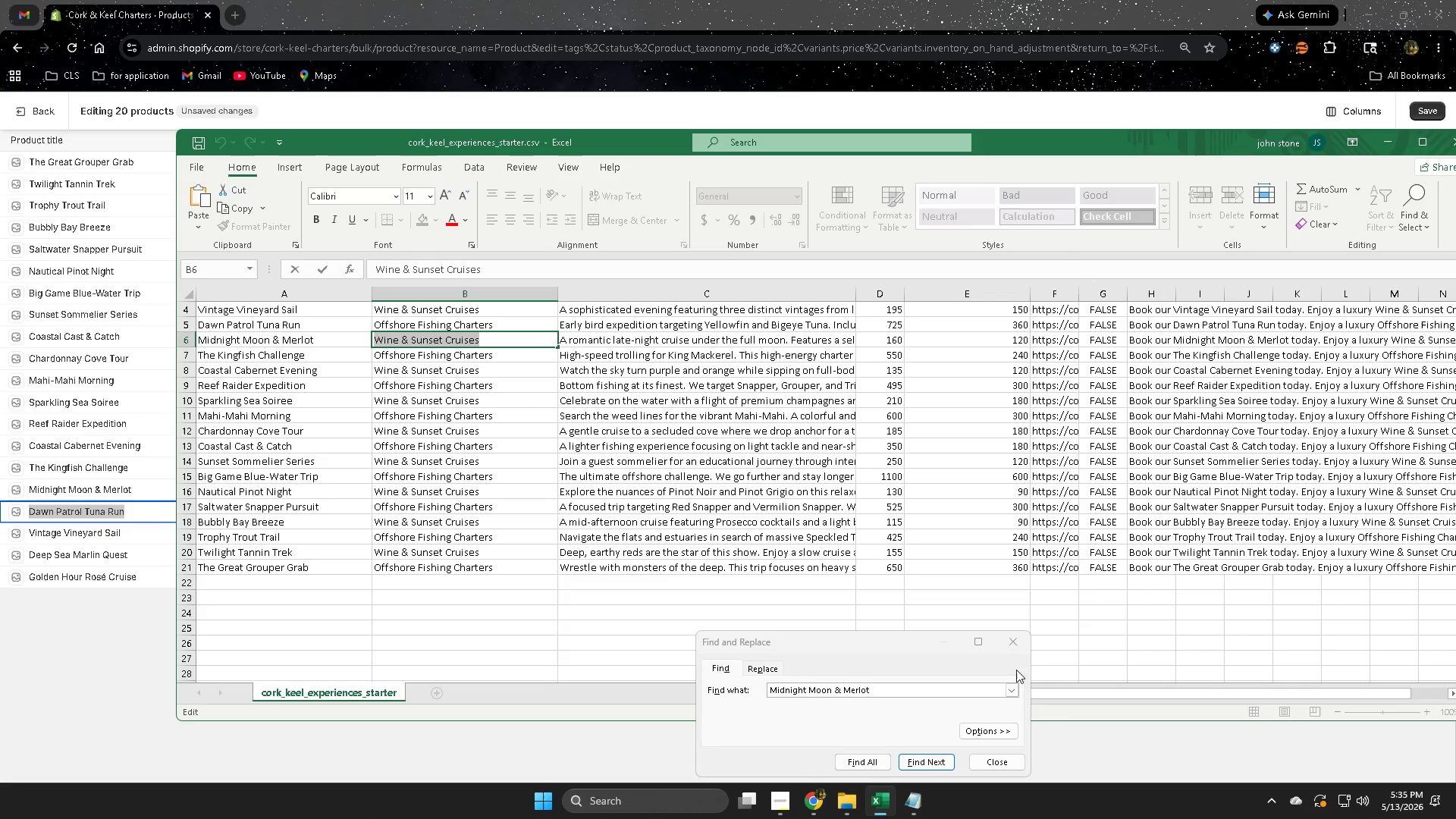 
left_click([1022, 642])
 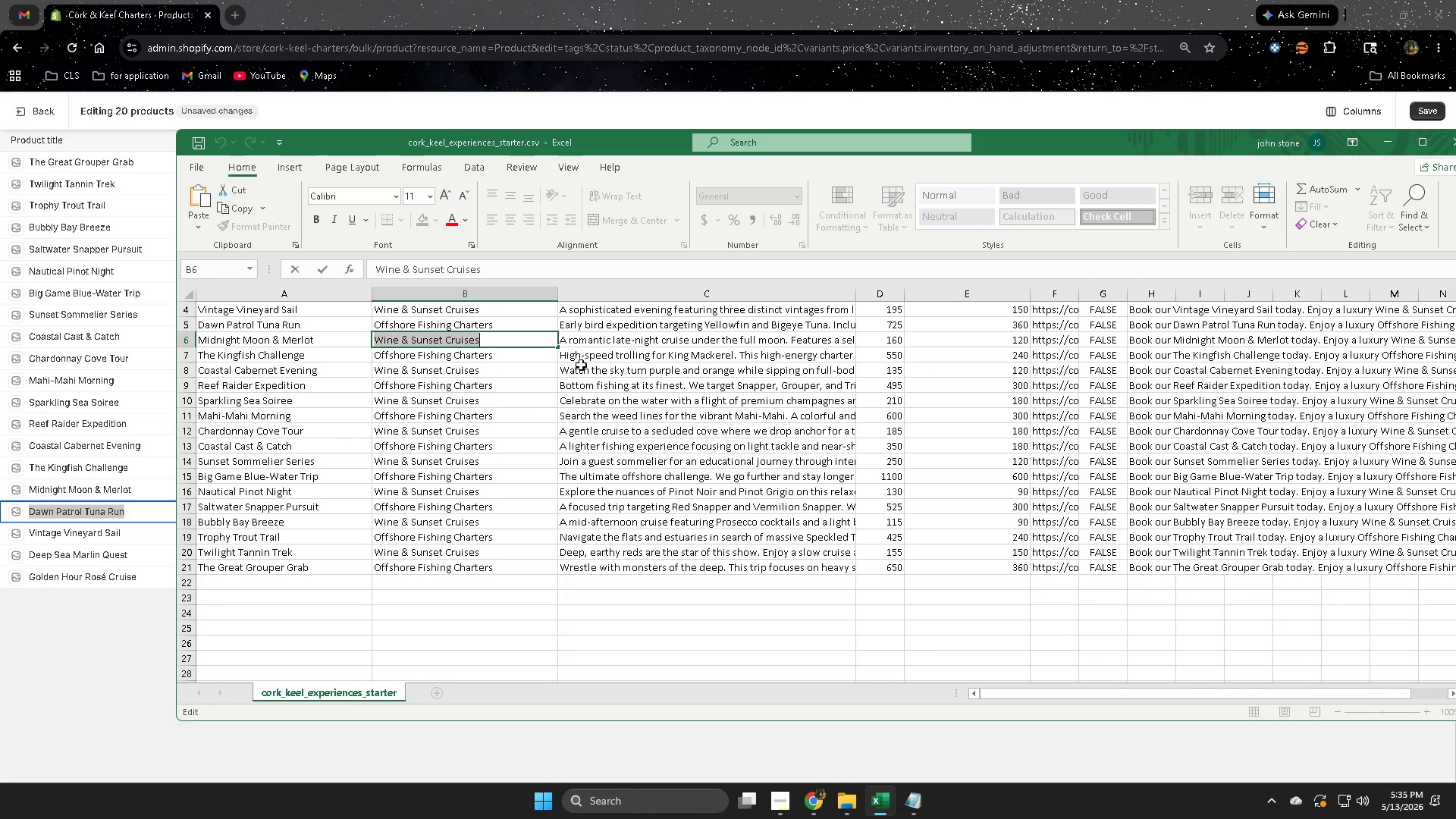 
left_click([675, 354])
 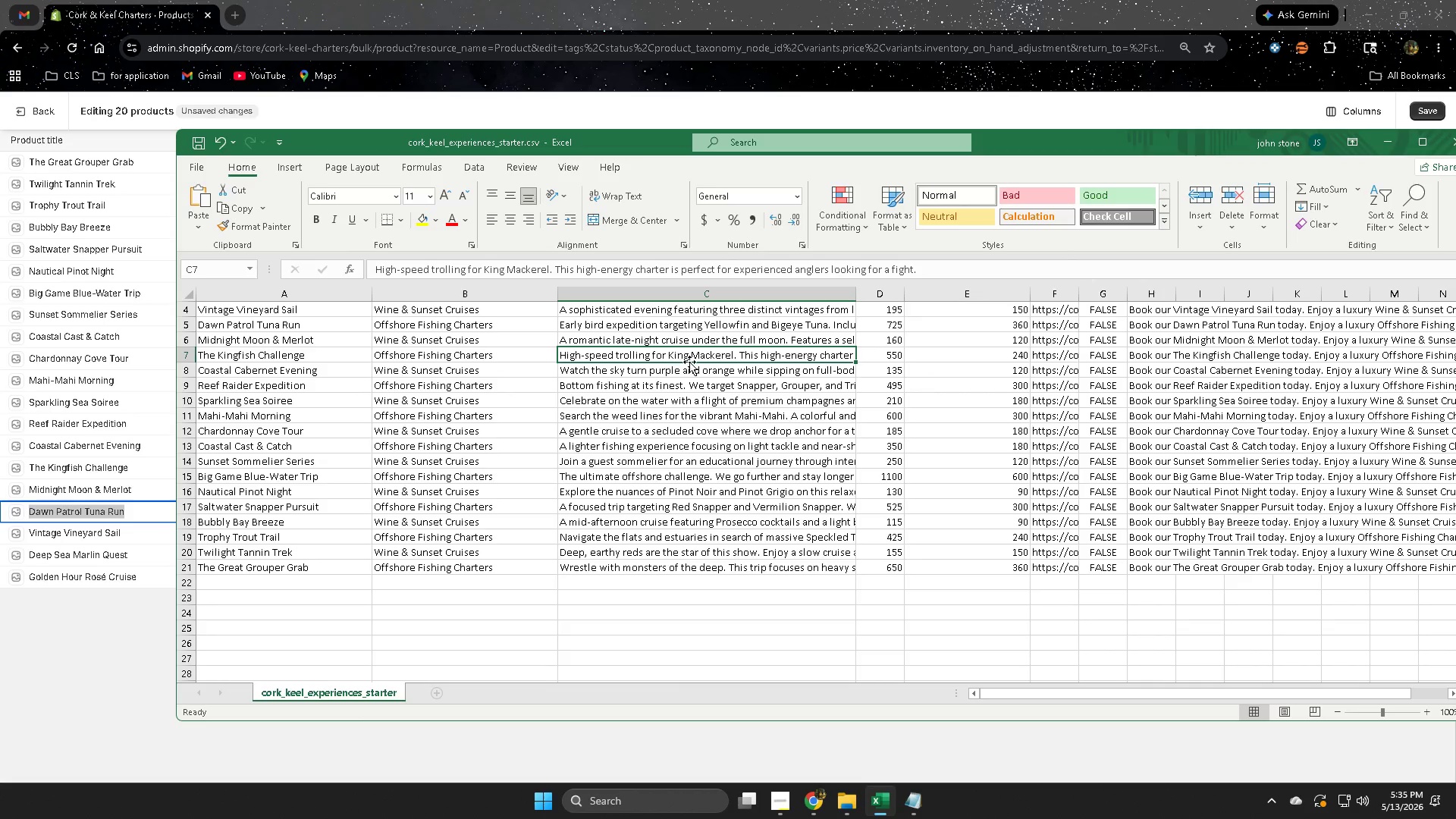 
key(Control+F)
 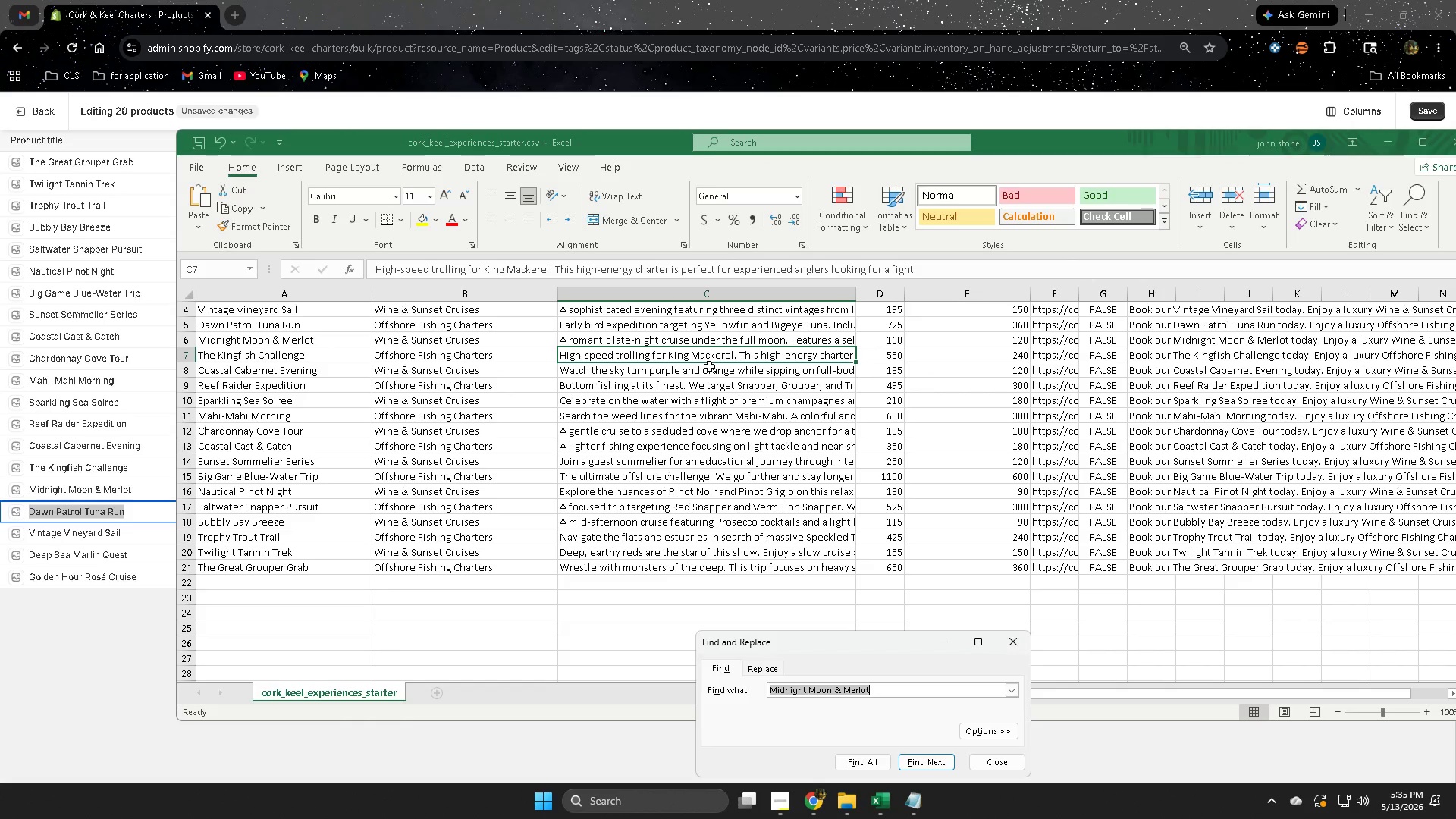 
key(Control+V)
 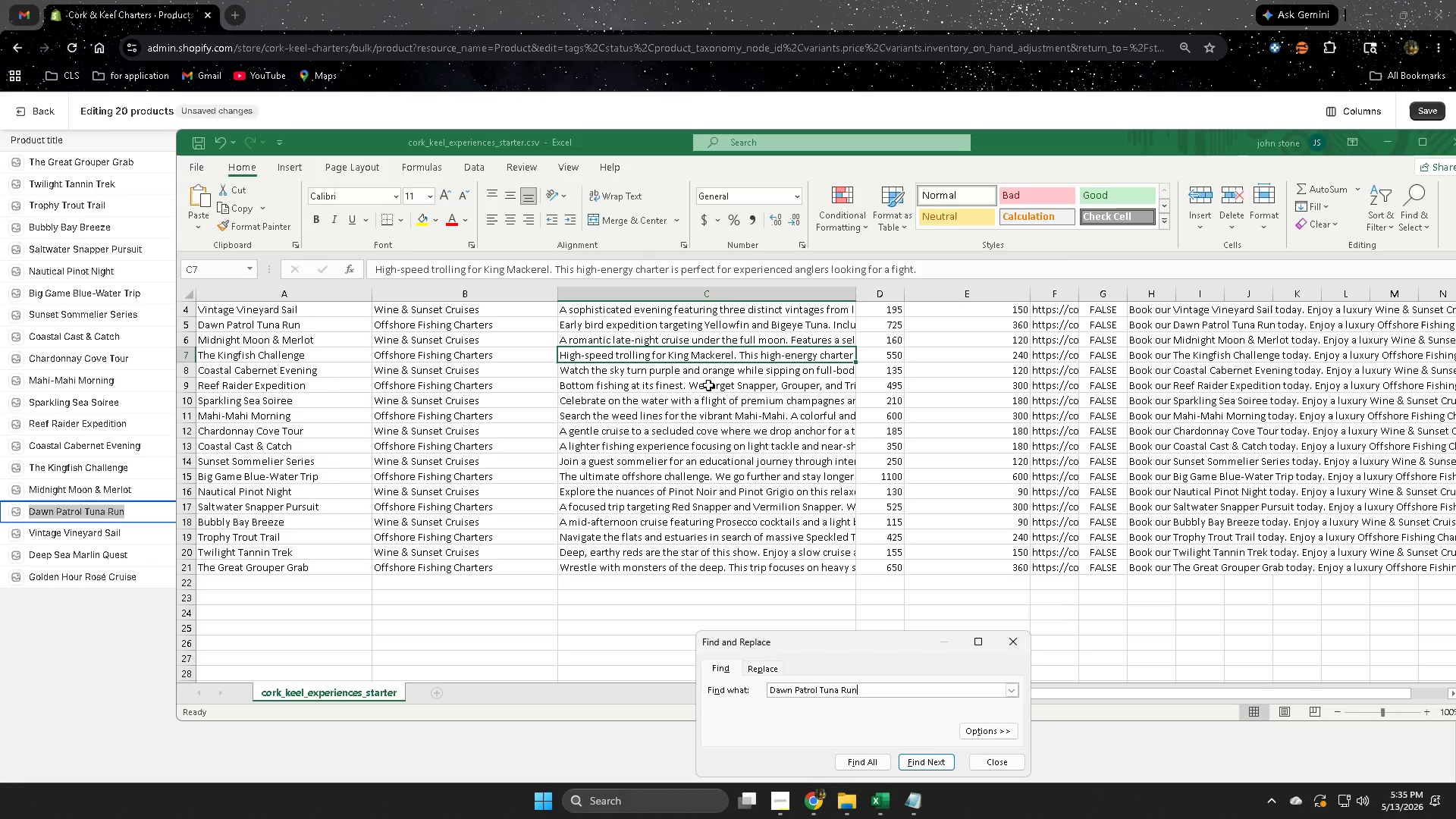 
key(Enter)
 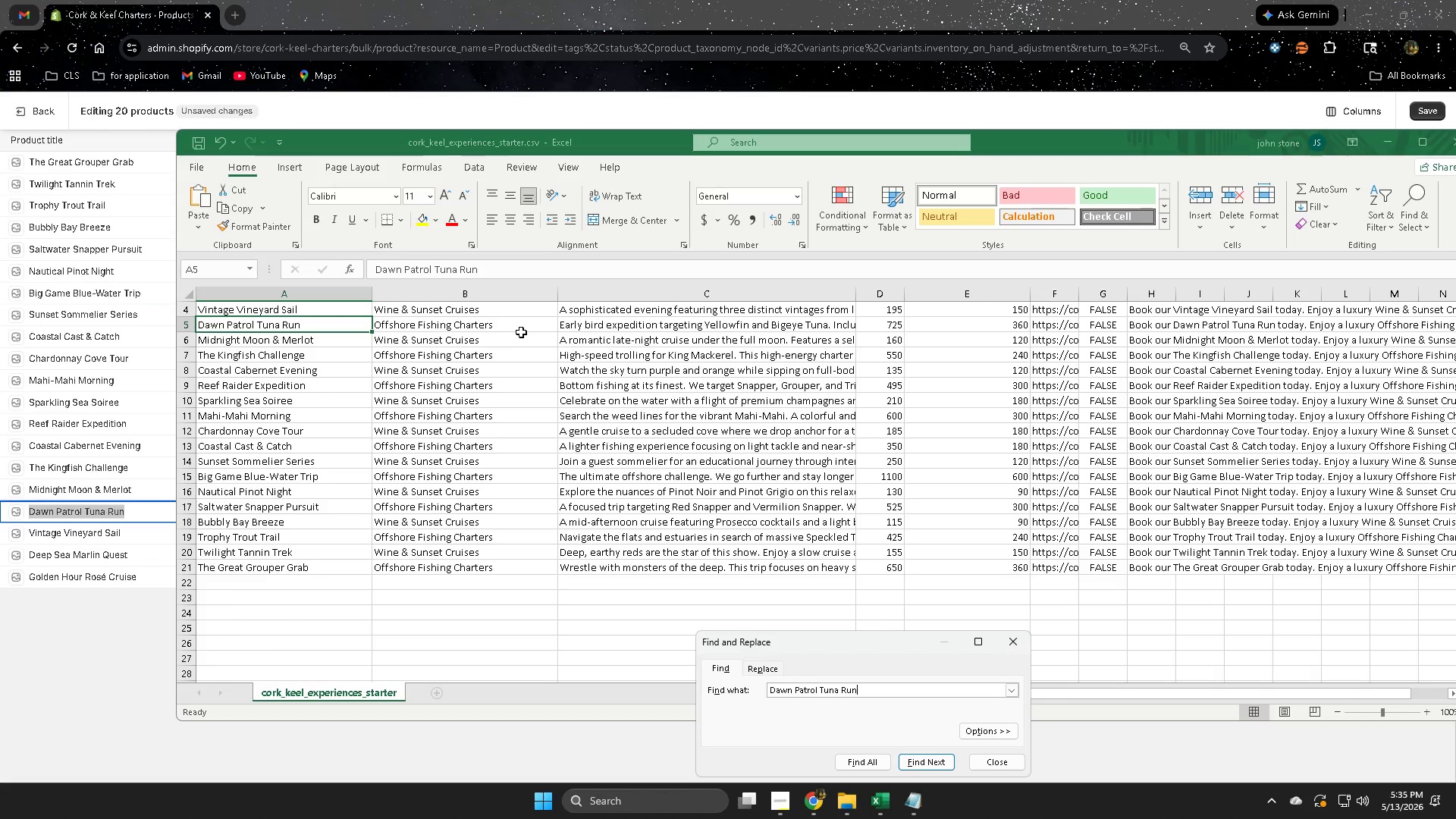 
scroll: coordinate [473, 577], scroll_direction: up, amount: 3.0
 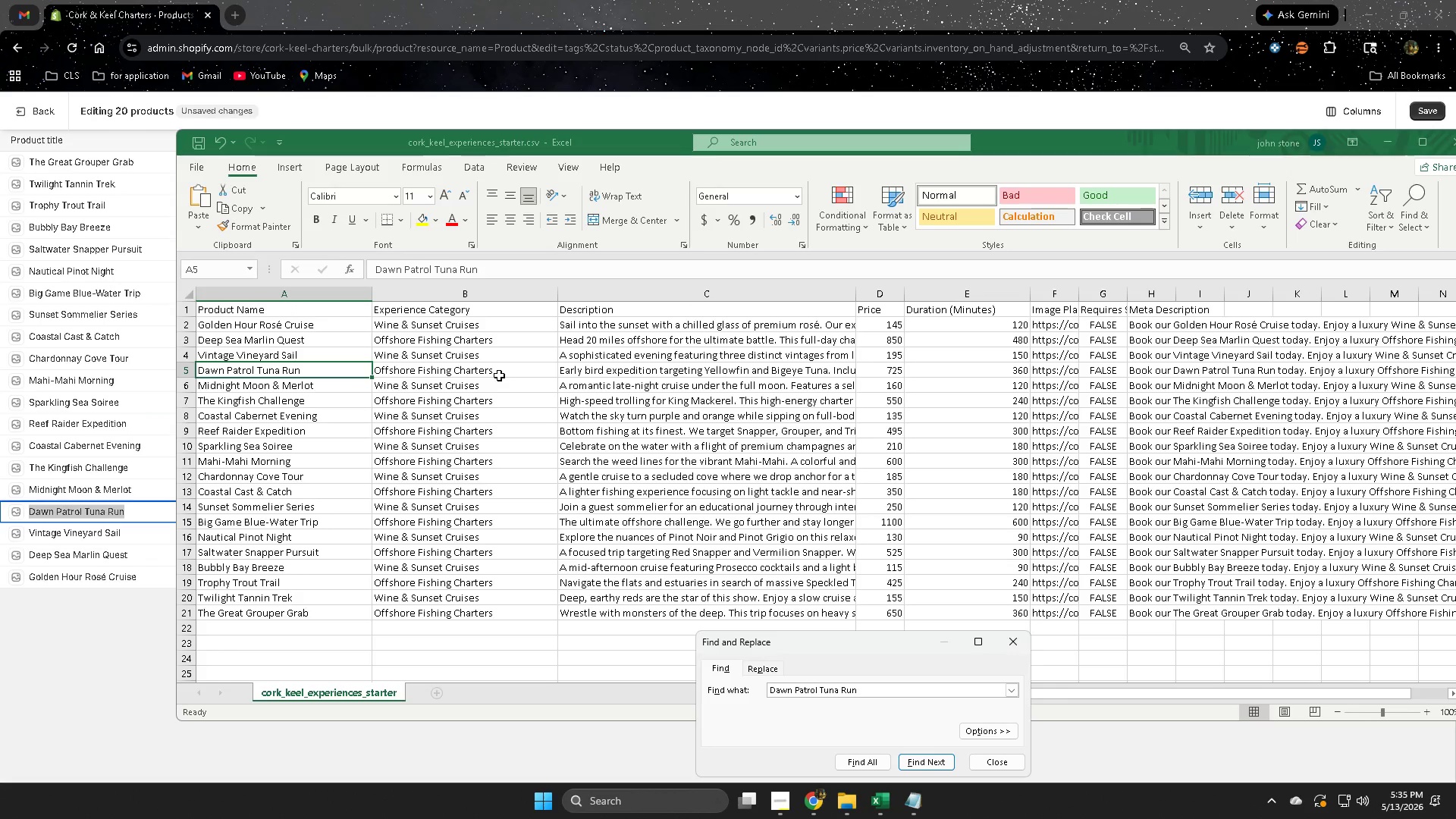 
left_click([521, 369])
 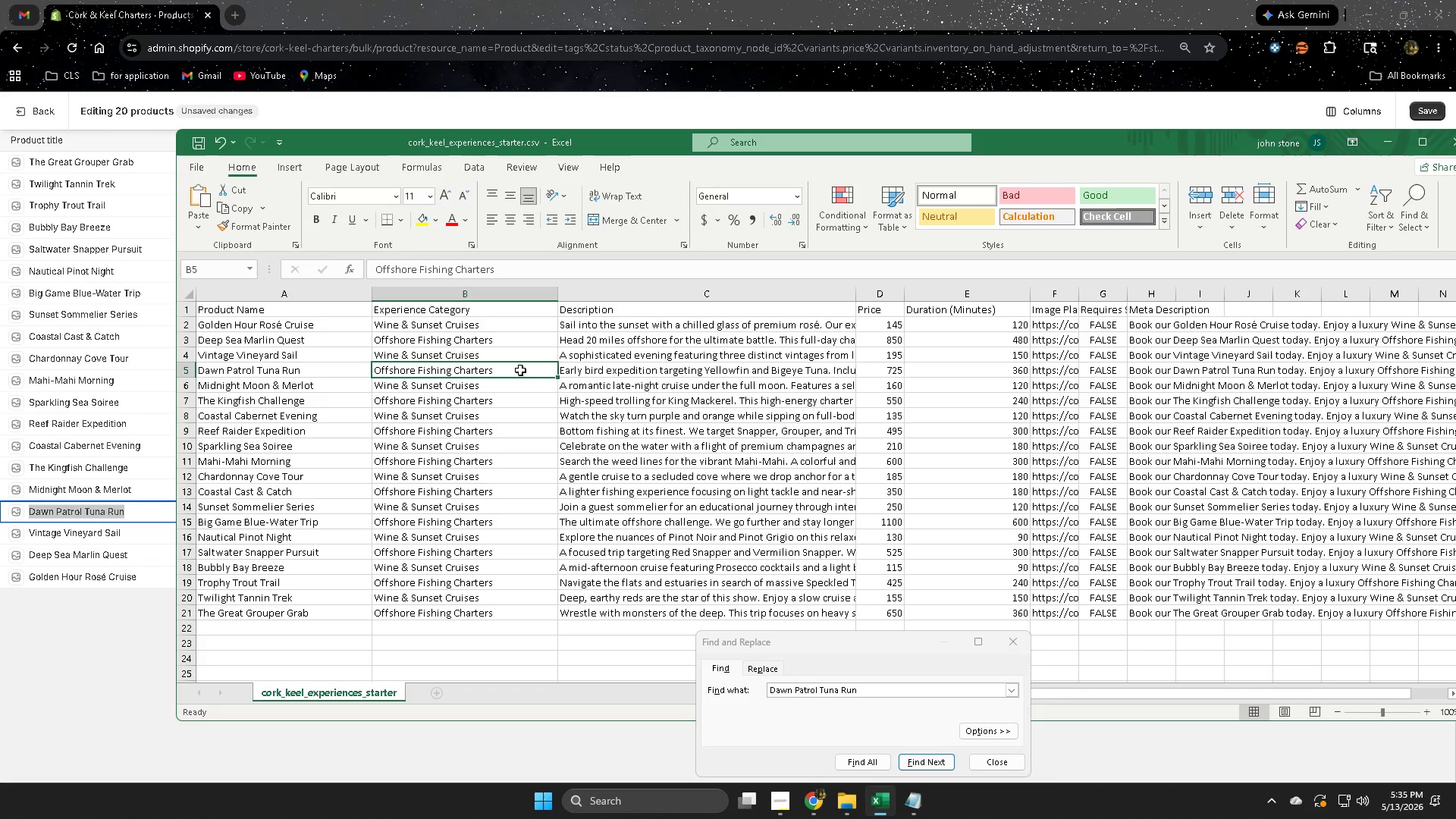 
triple_click([520, 370])
 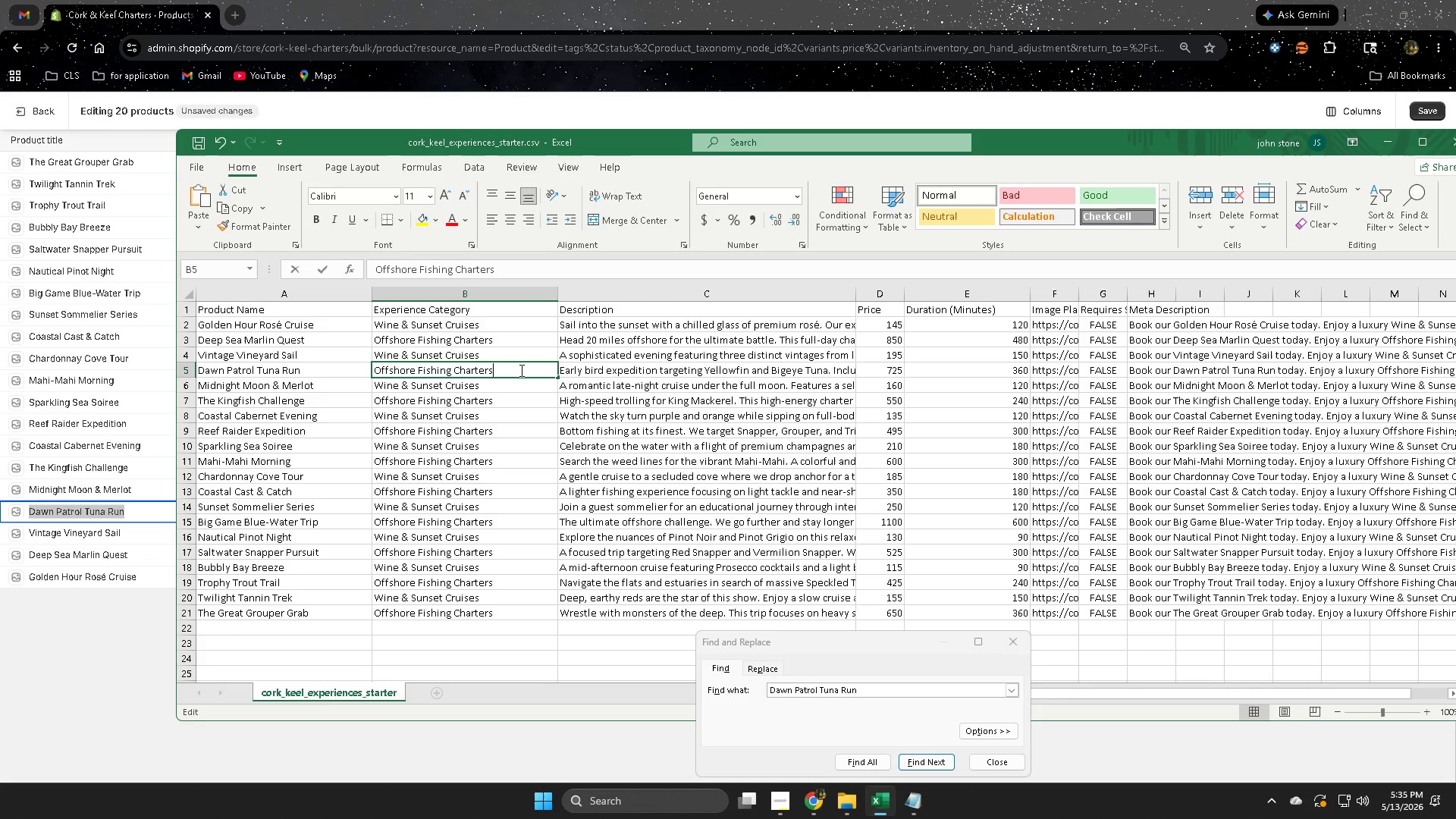 
triple_click([520, 370])
 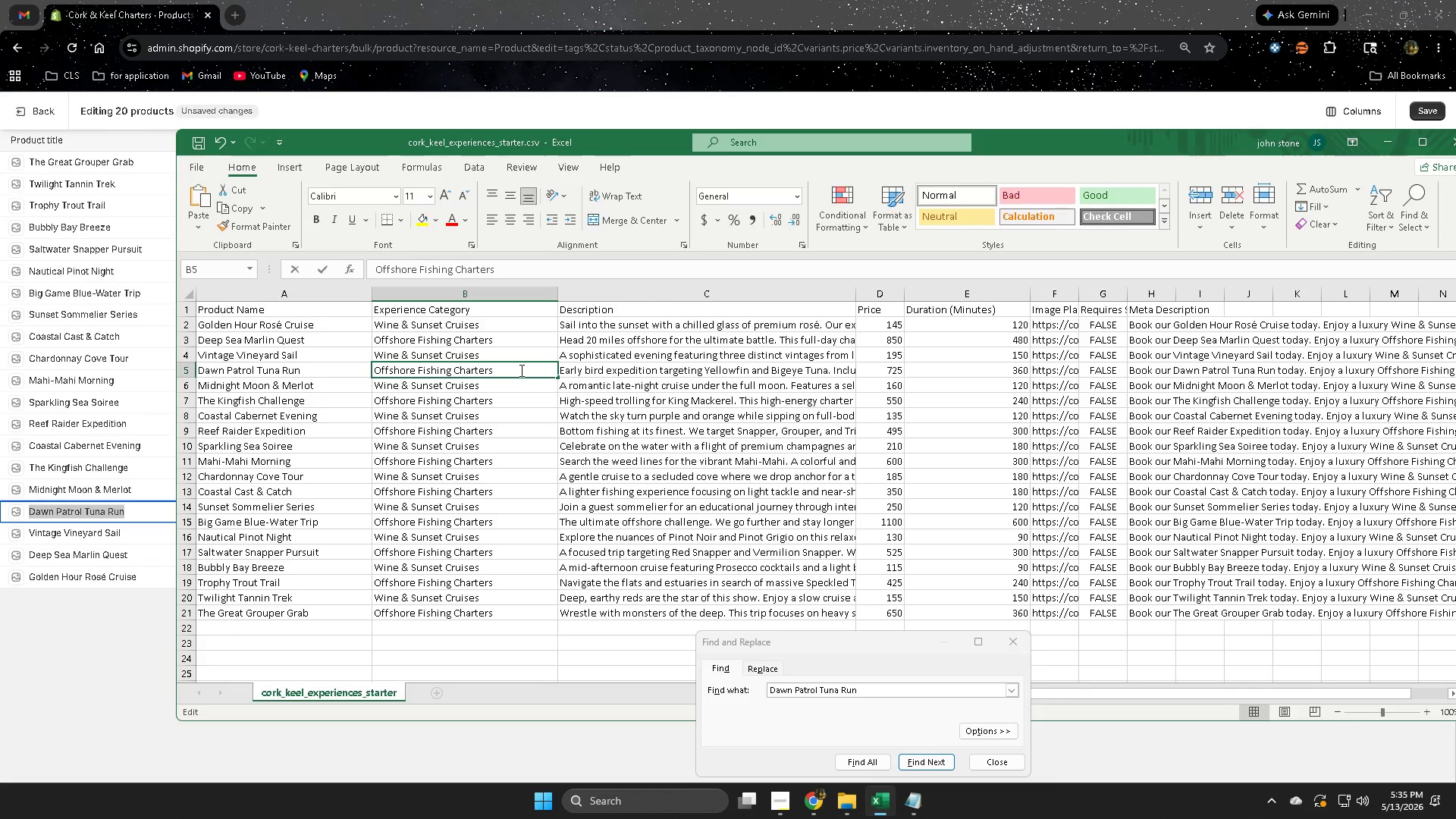 
triple_click([520, 370])
 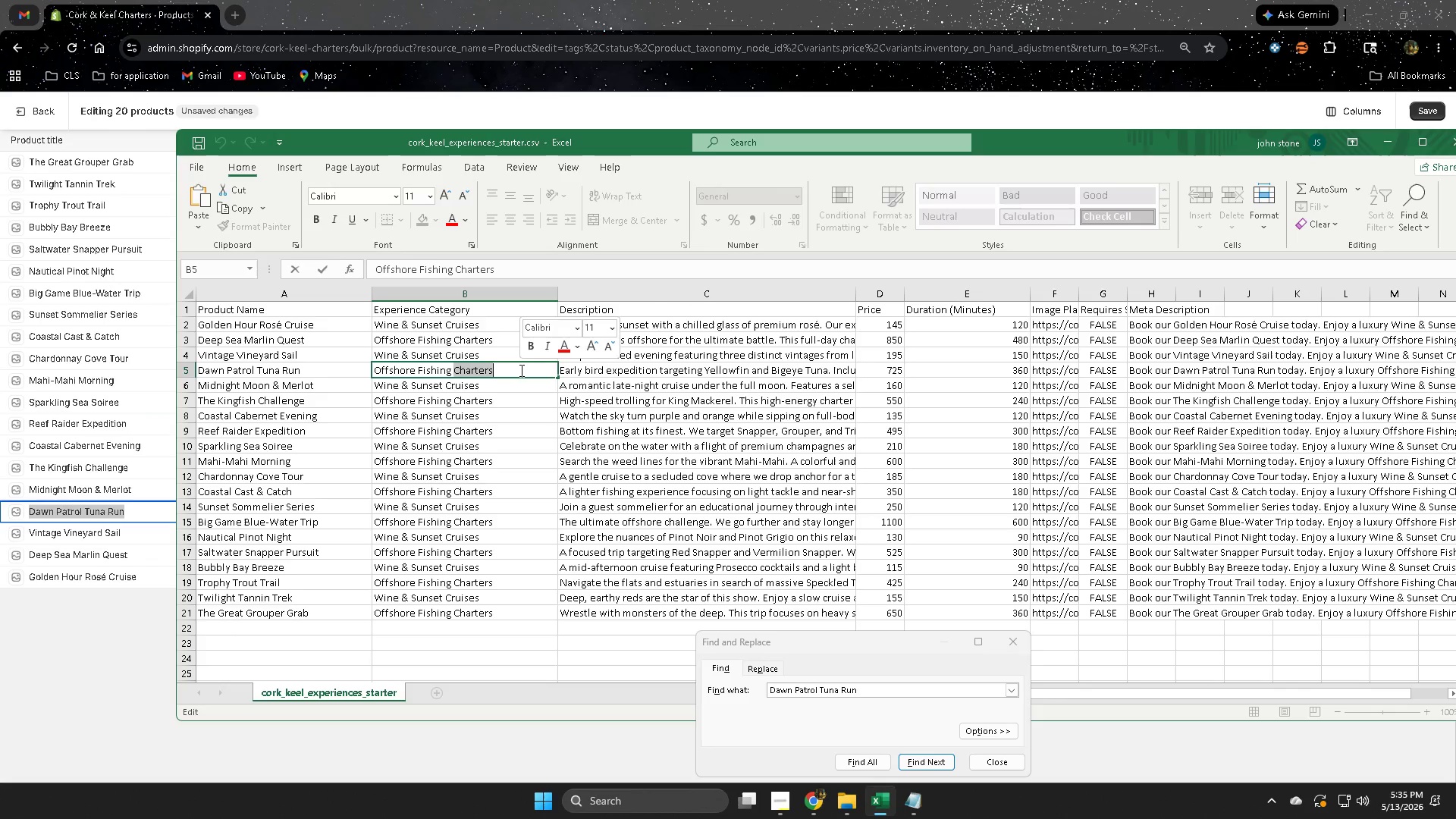 
triple_click([520, 370])
 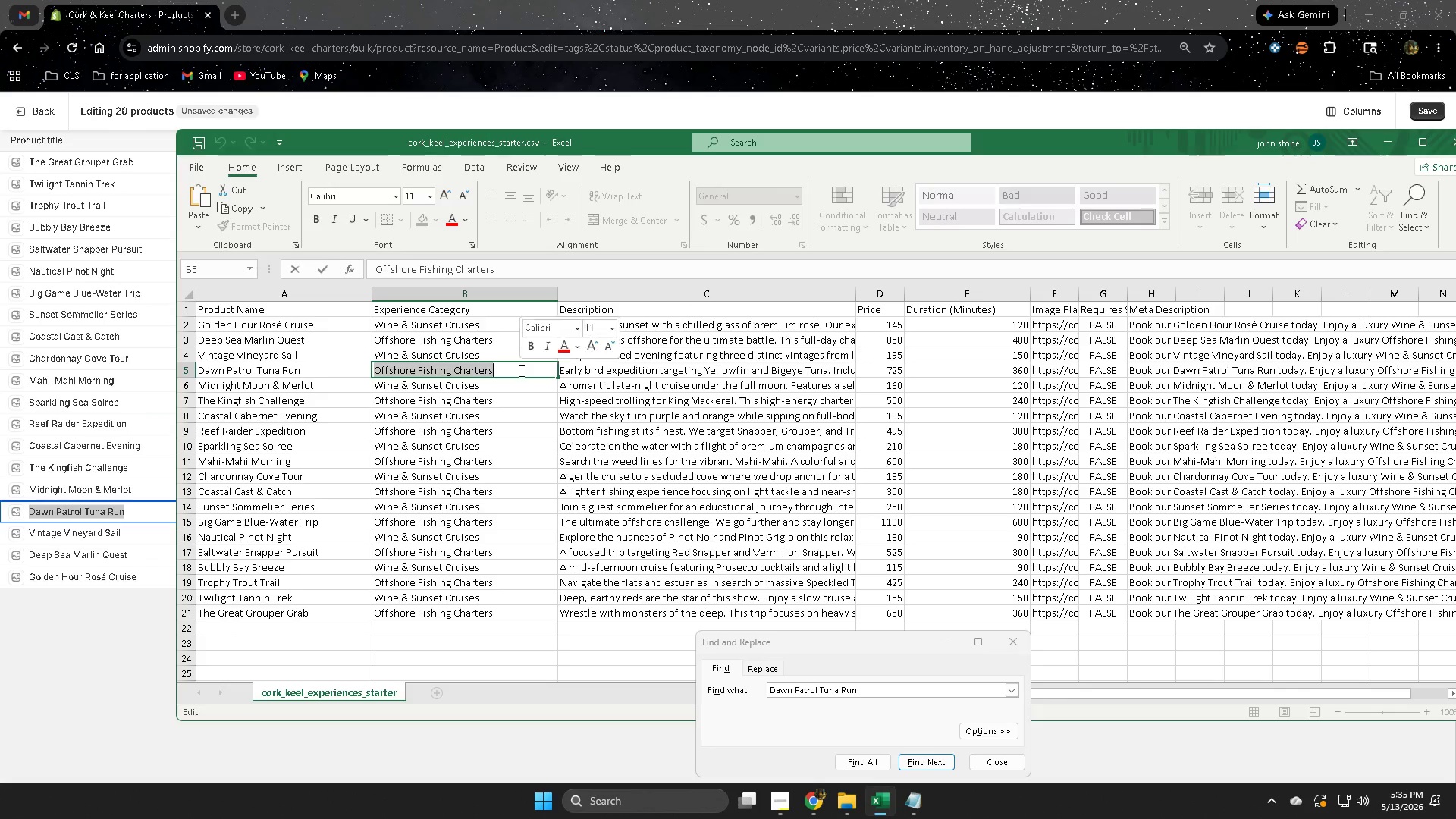 
key(Control+ControlLeft)
 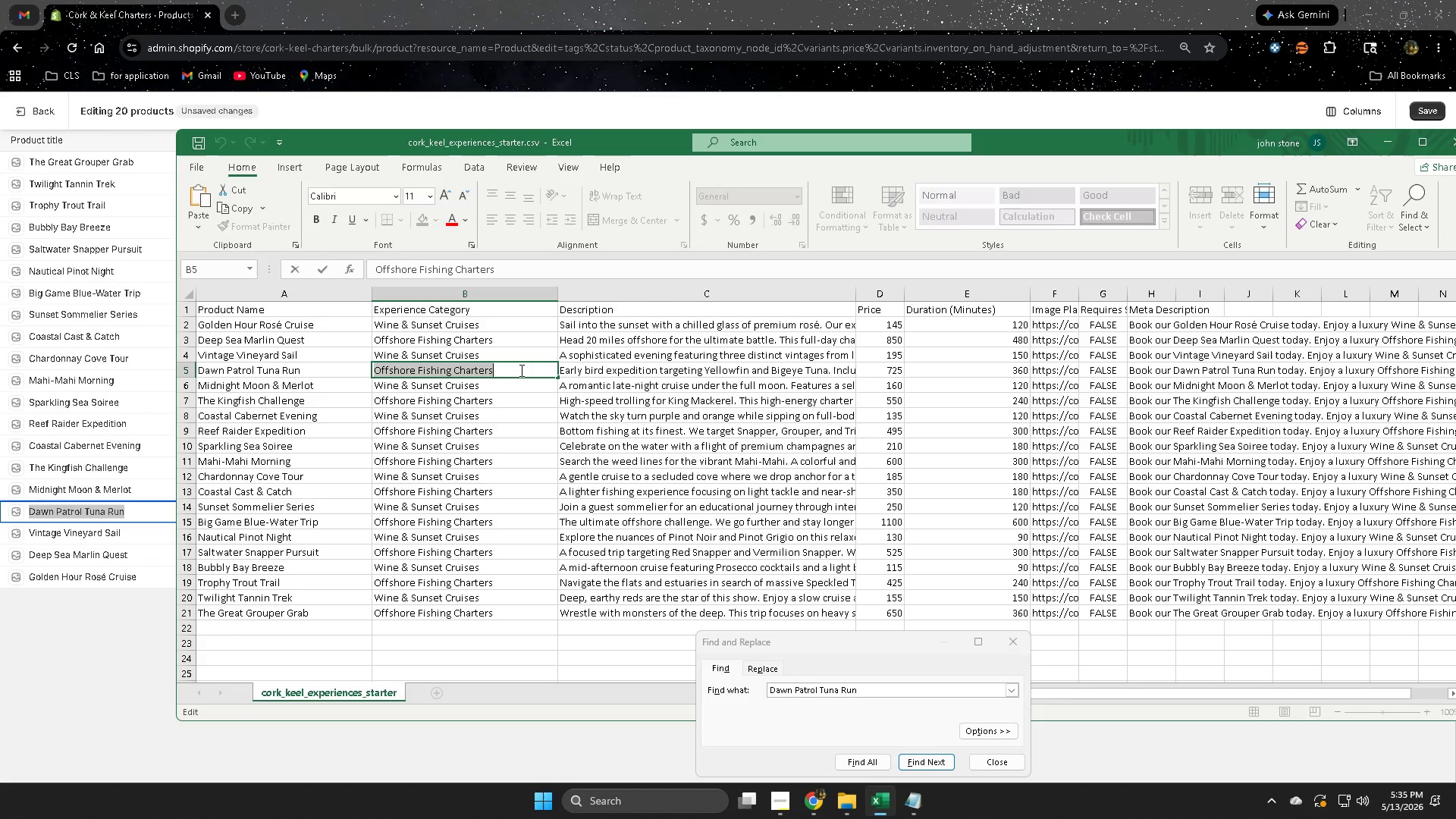 
key(Control+C)
 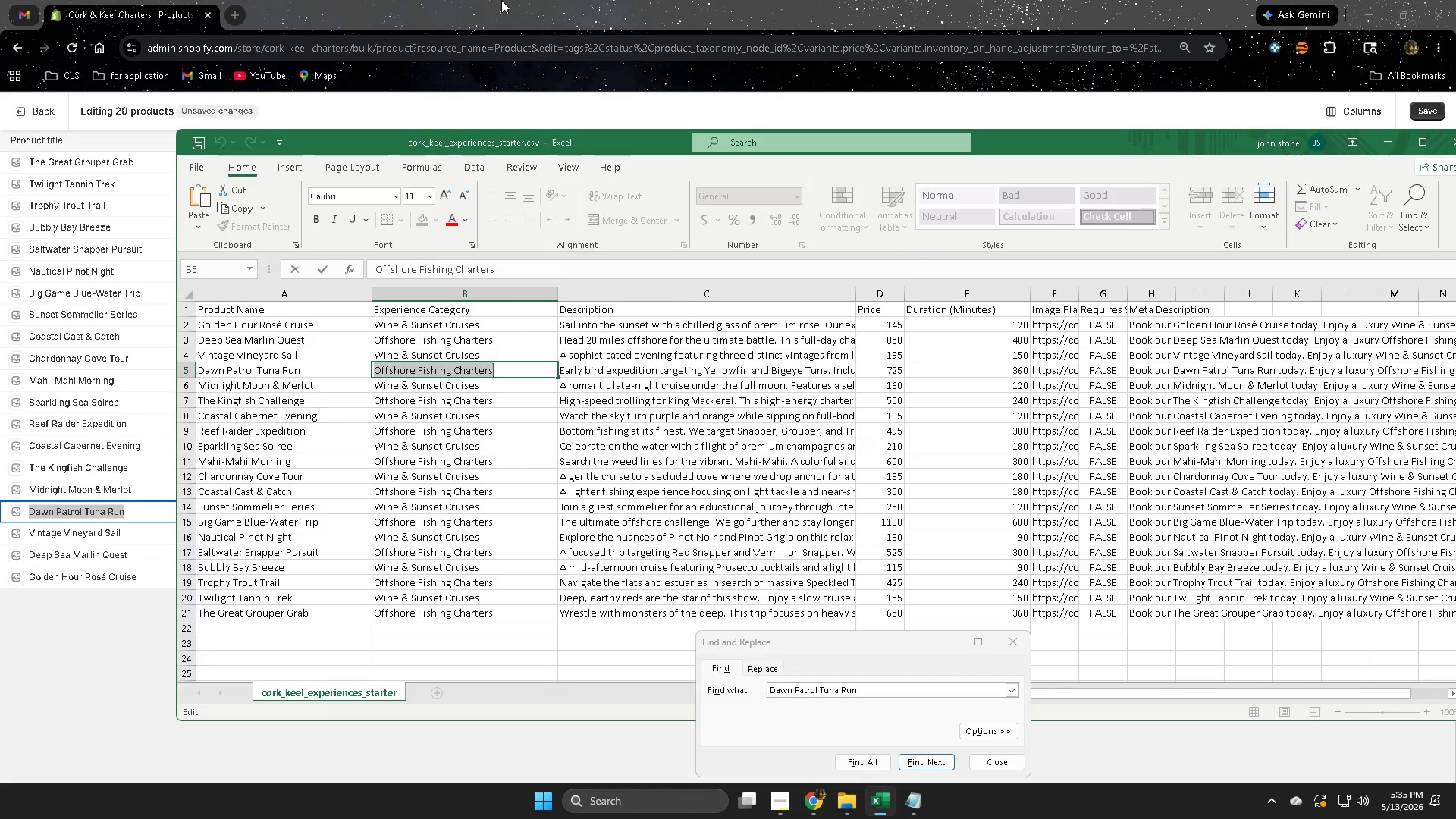 
left_click([501, 0])
 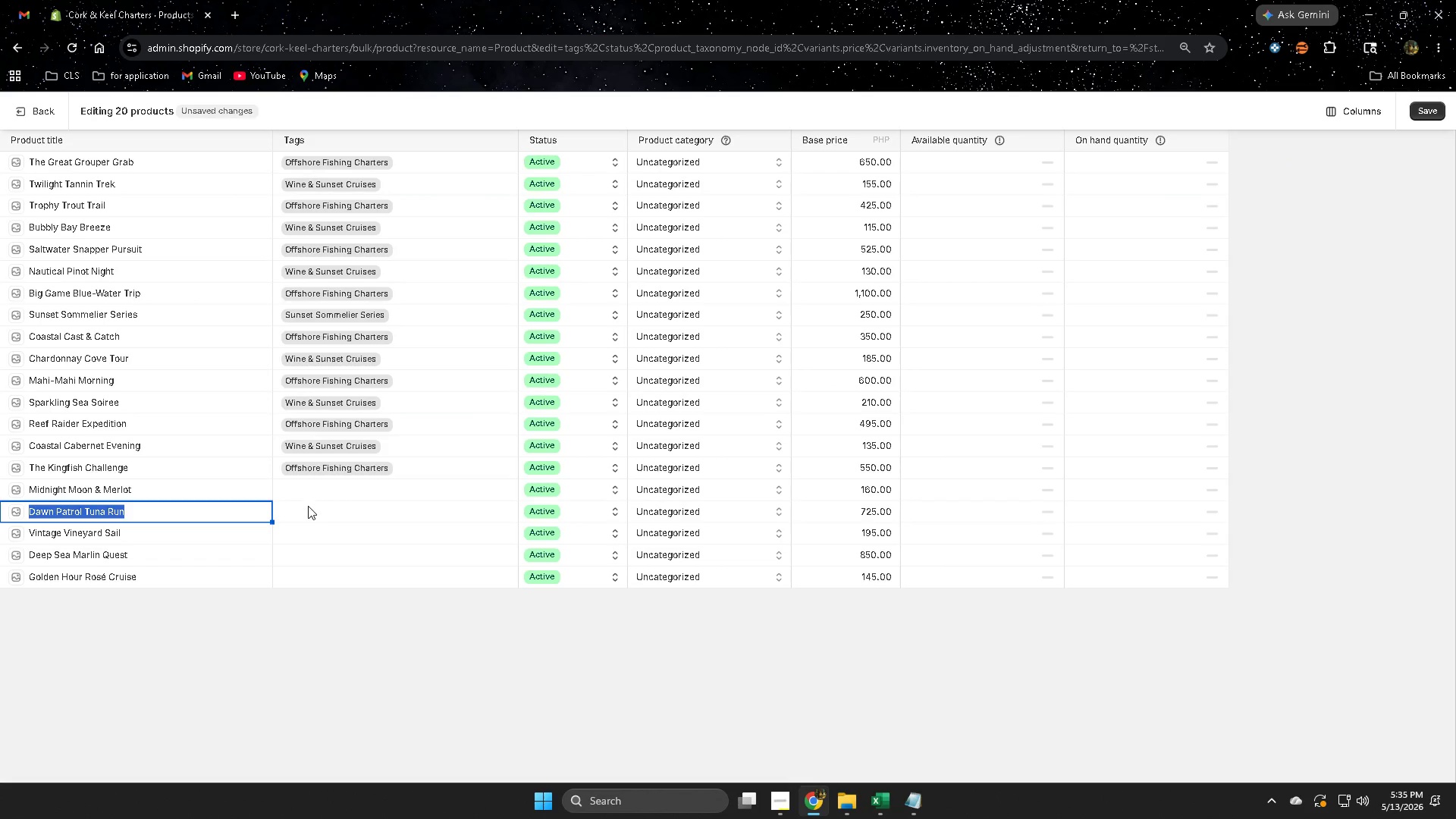 
double_click([308, 509])
 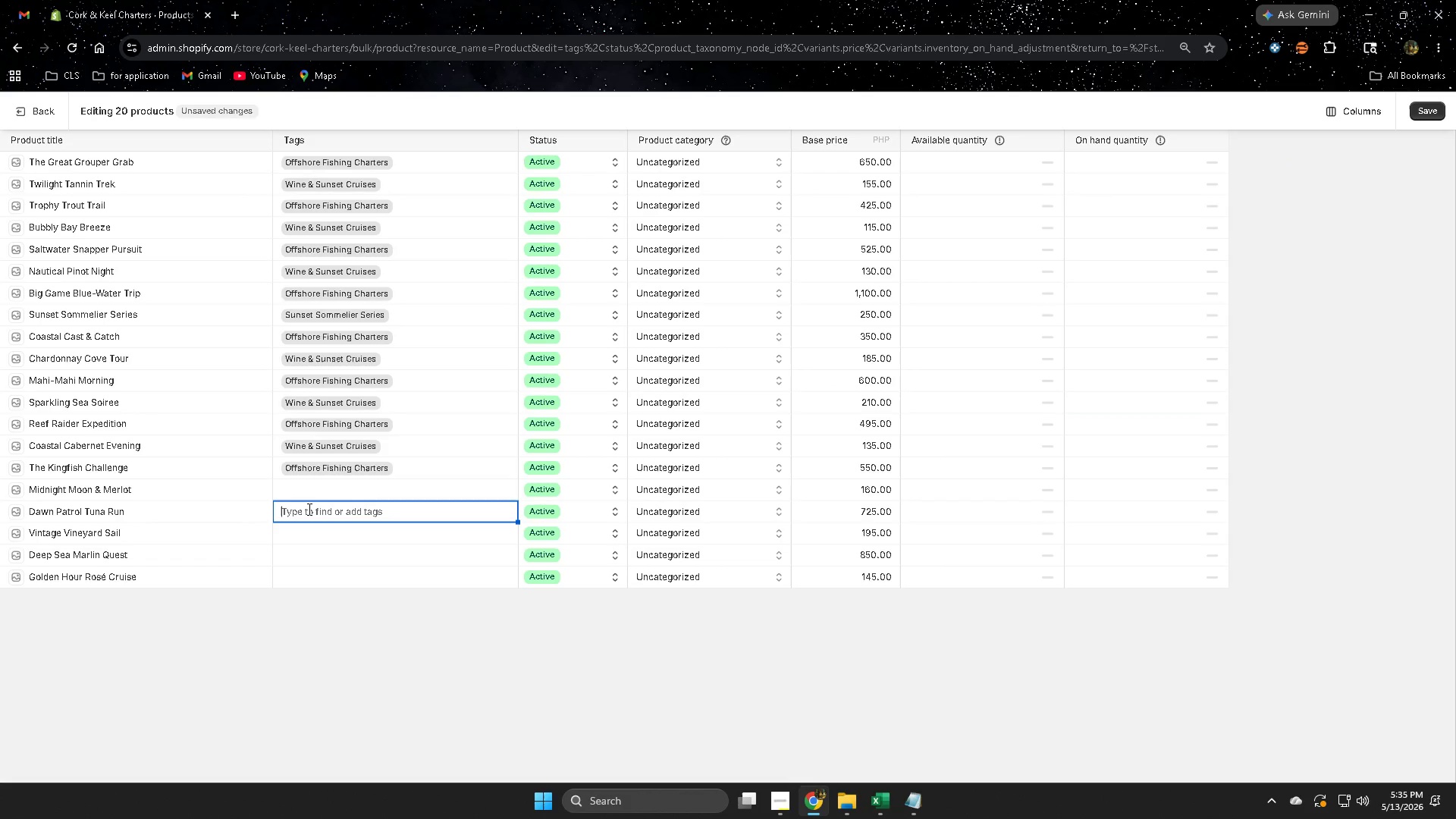 
triple_click([308, 509])
 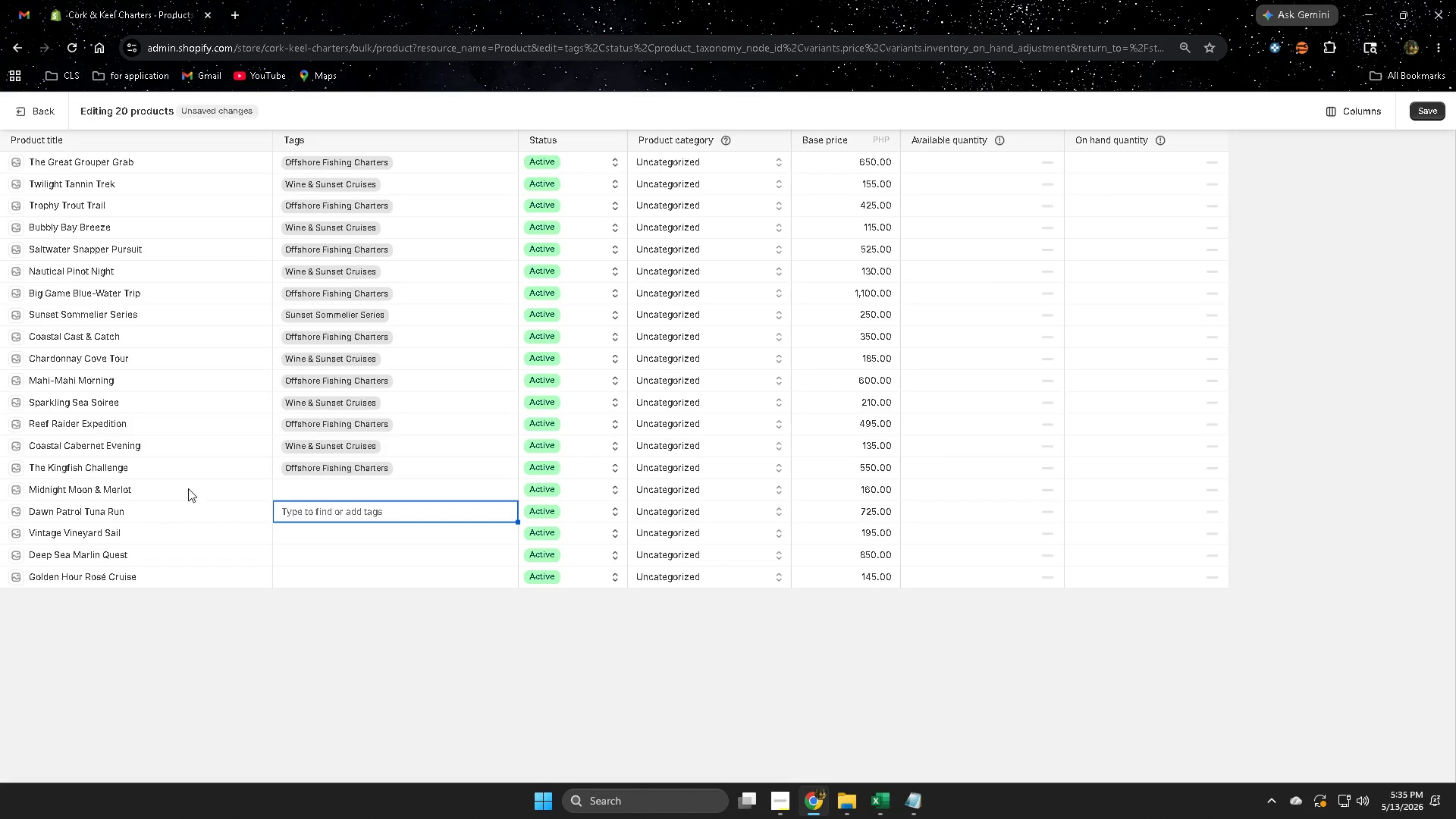 
double_click([187, 487])
 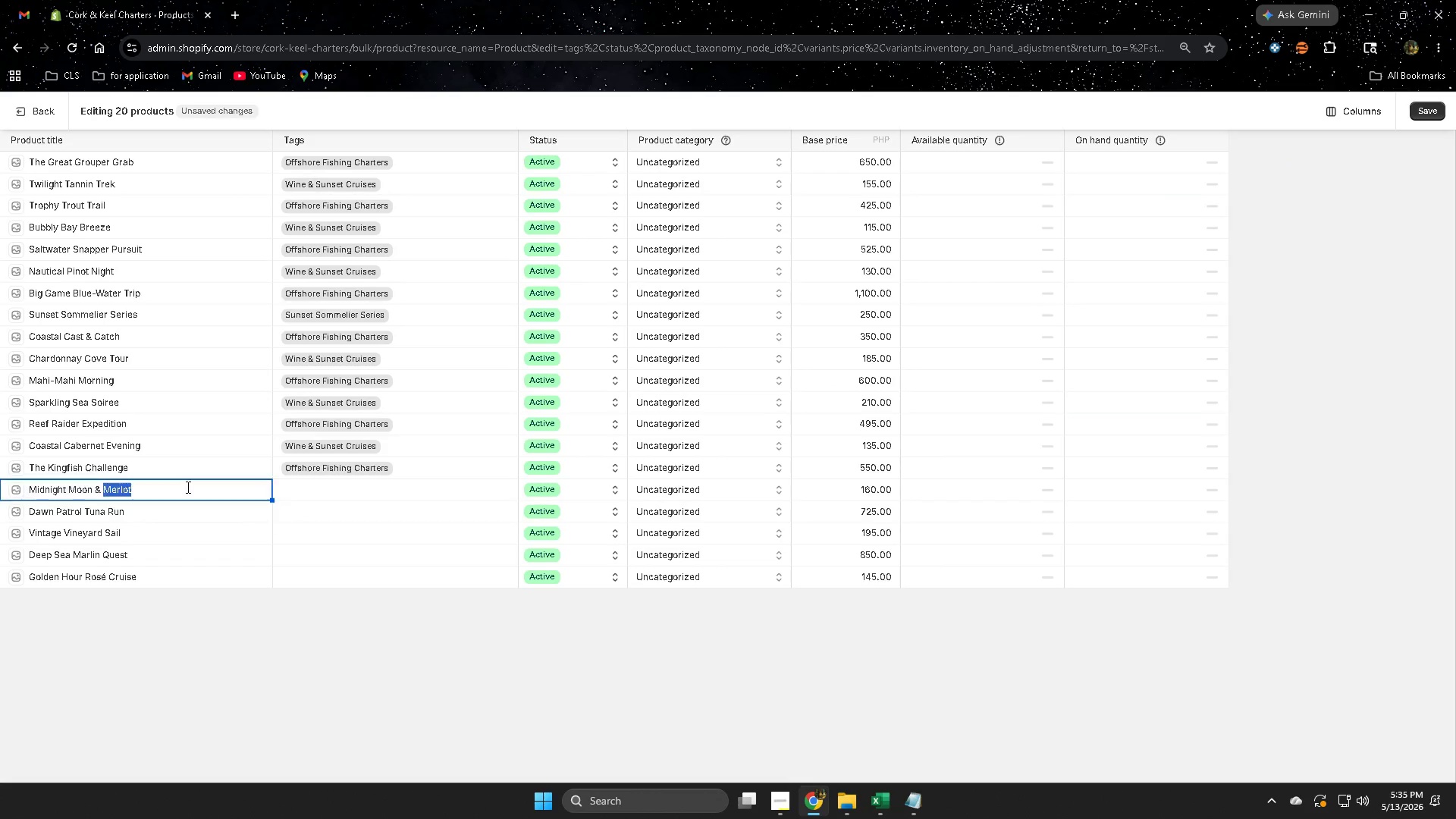 
triple_click([187, 487])
 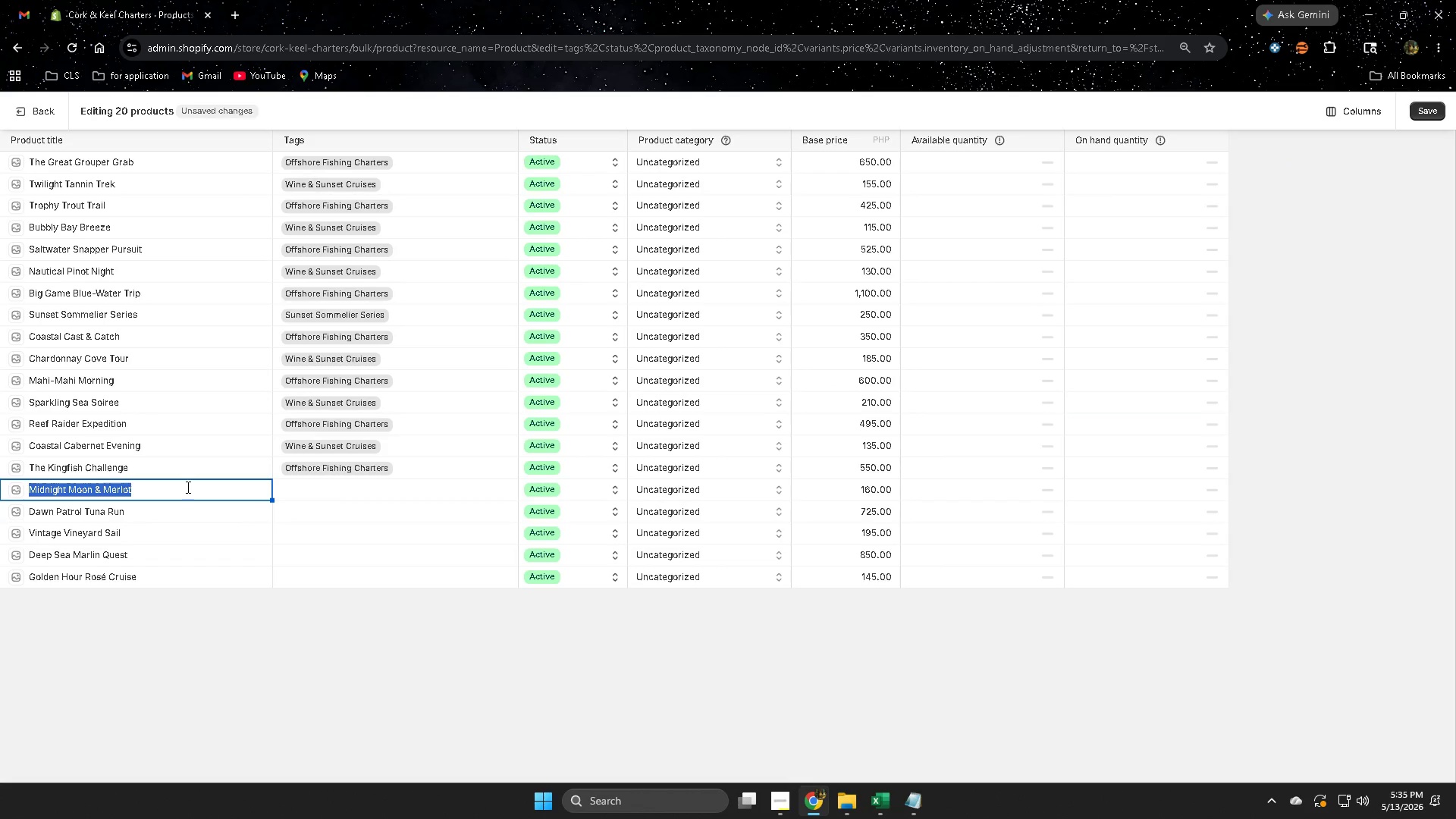 
triple_click([187, 487])
 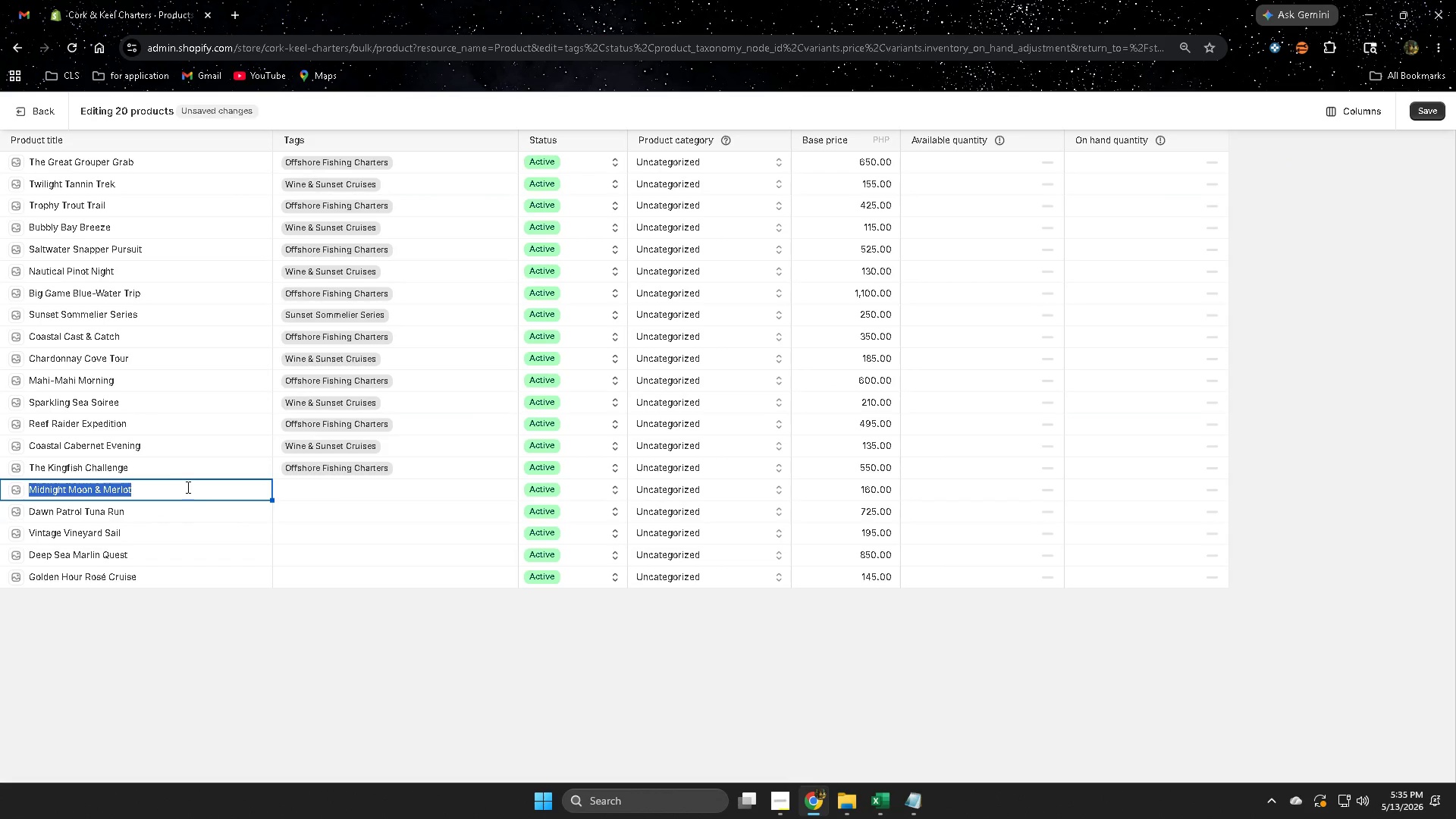 
key(Control+ControlLeft)
 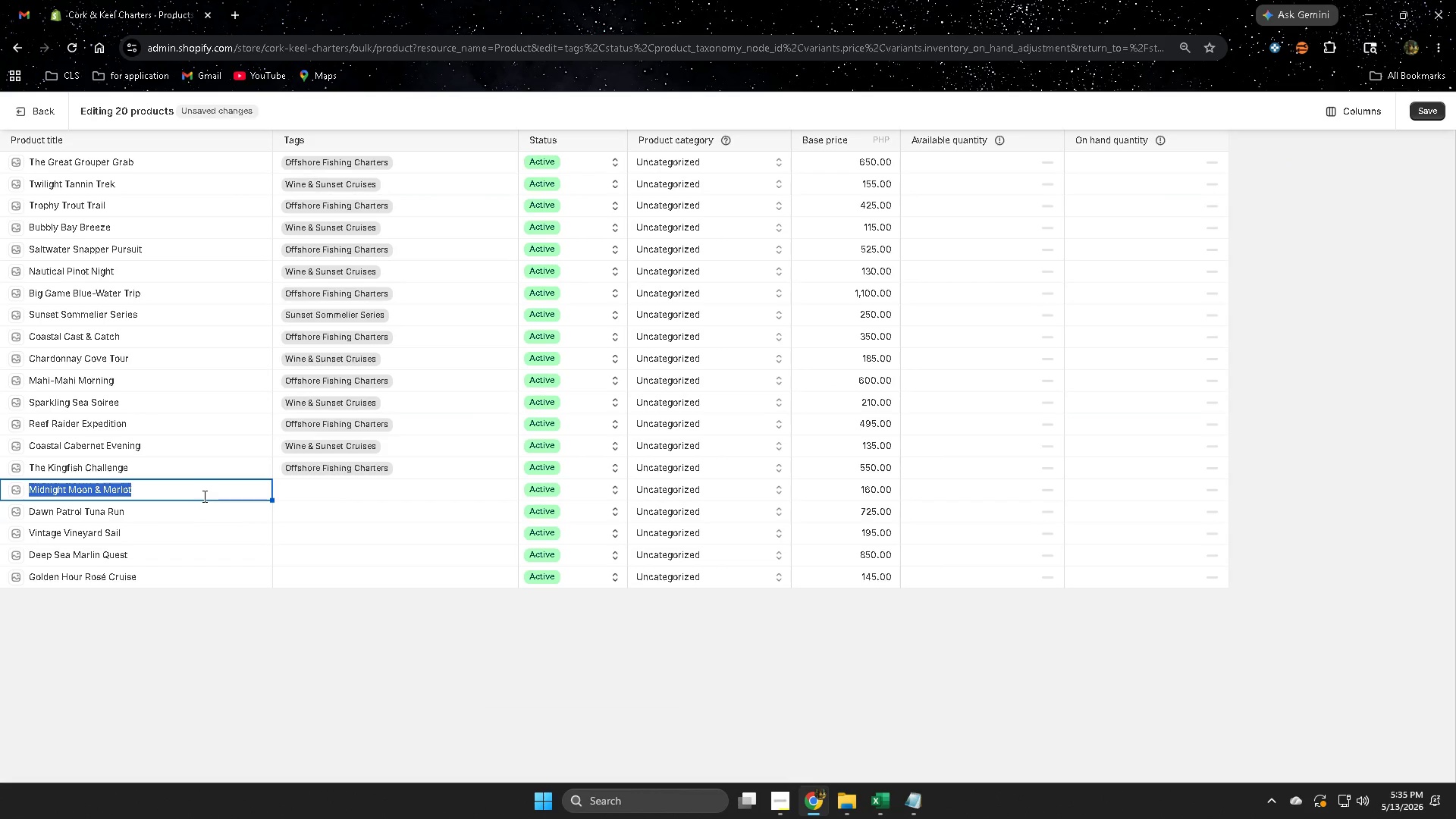 
key(Control+C)
 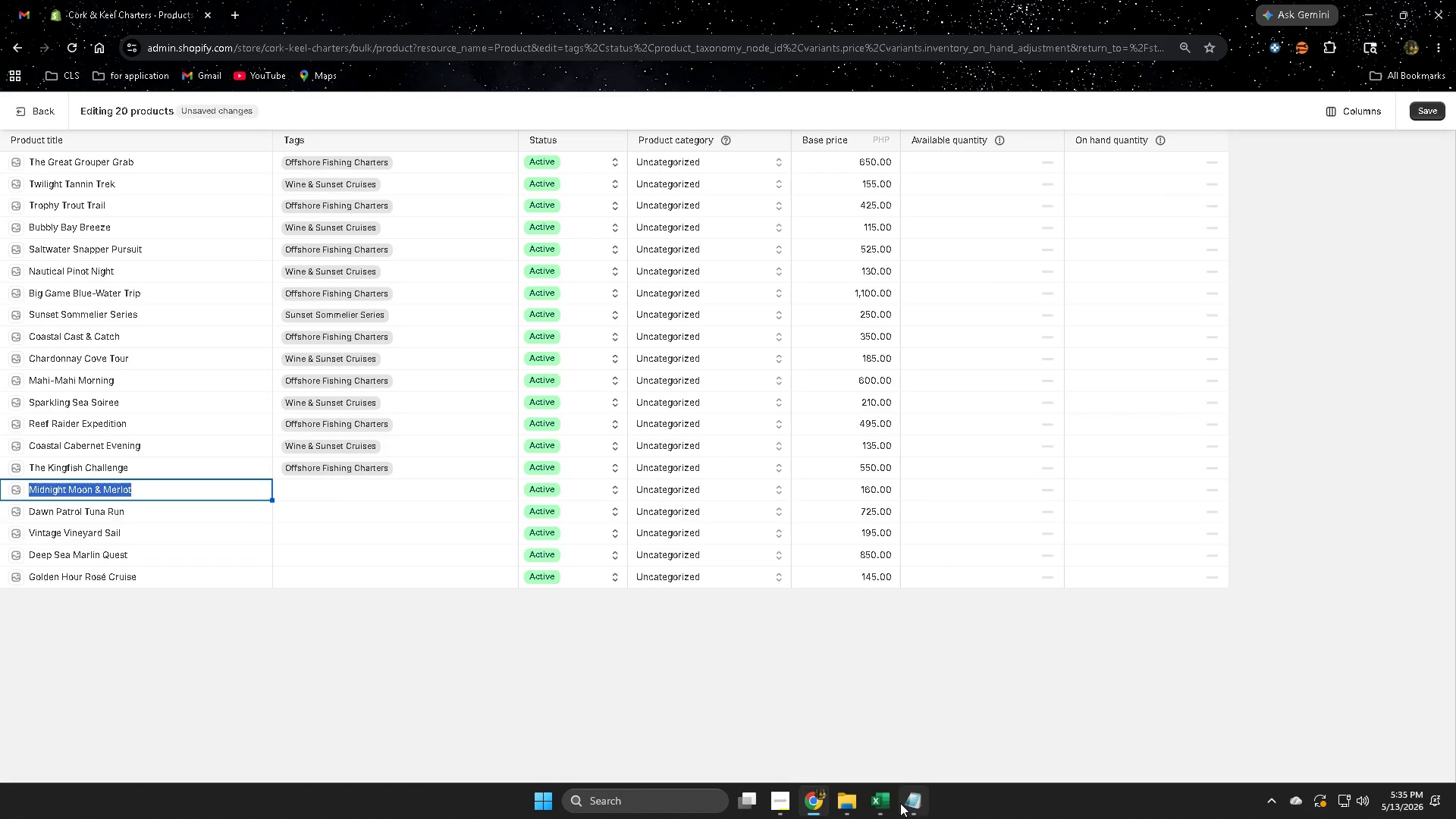 
left_click([873, 805])
 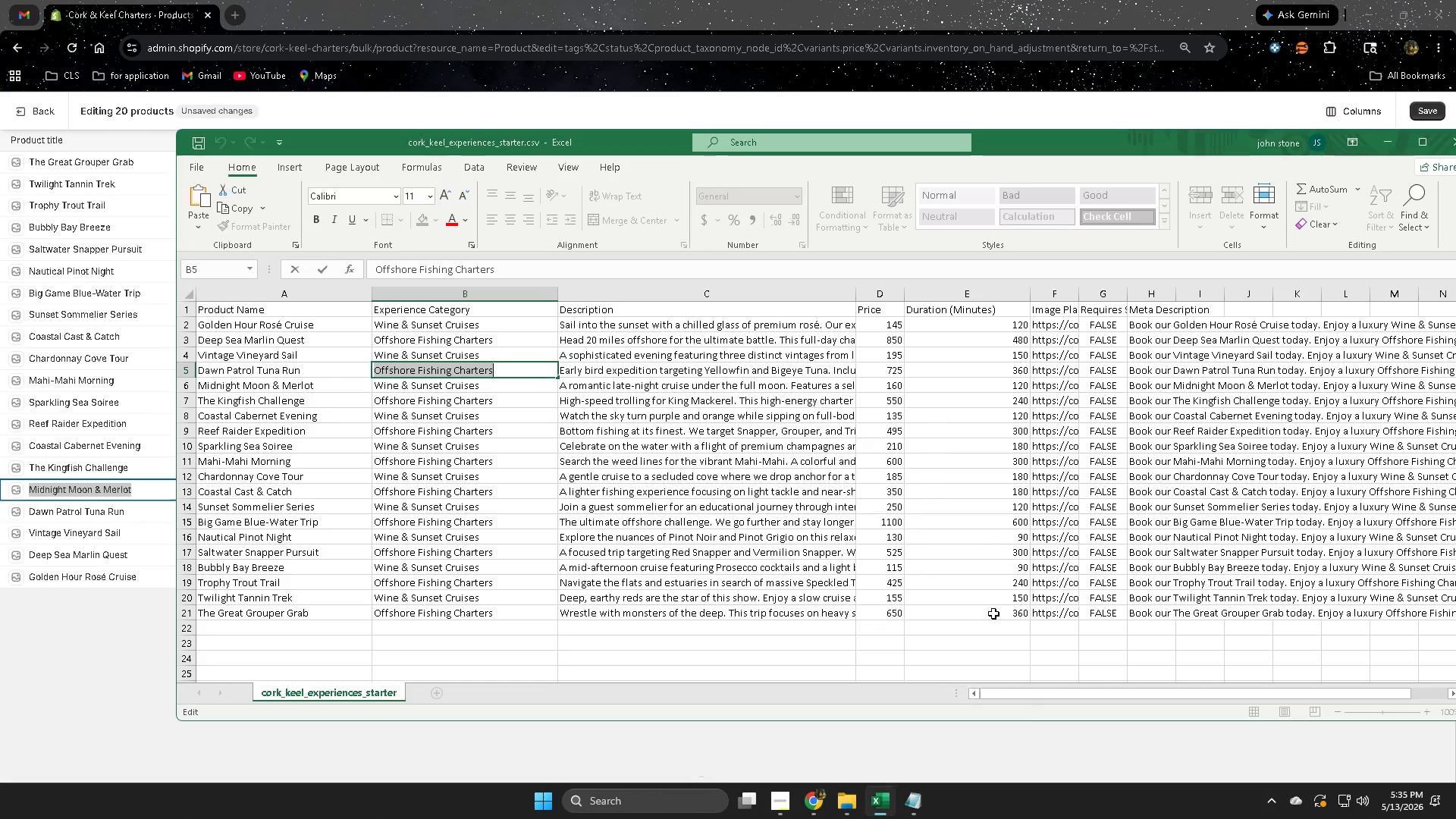 
left_click([639, 358])
 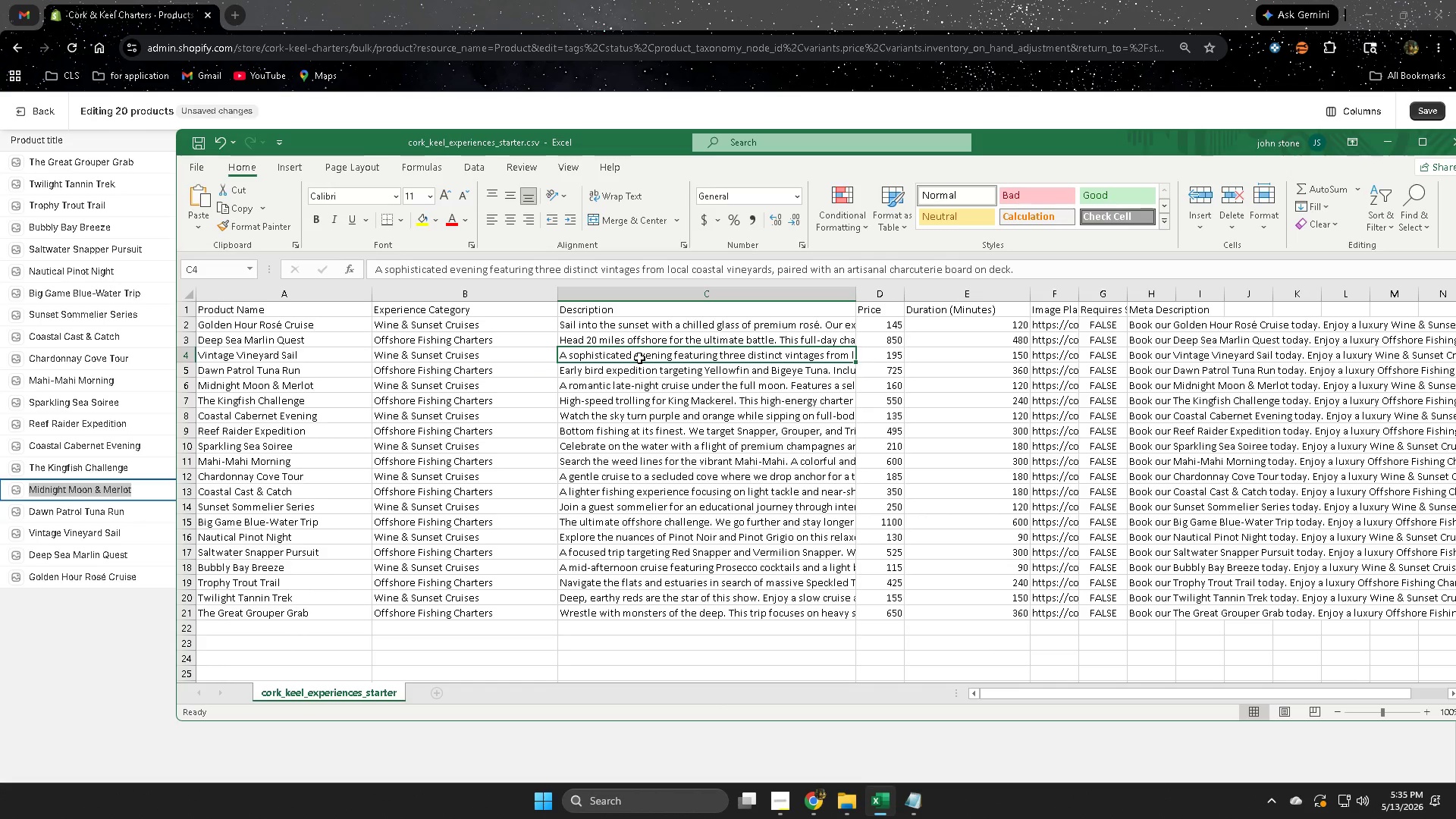 
key(Control+F)
 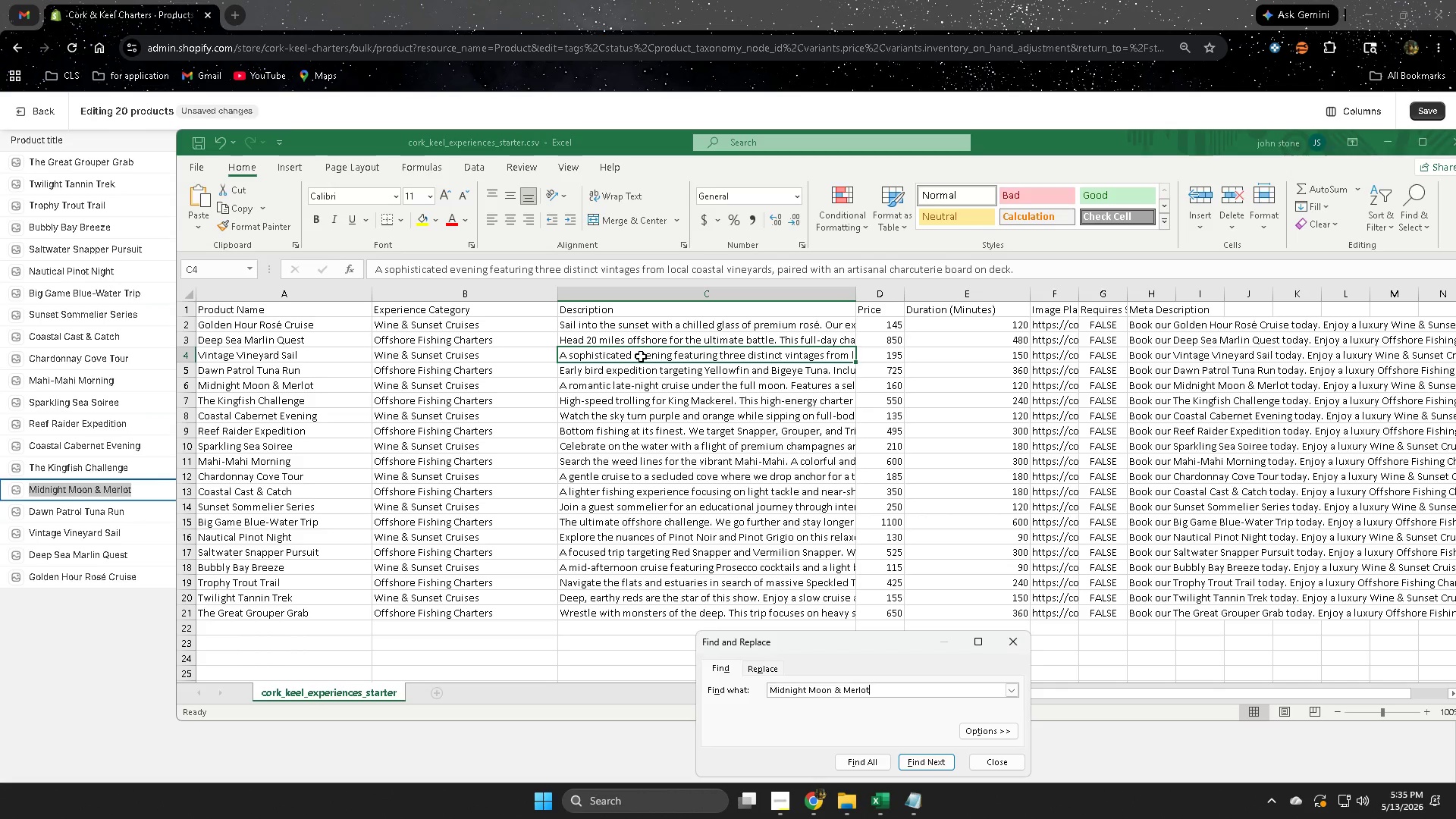 
key(Control+V)
 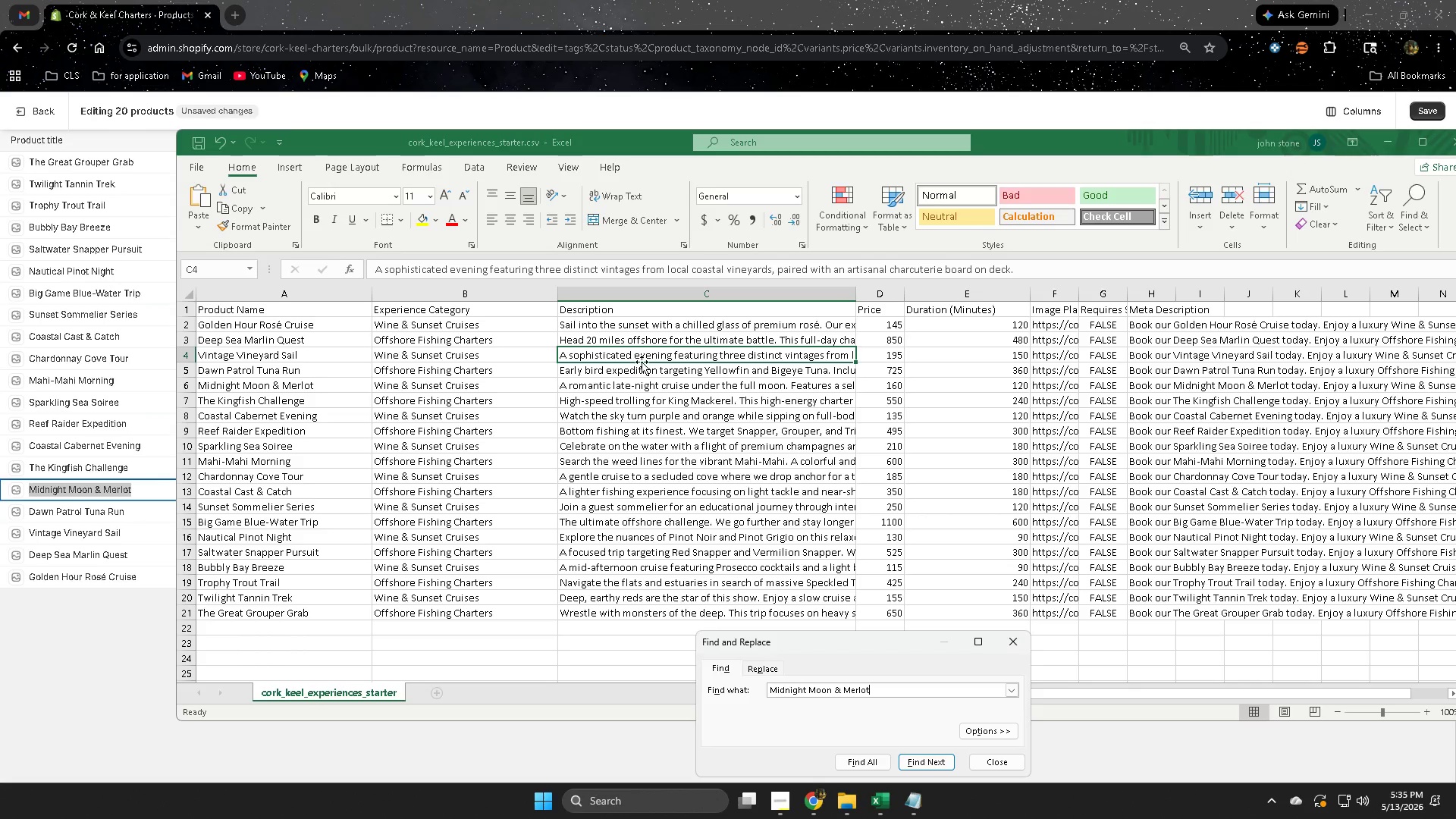 
key(Enter)
 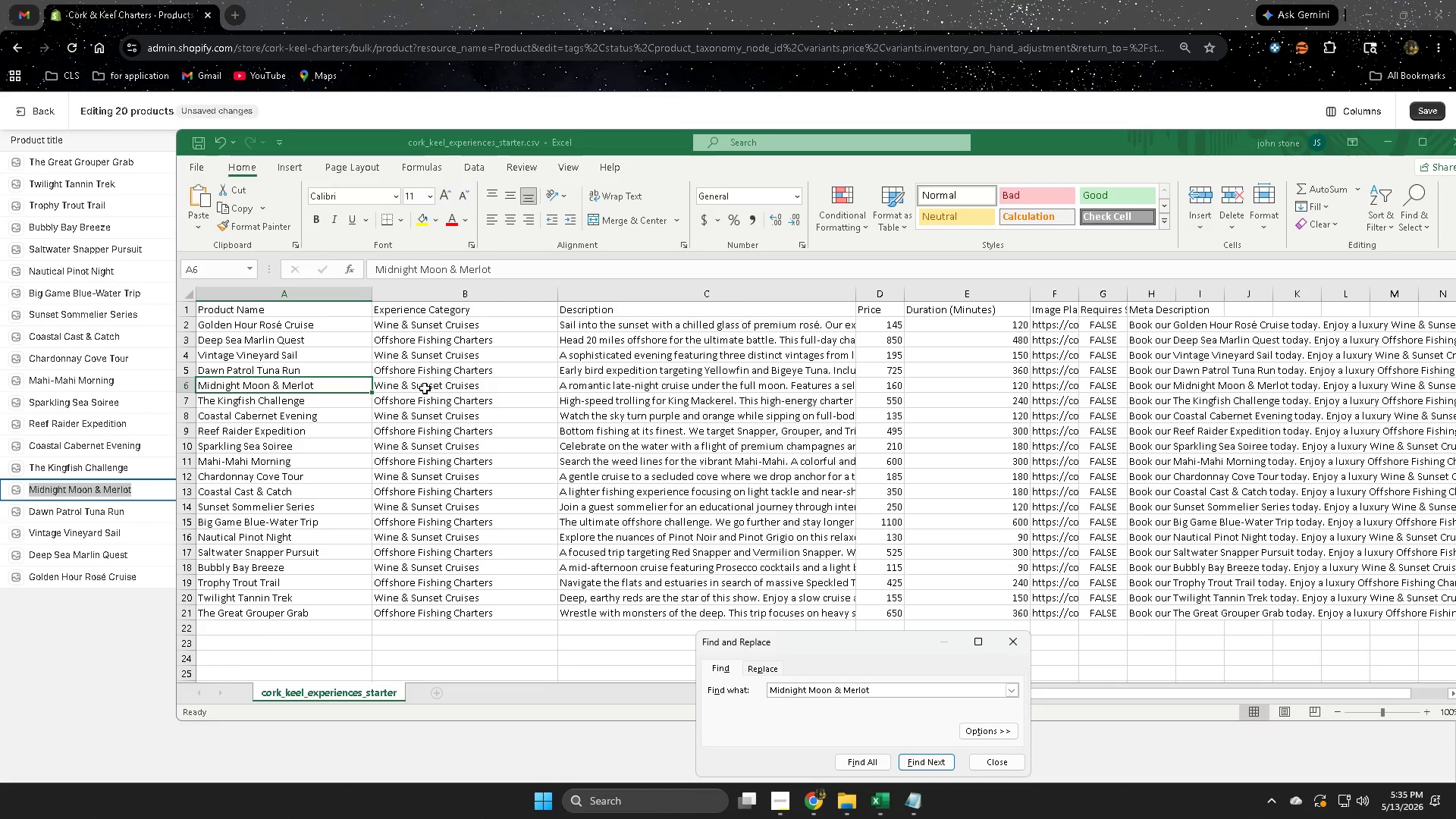 
double_click([425, 388])
 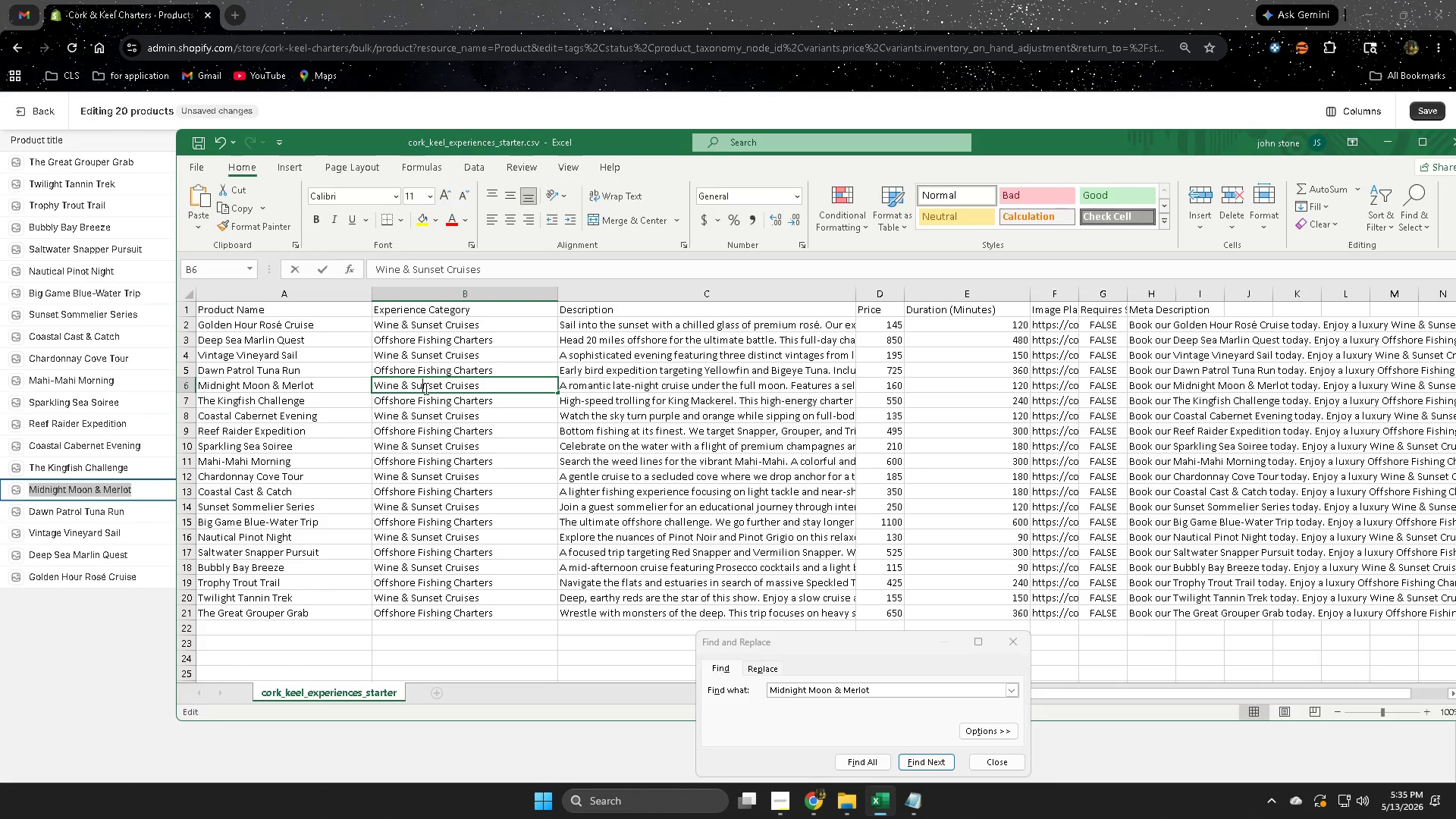 
triple_click([425, 388])
 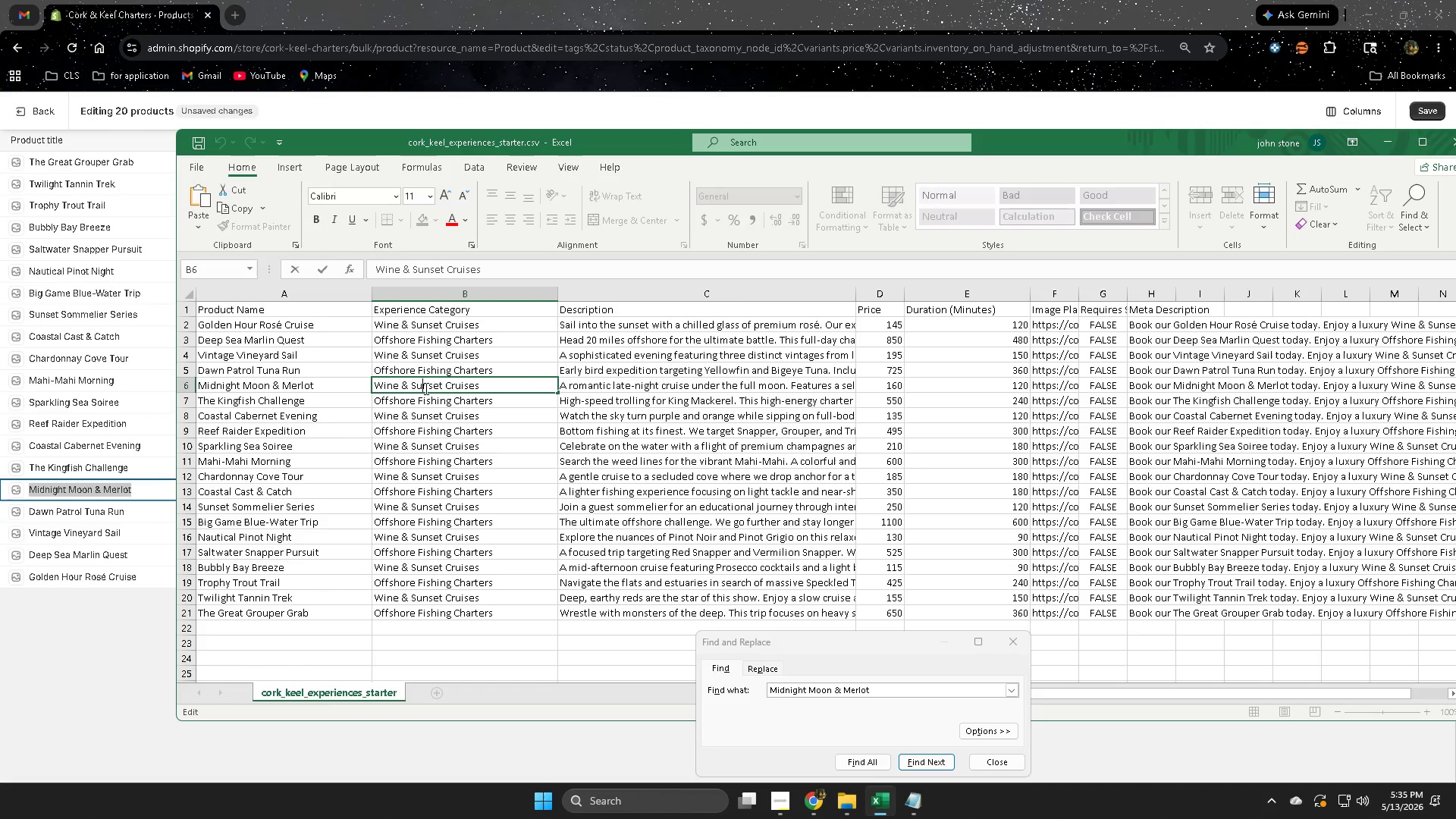 
triple_click([425, 388])
 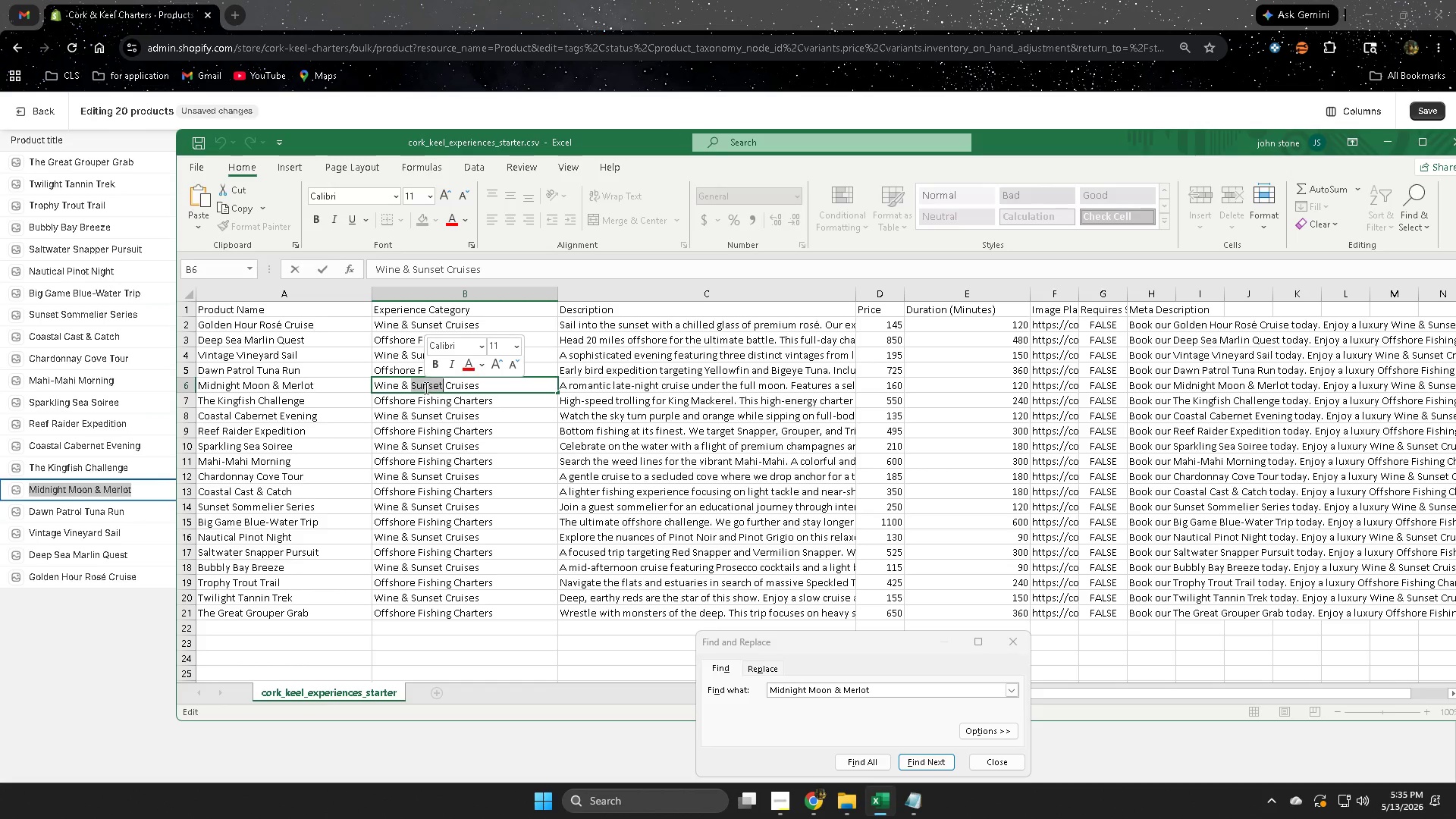 
triple_click([425, 388])
 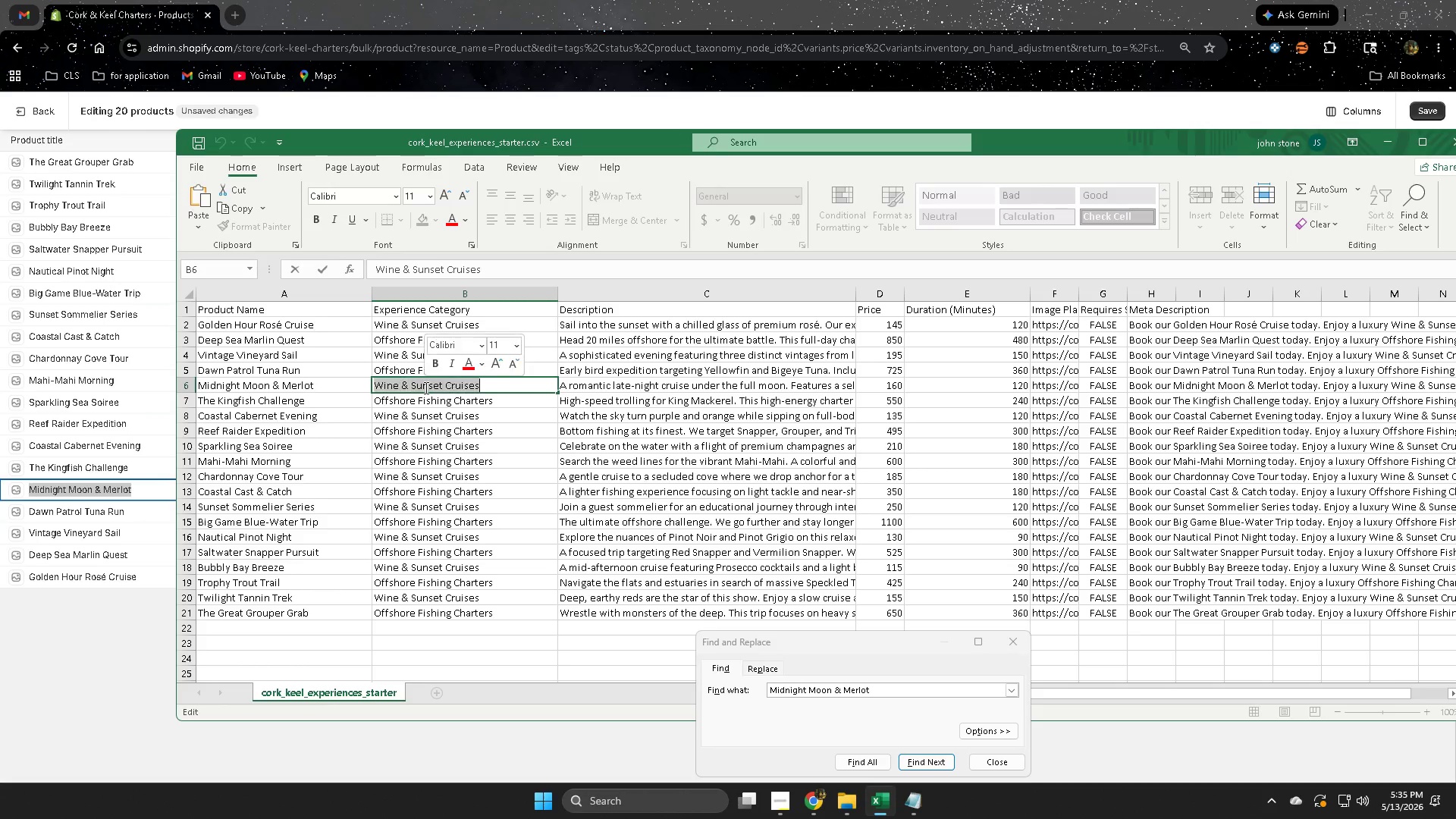 
key(Control+ControlLeft)
 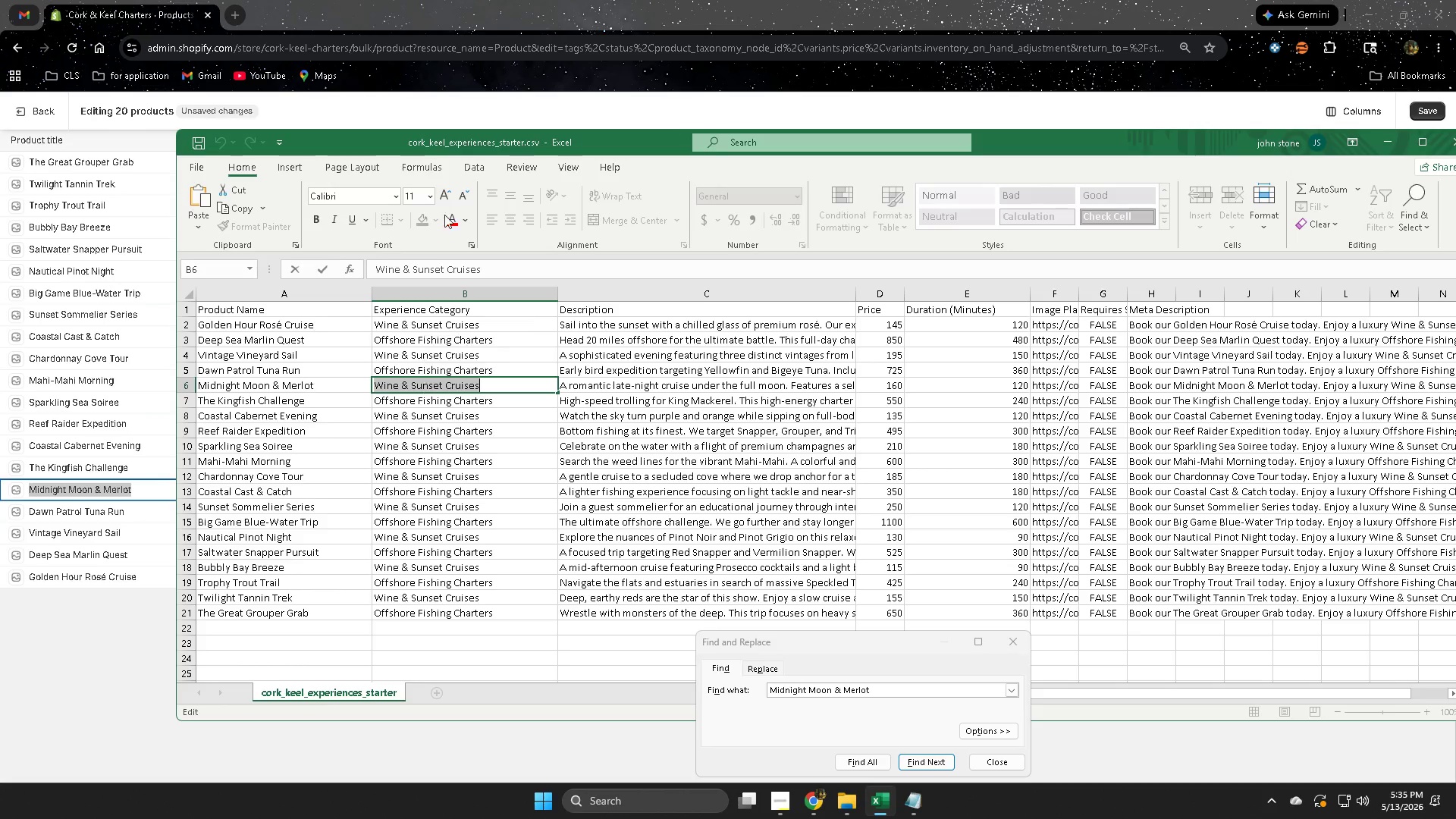 
key(Control+C)
 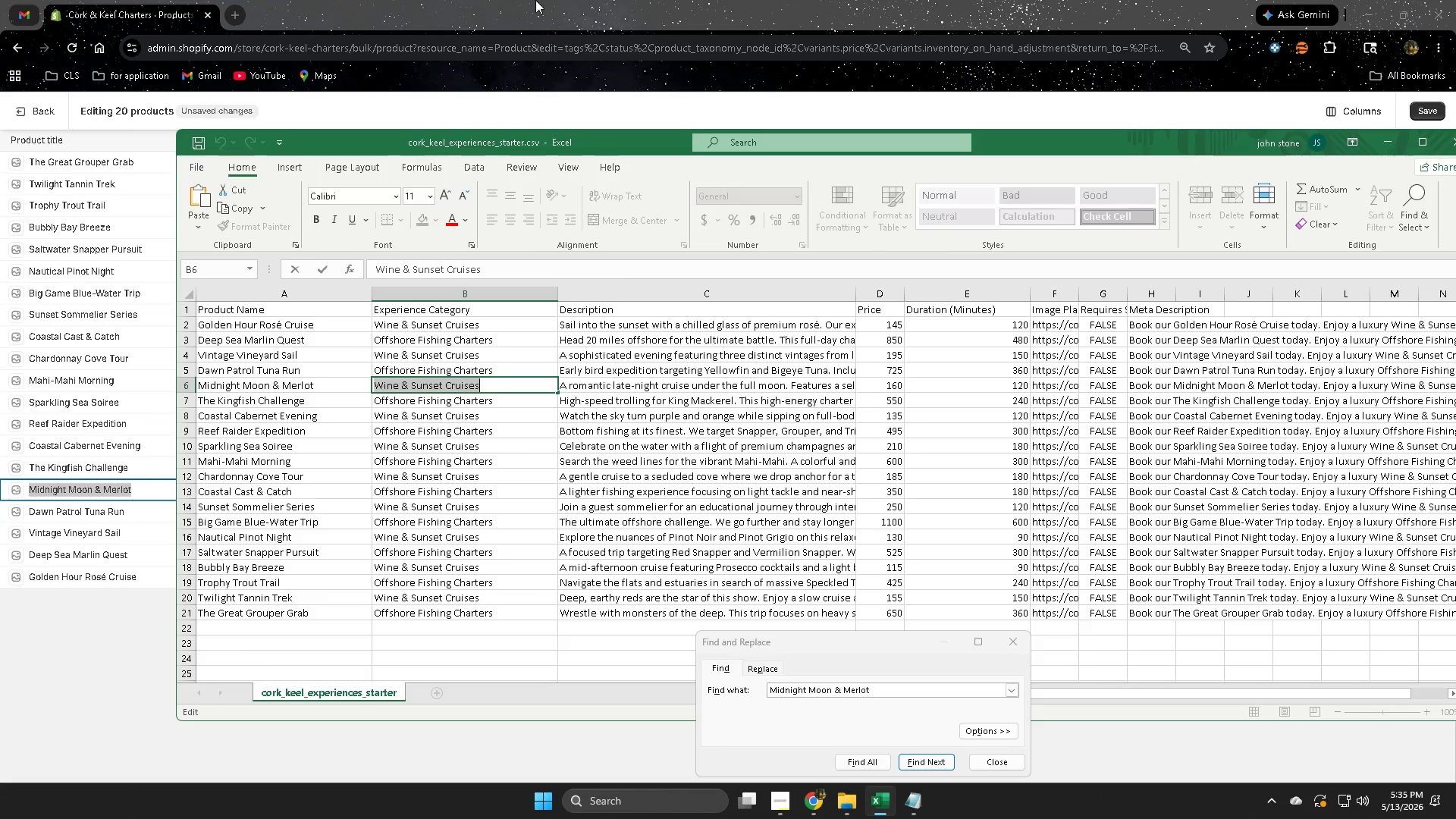 
left_click([538, 0])
 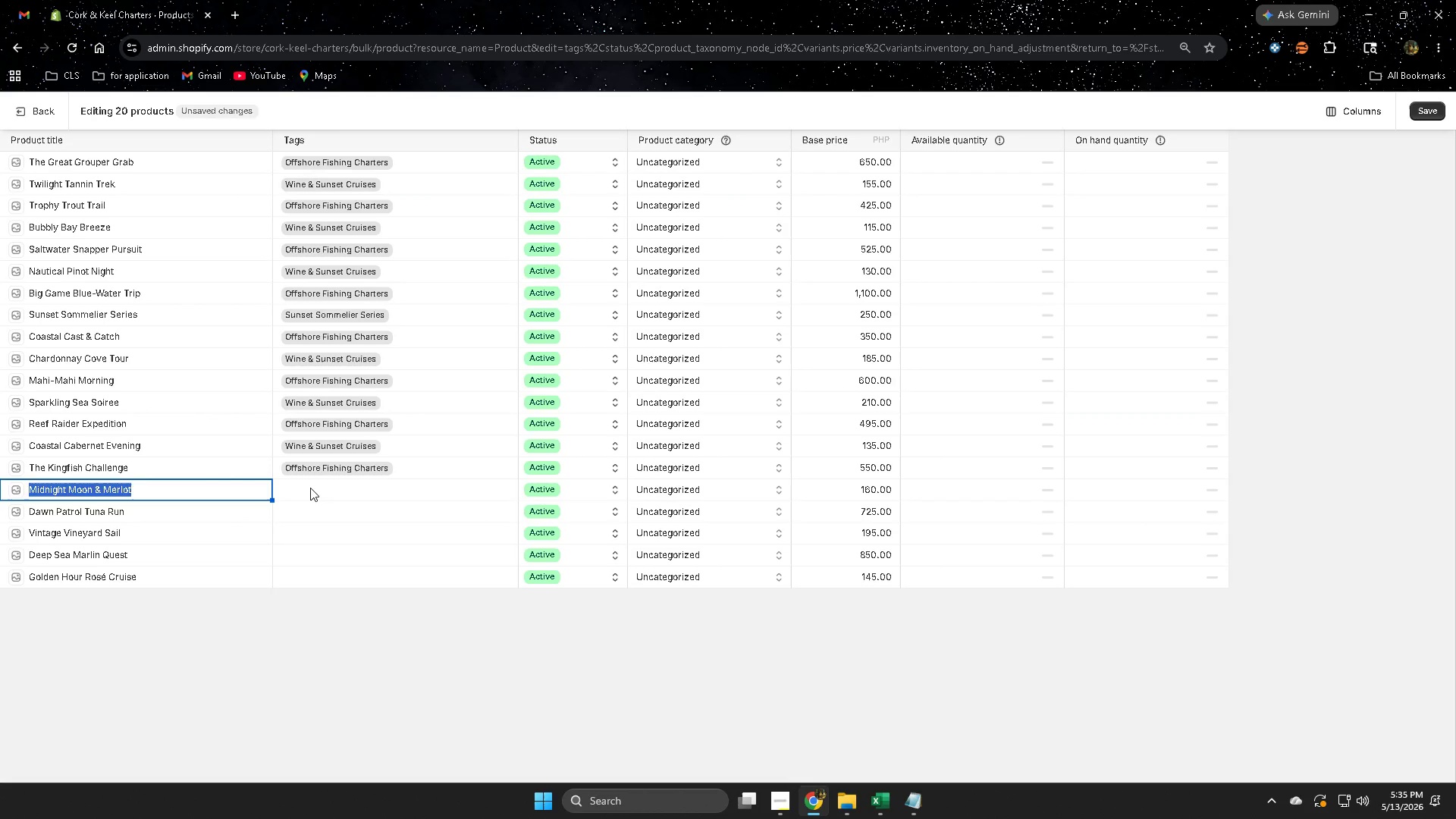 
double_click([310, 488])
 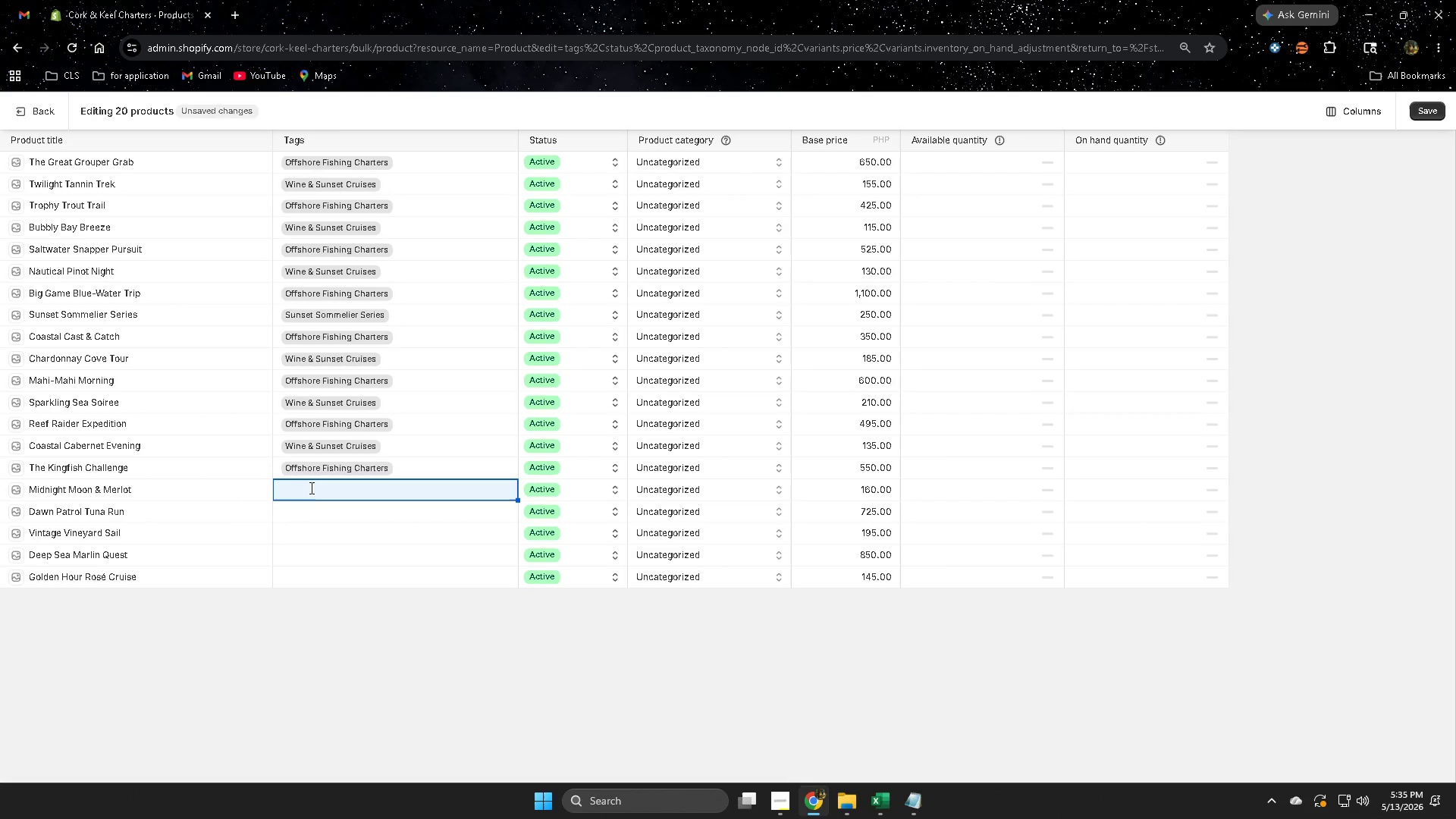 
triple_click([310, 488])
 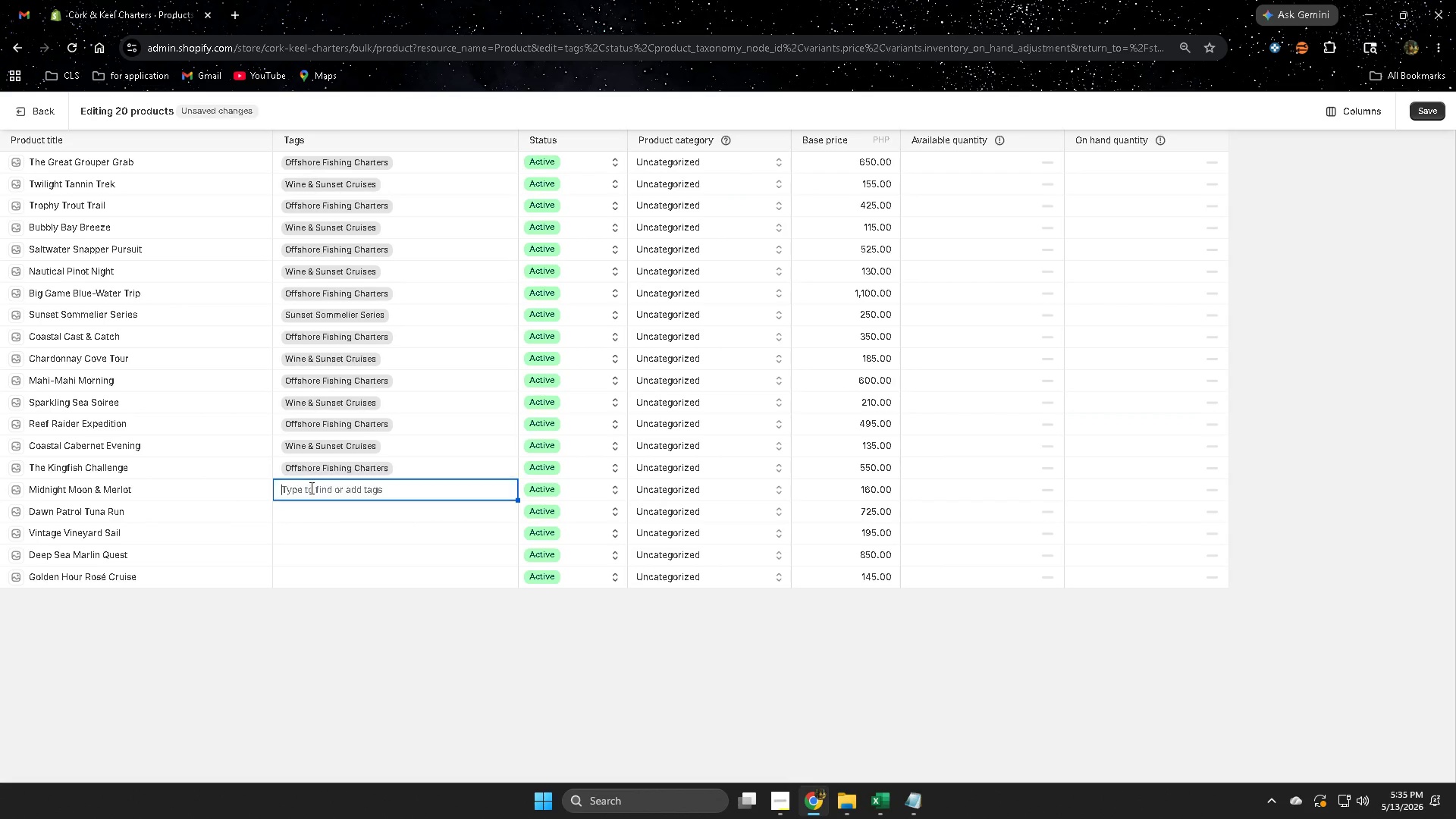 
key(Control+V)
 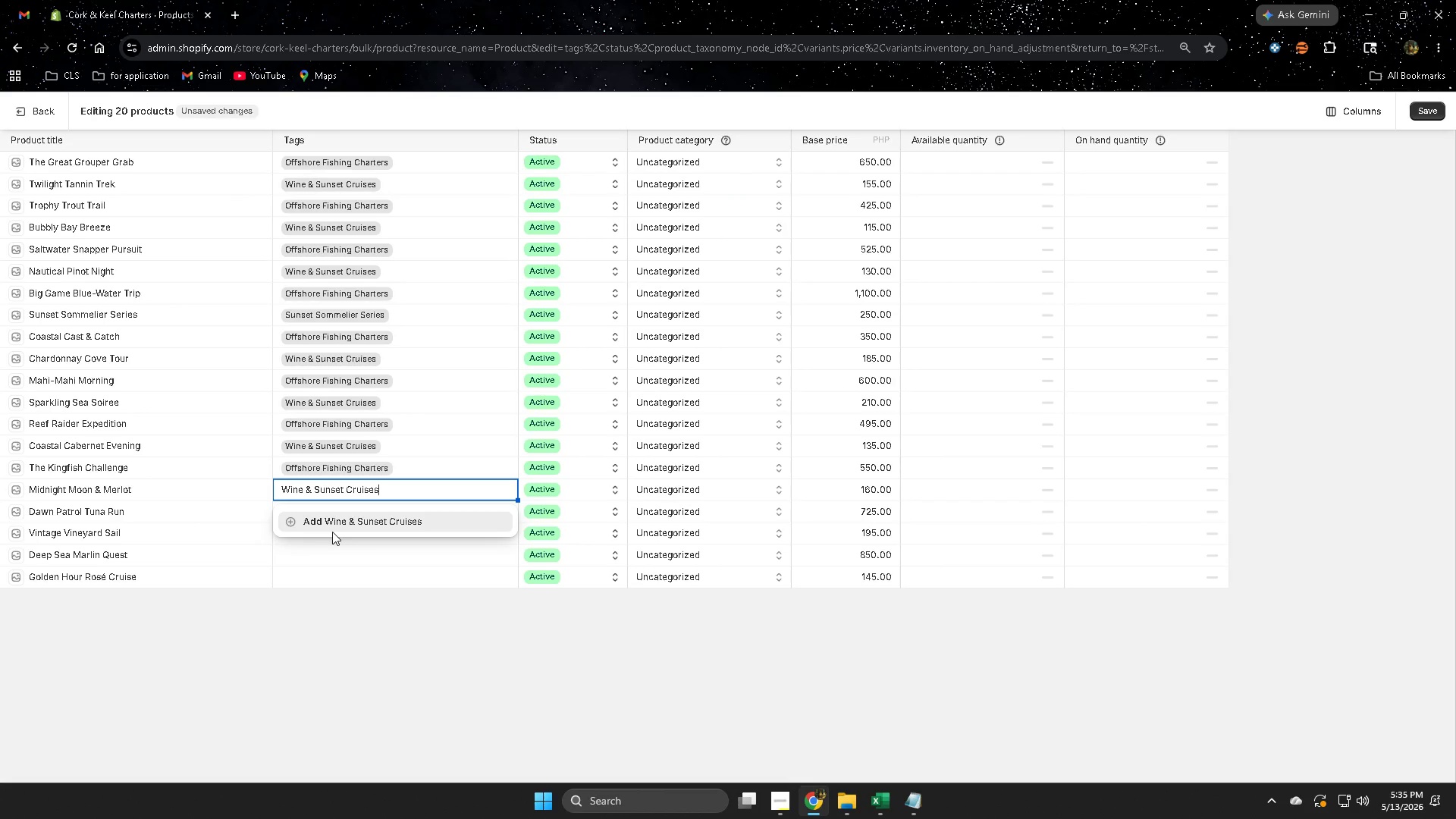 
left_click([334, 525])
 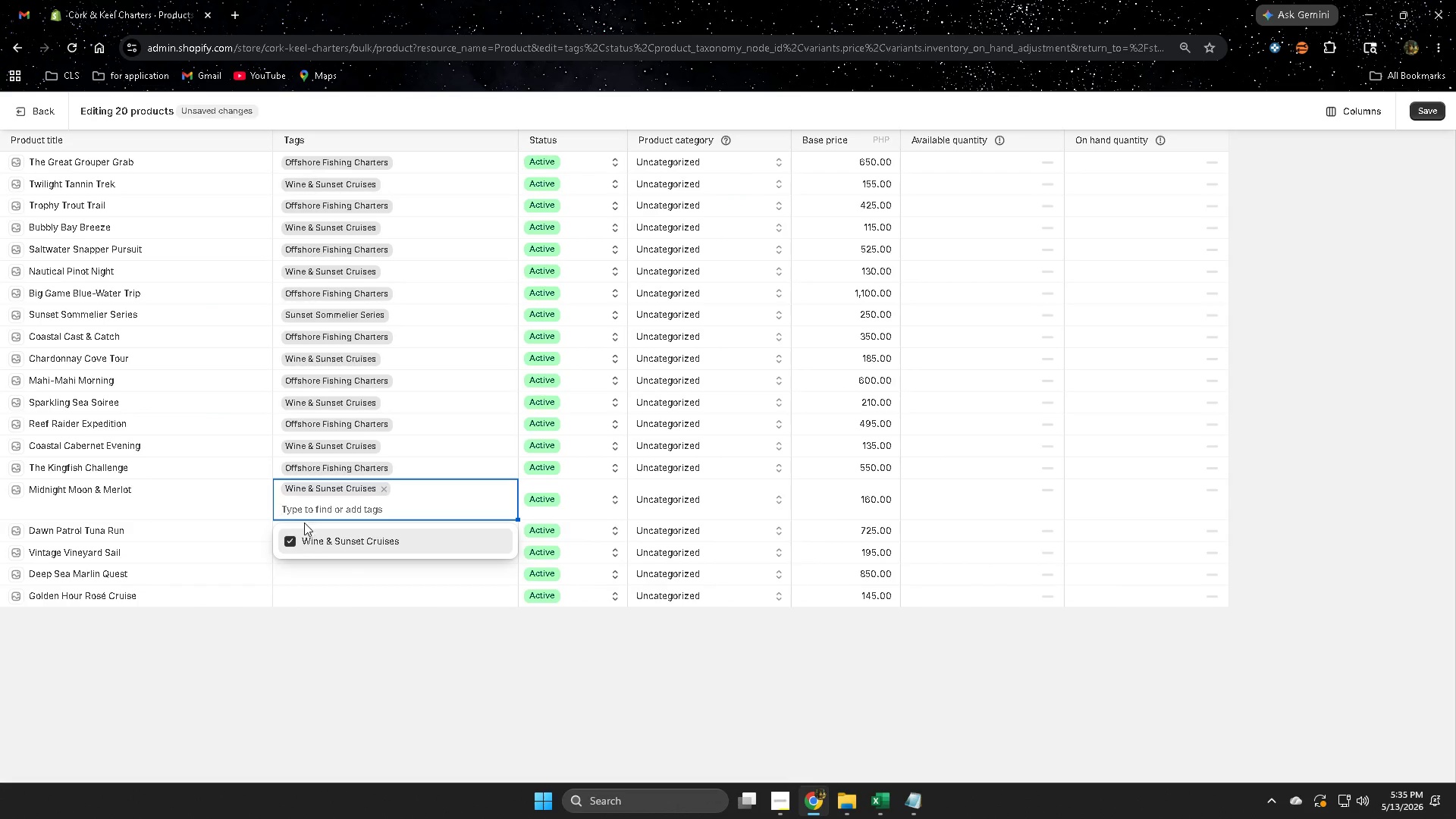 
left_click([216, 492])
 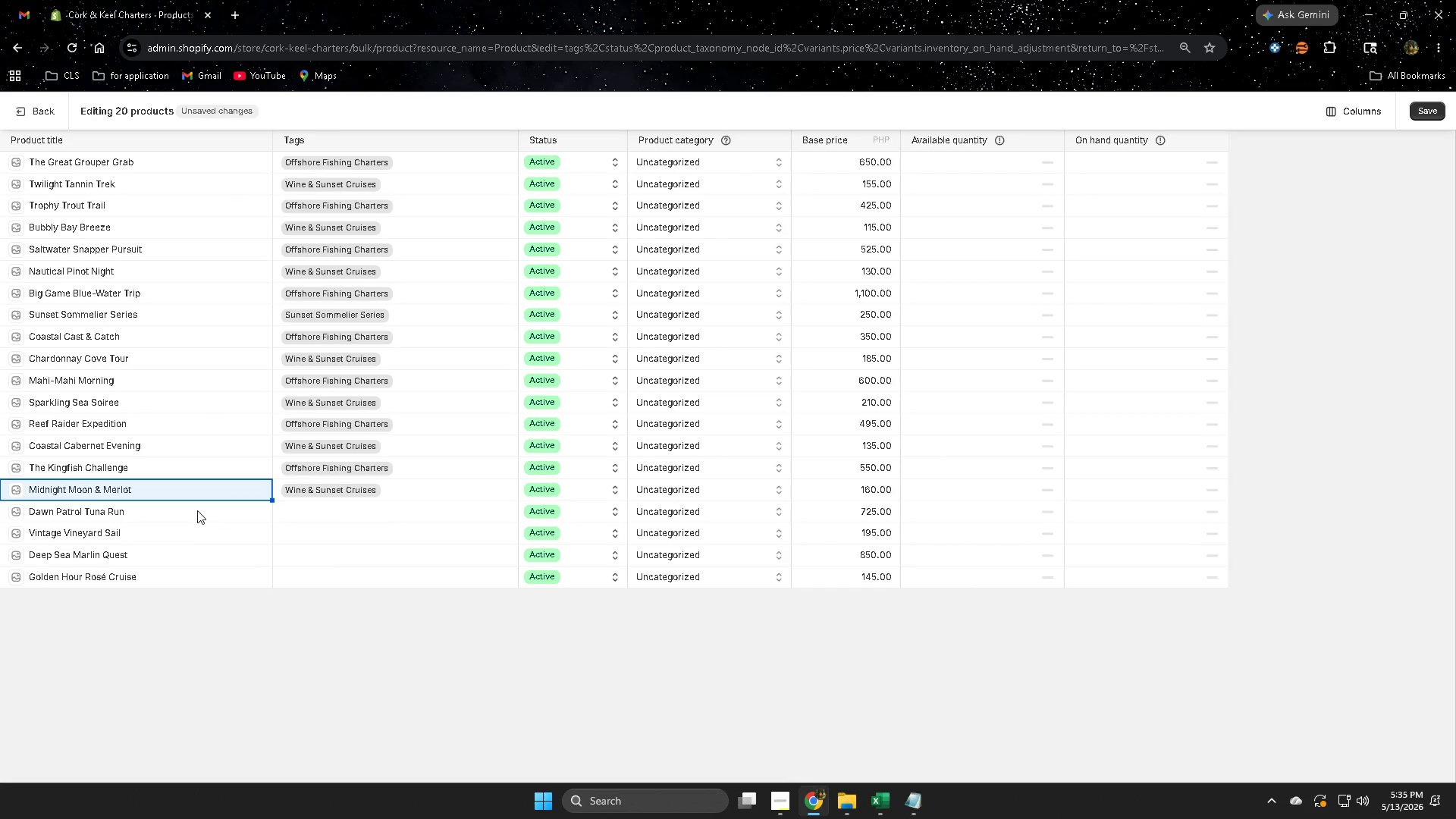 
double_click([197, 510])
 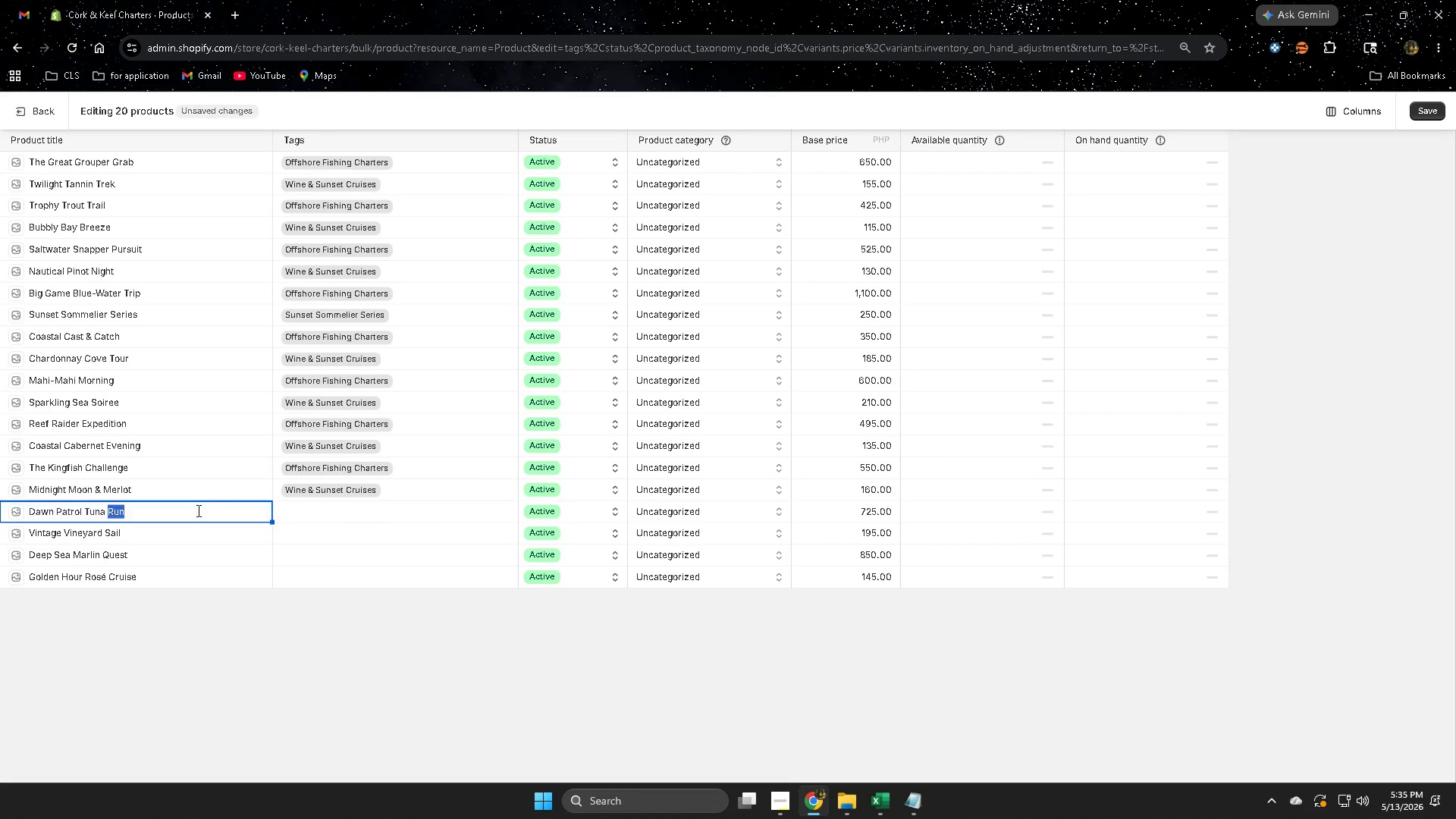 
triple_click([197, 510])
 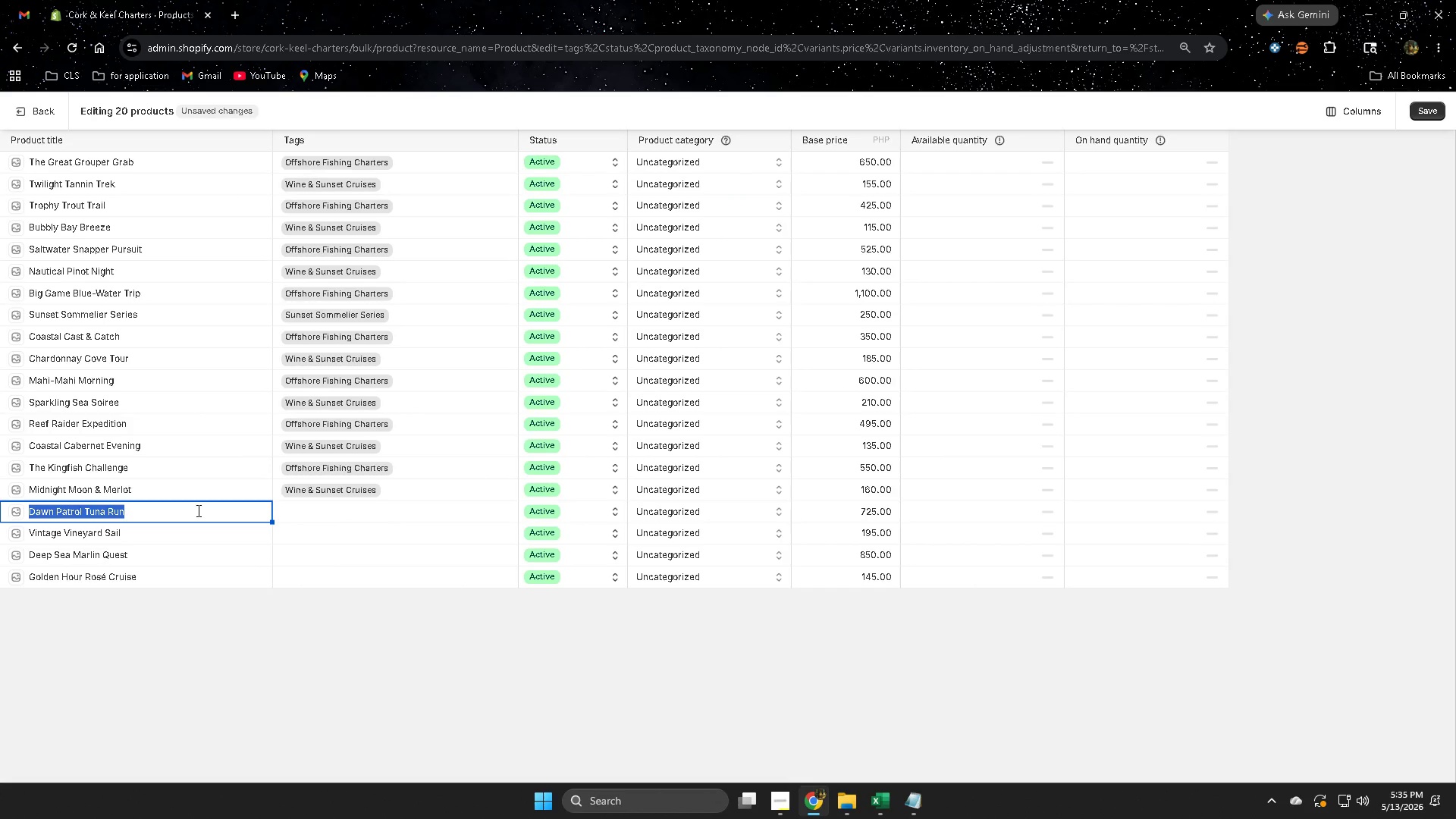 
triple_click([197, 510])
 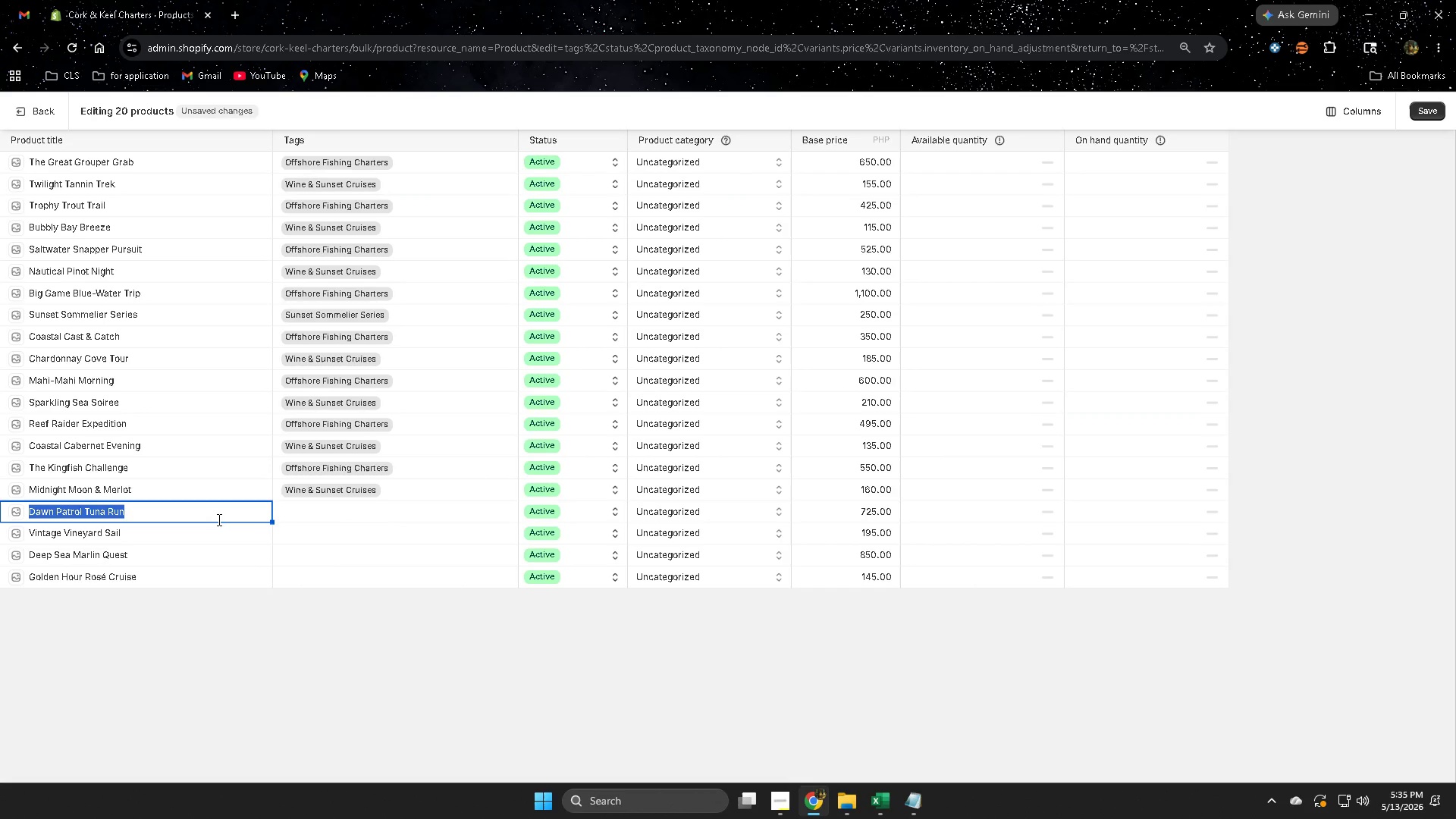 
key(Control+C)
 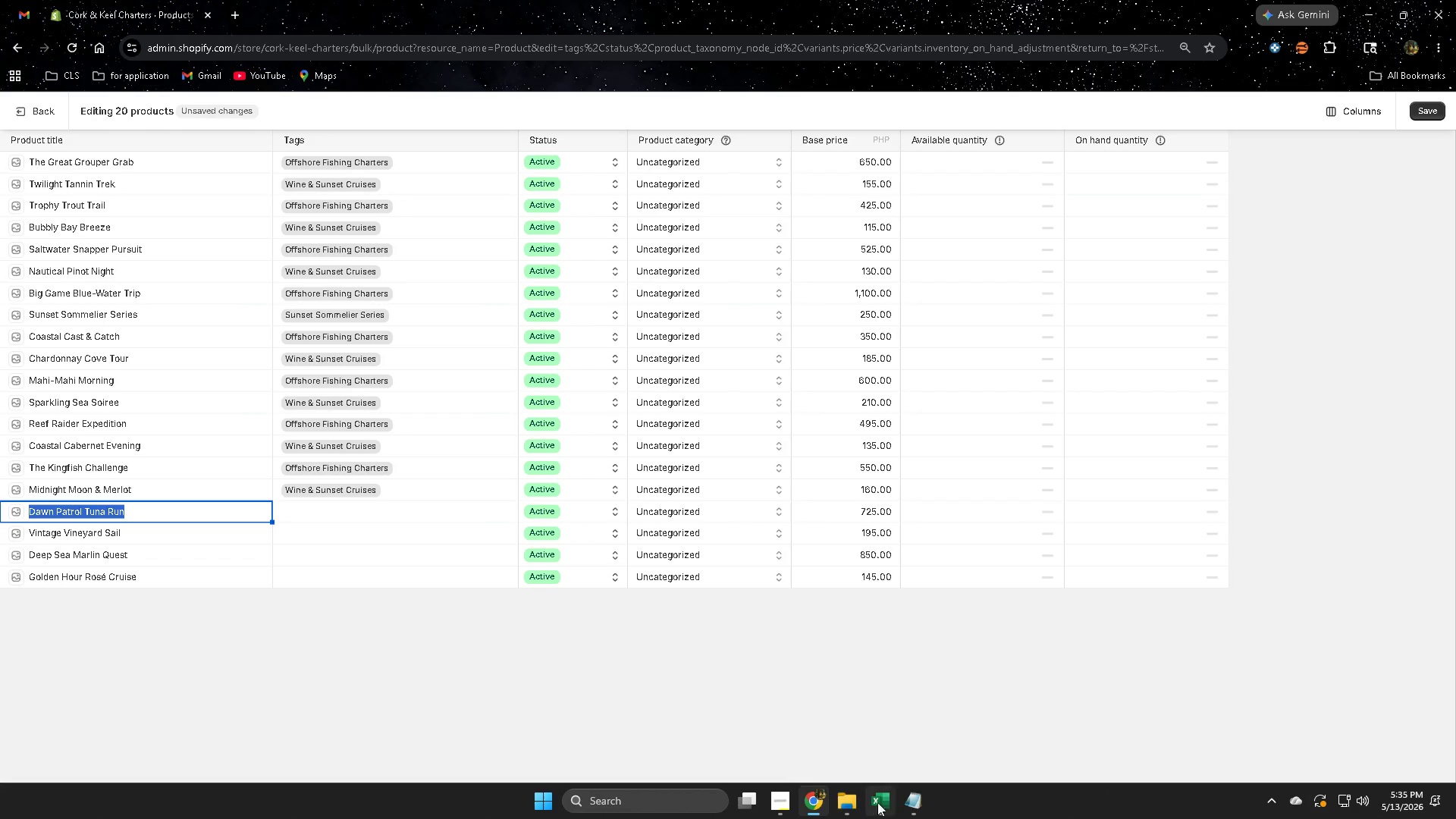 
left_click([886, 802])
 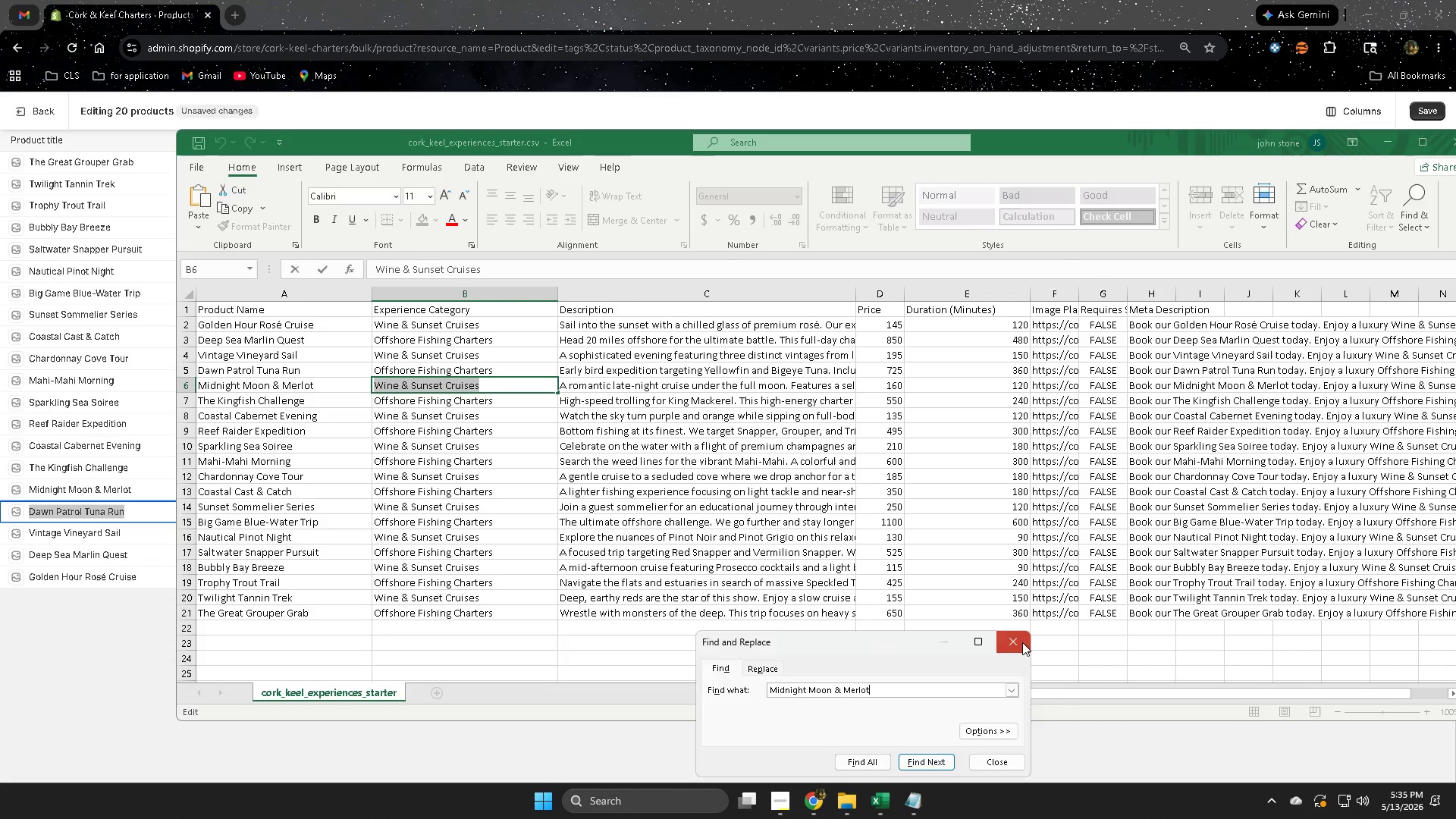 
double_click([676, 378])
 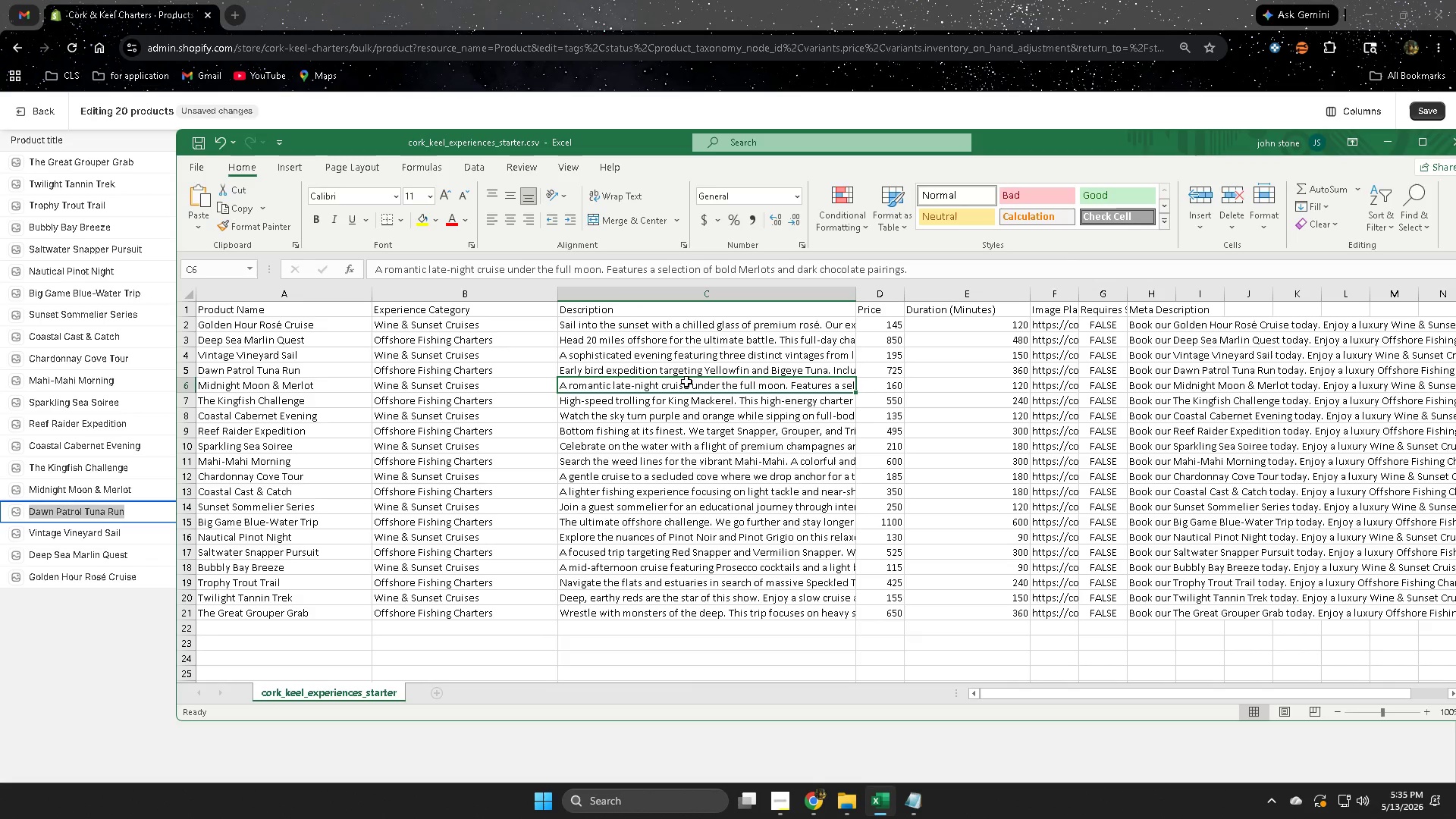 
key(Control+F)
 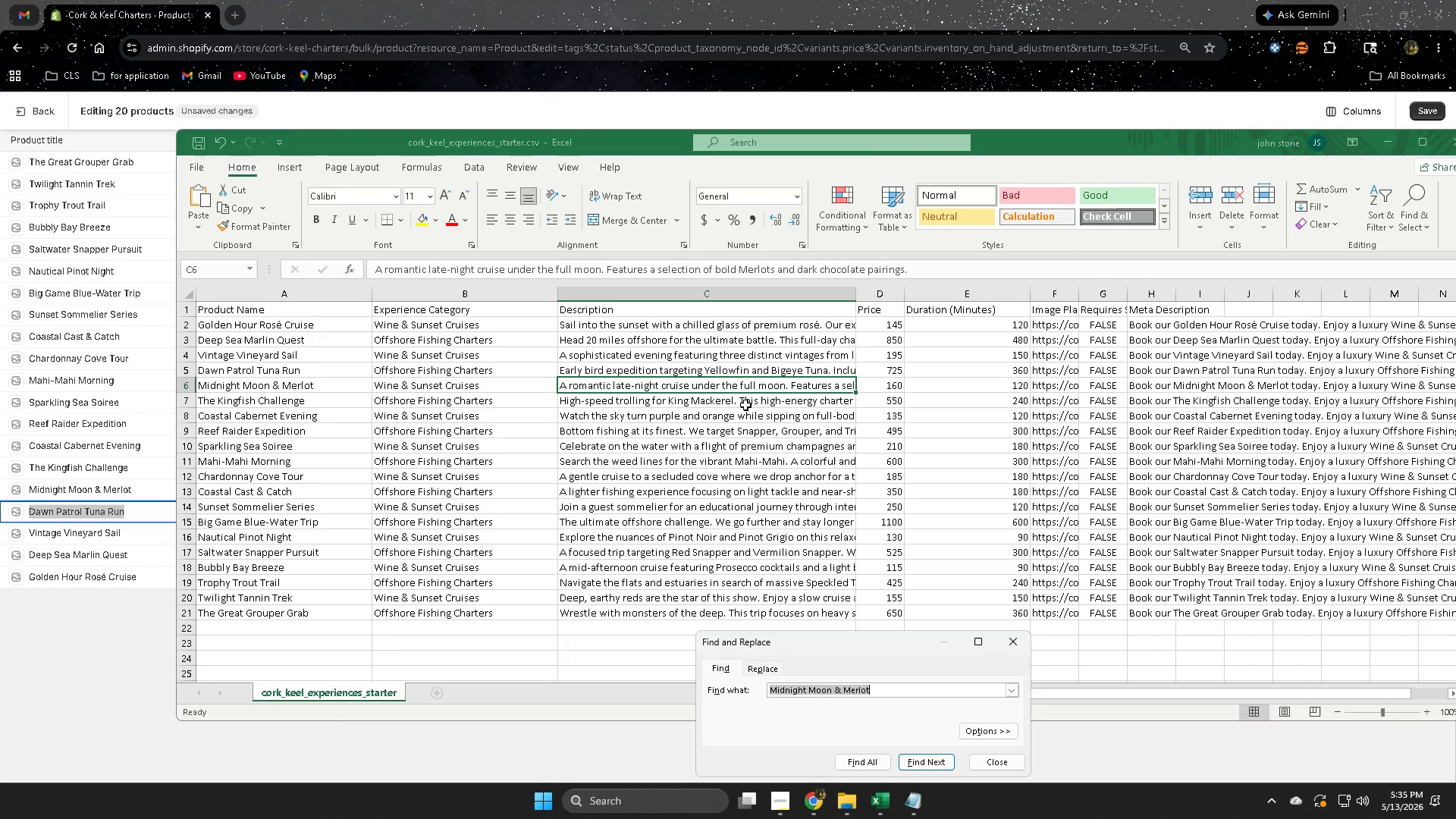 
key(Control+V)
 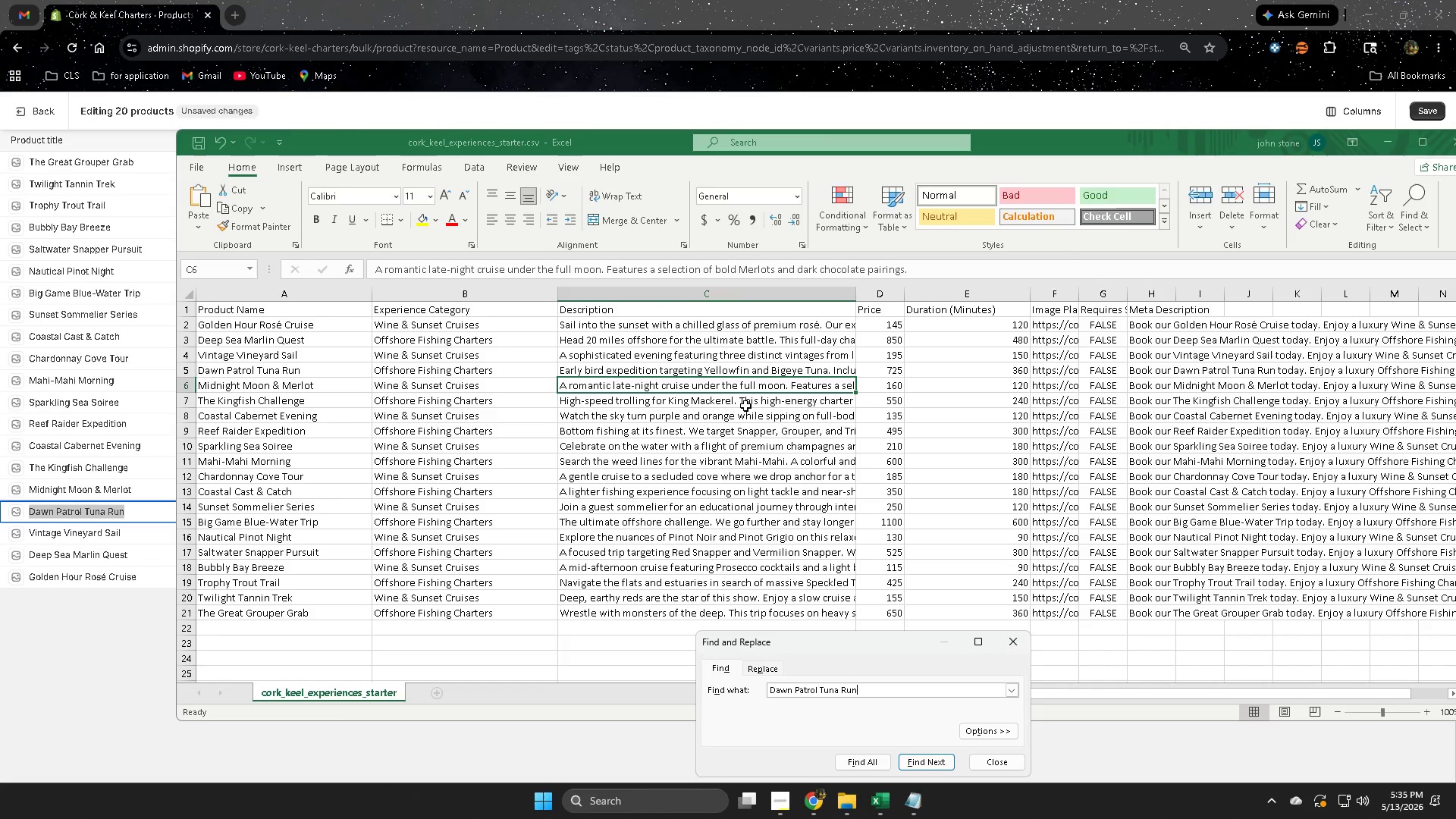 
key(Enter)
 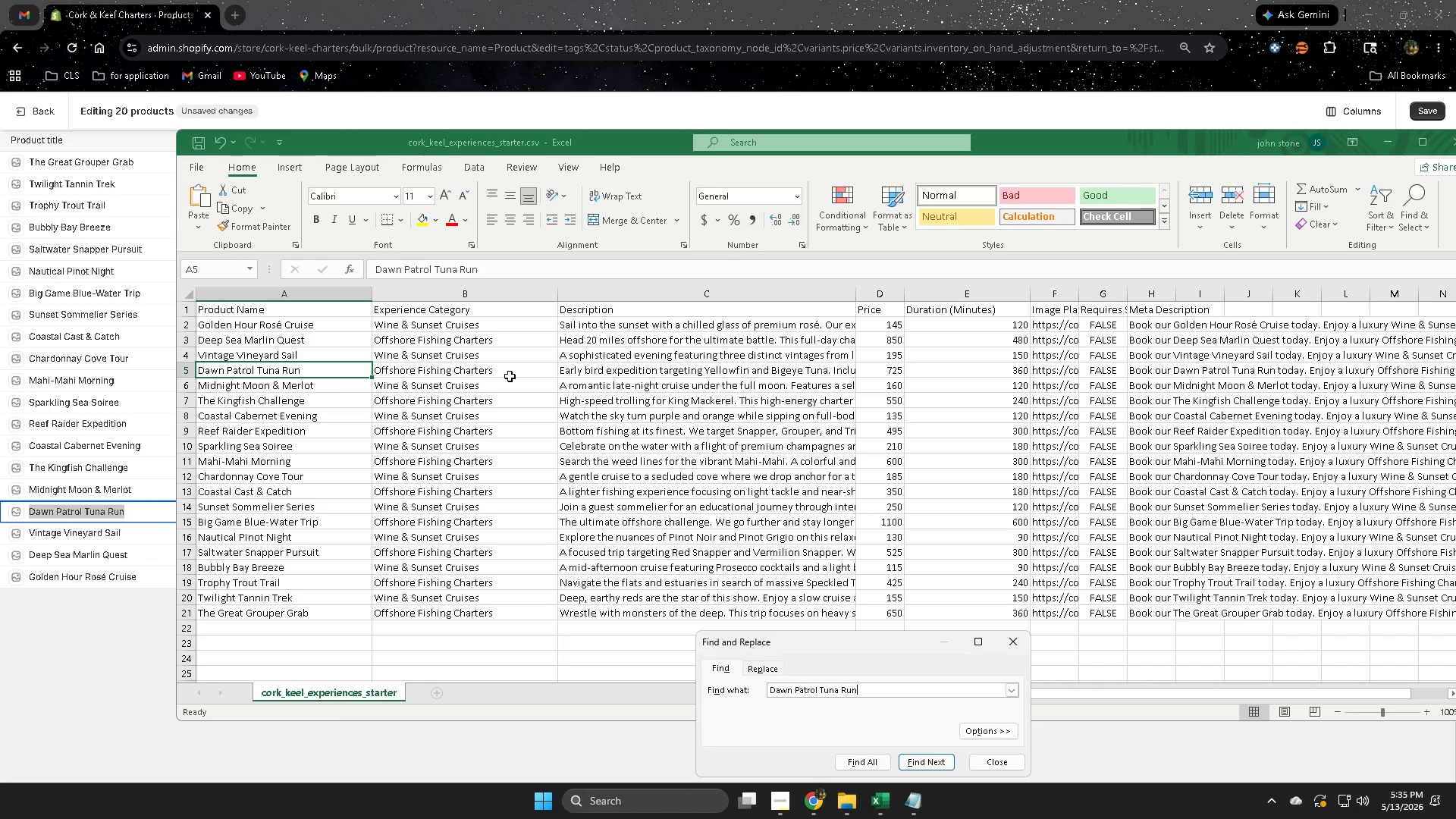 
double_click([512, 370])
 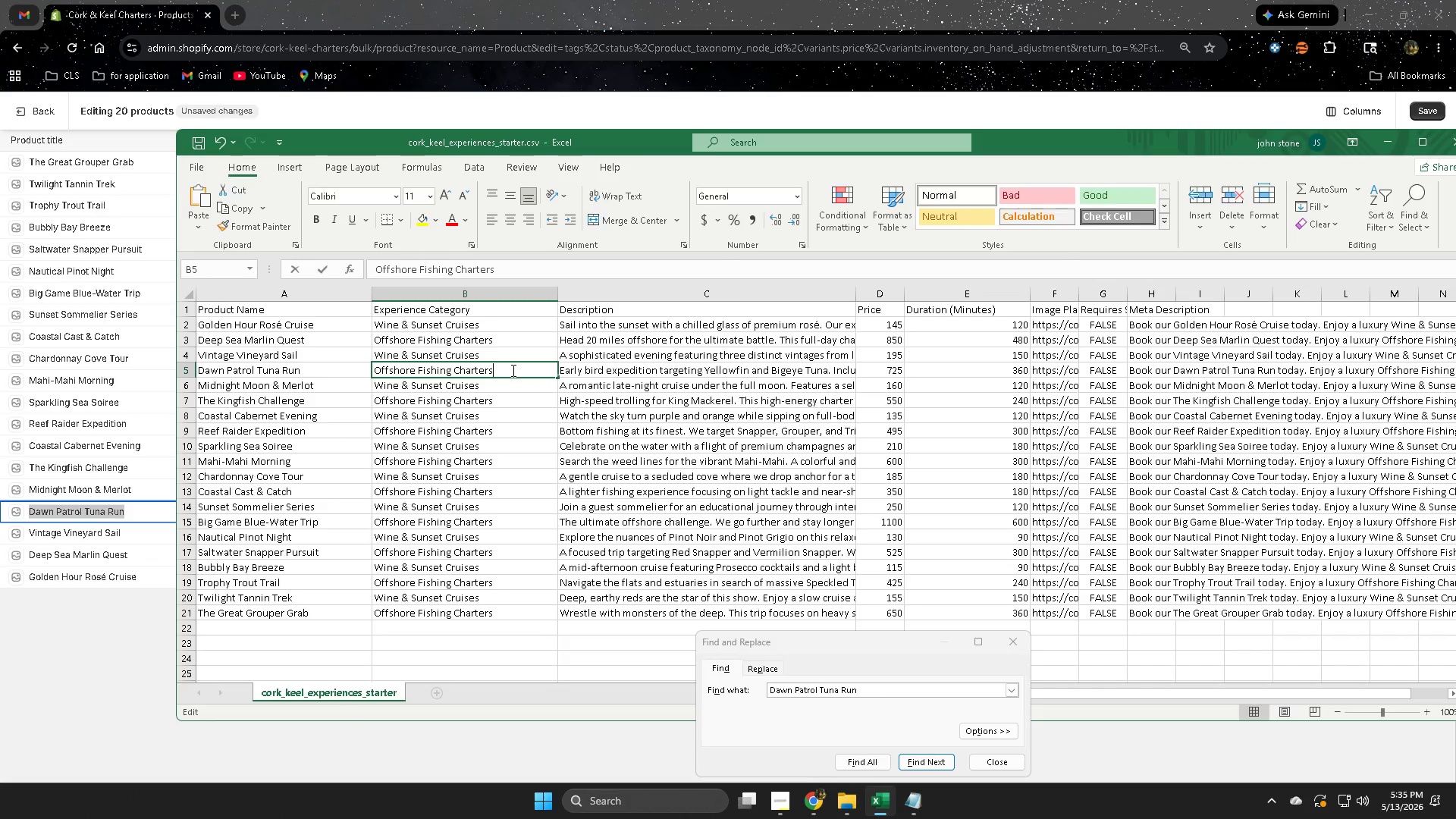 
triple_click([512, 370])
 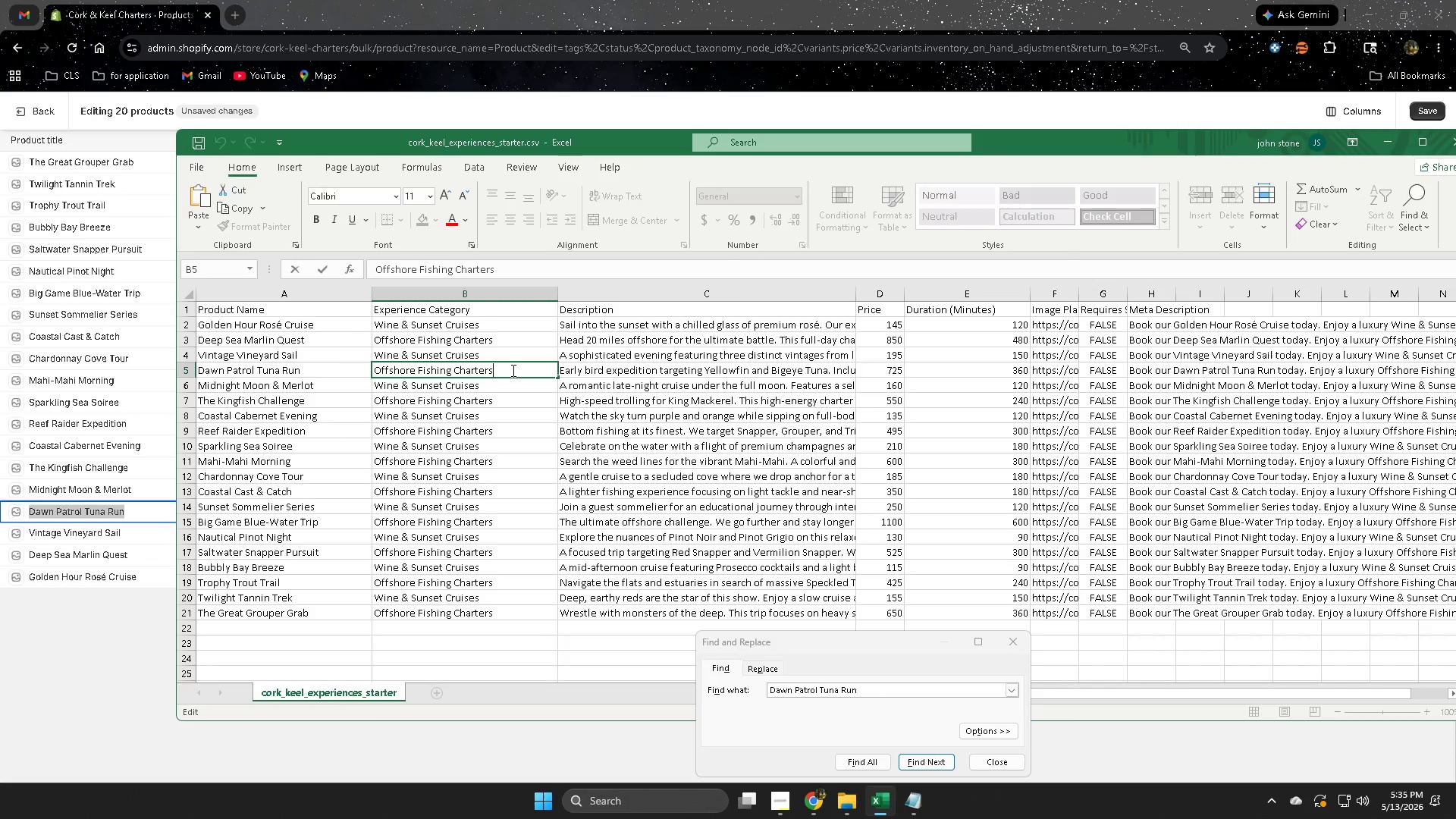 
triple_click([512, 370])
 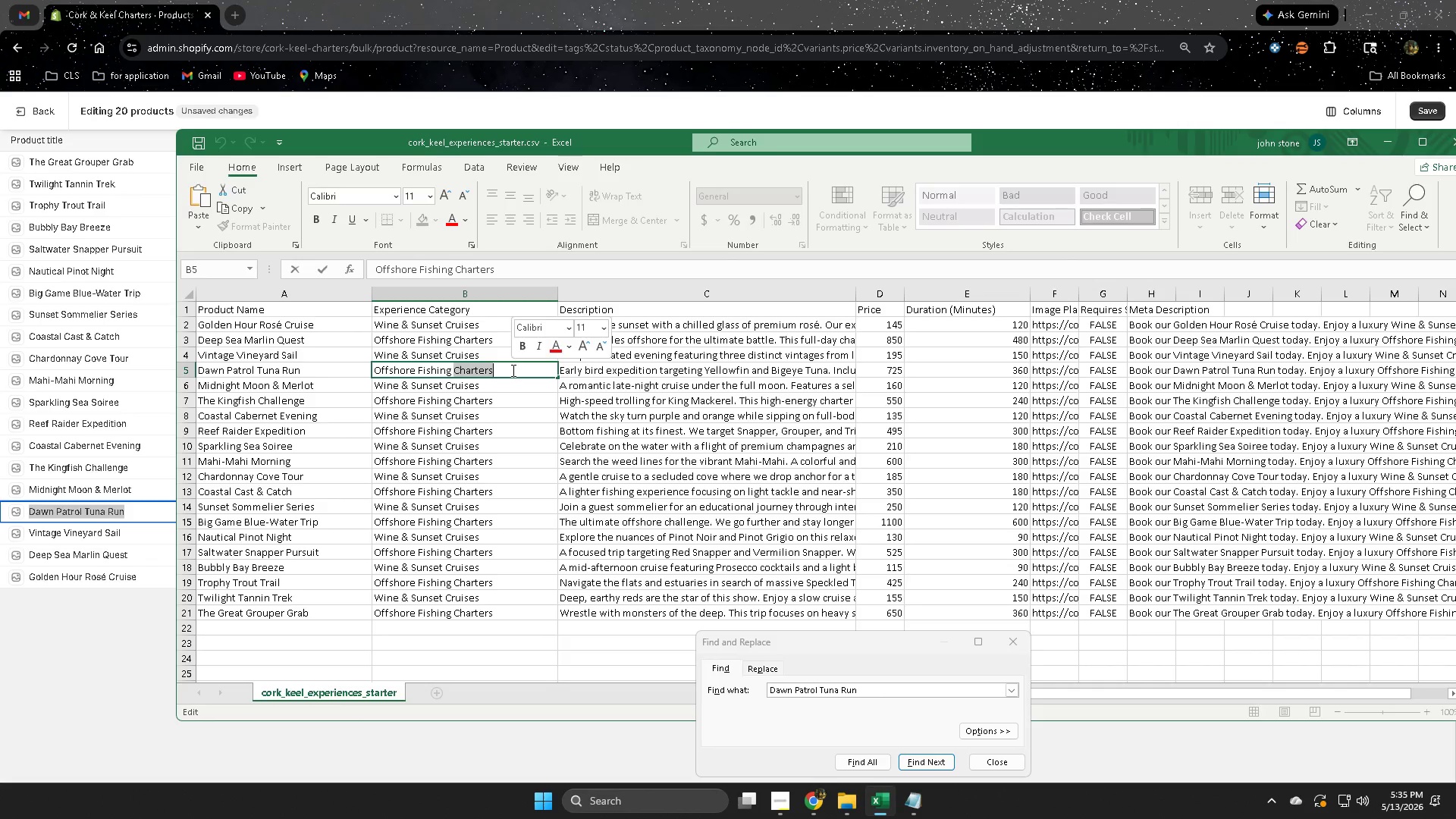 
triple_click([512, 370])
 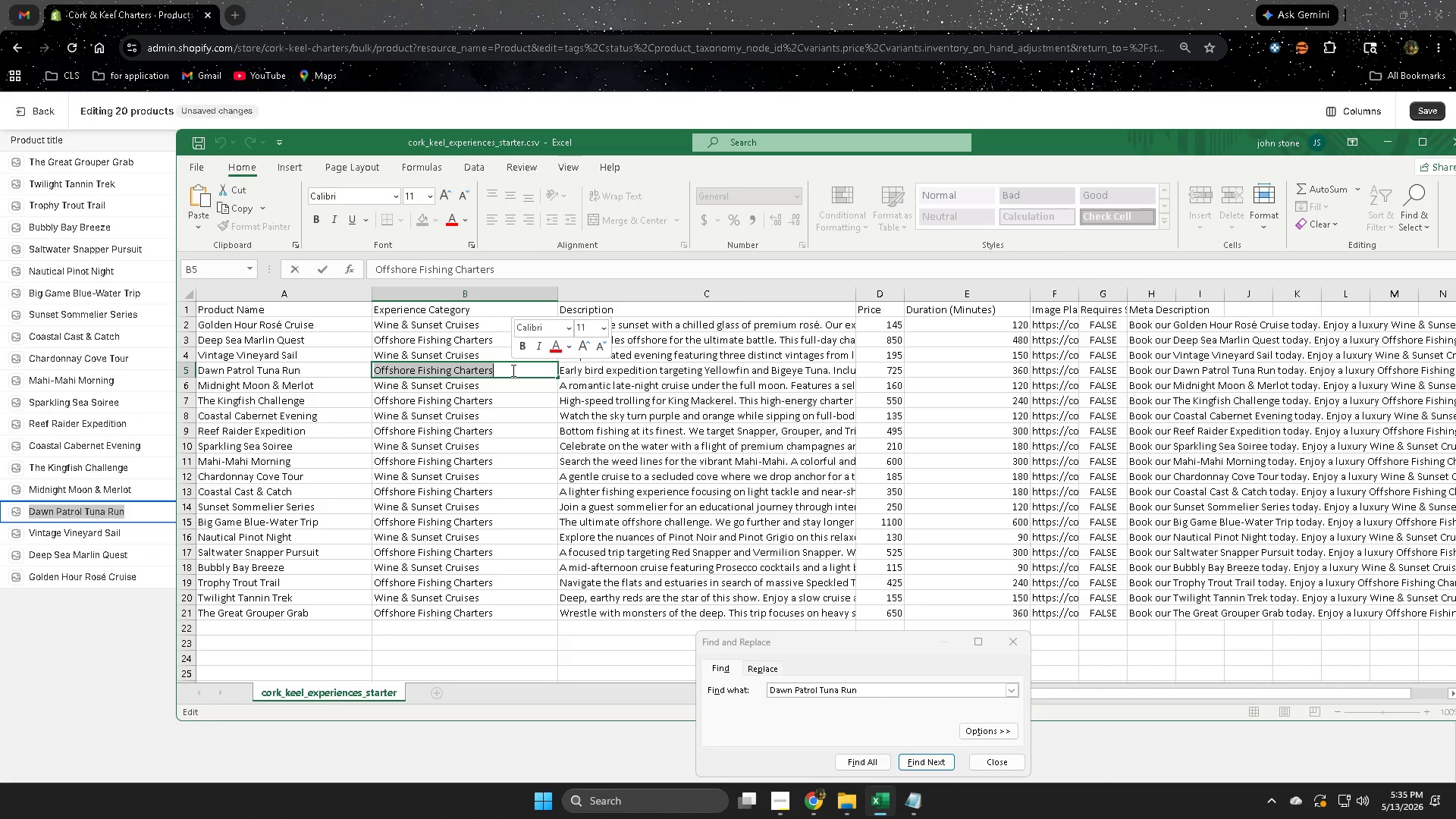 
key(Control+ControlLeft)
 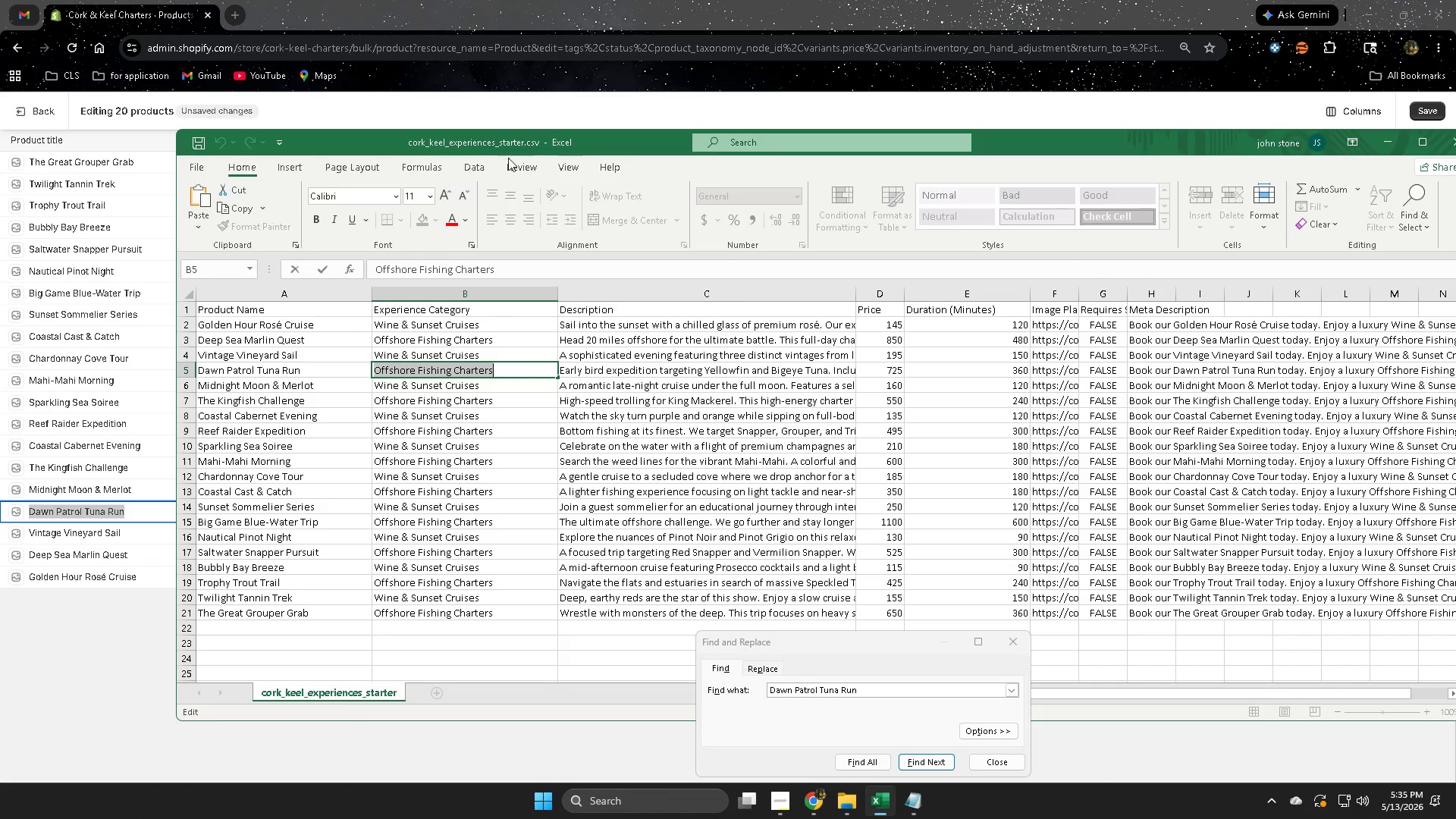 
key(Control+C)
 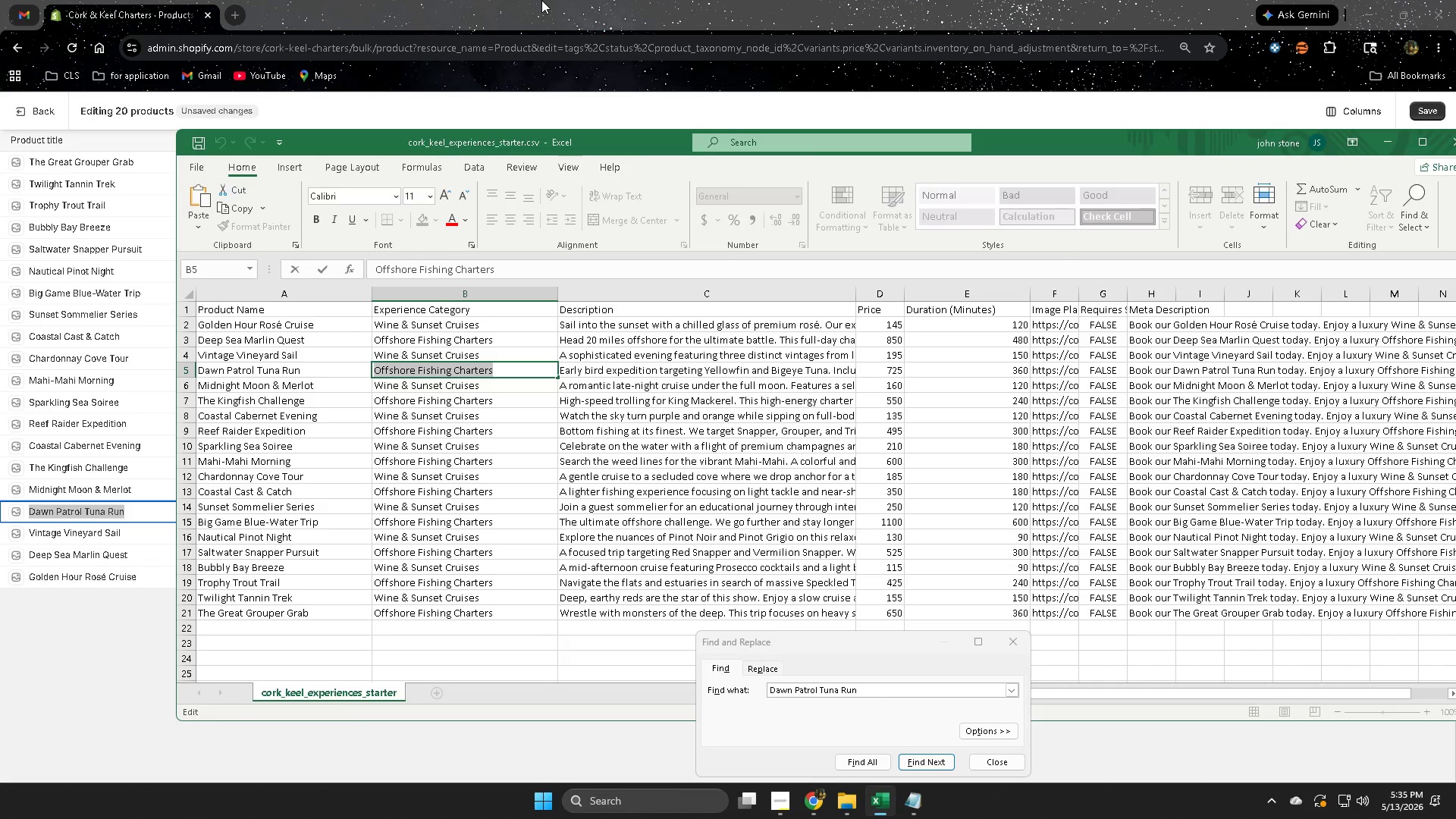 
left_click([541, 0])
 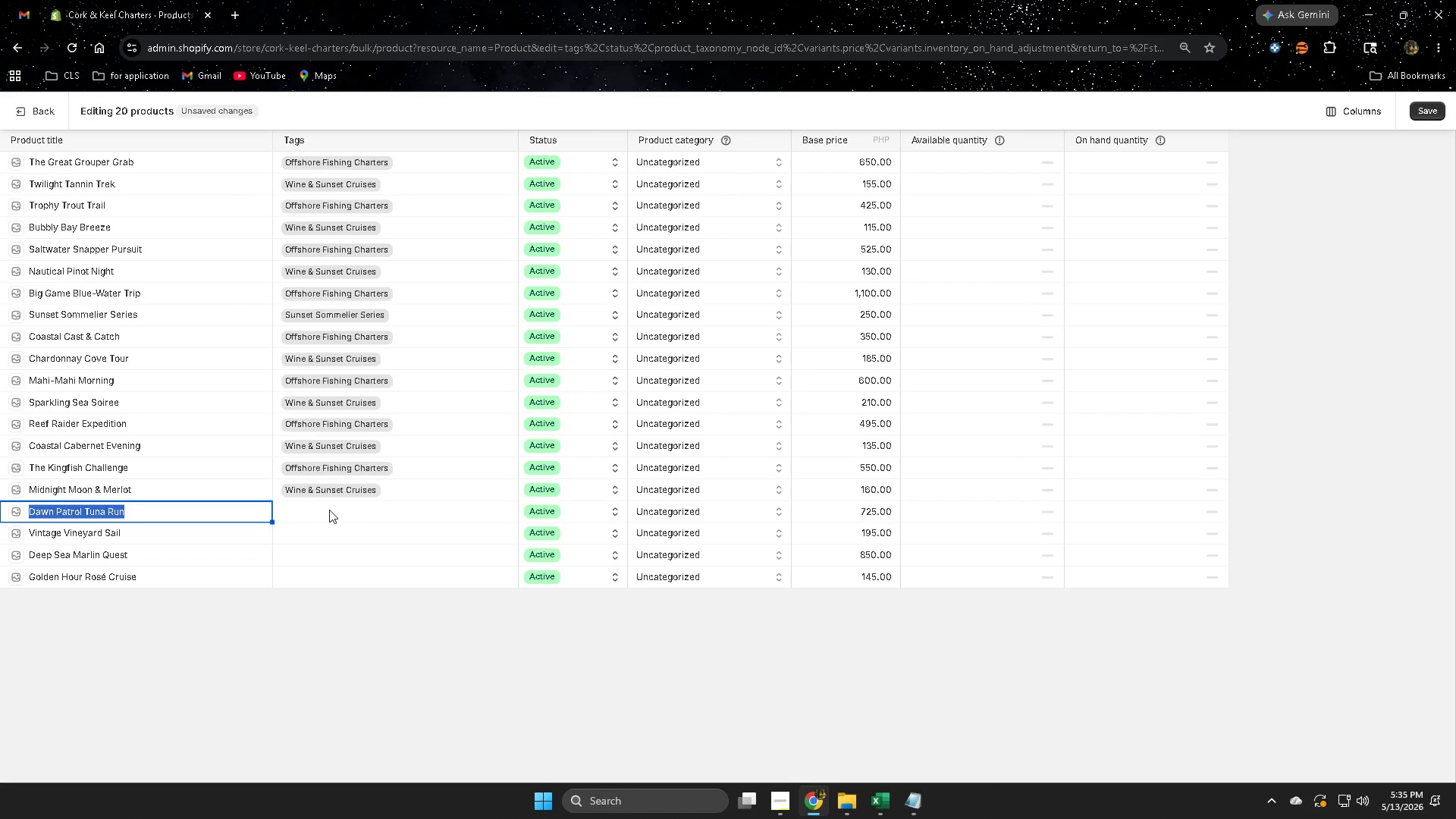 
double_click([328, 510])
 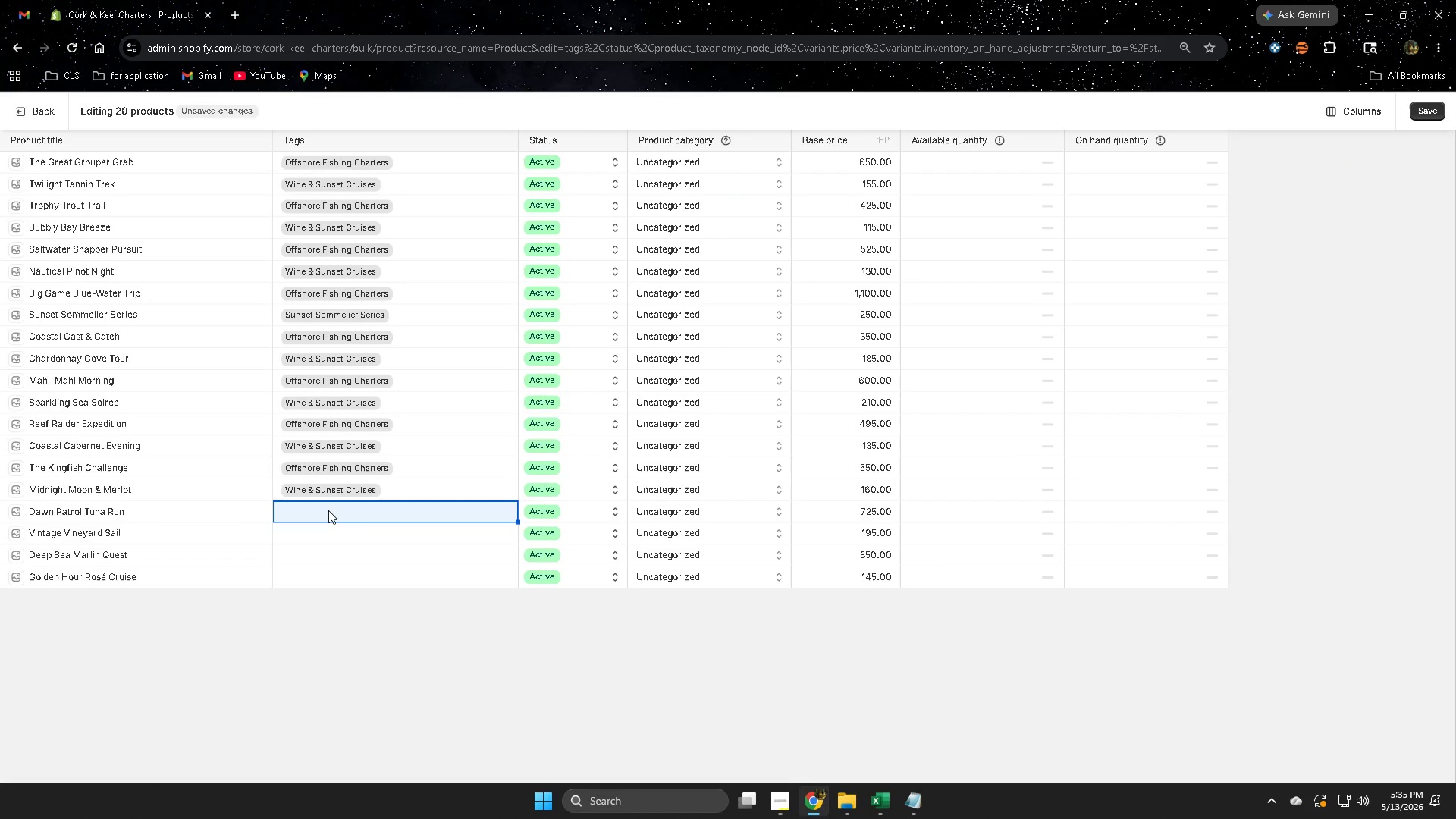 
triple_click([328, 511])
 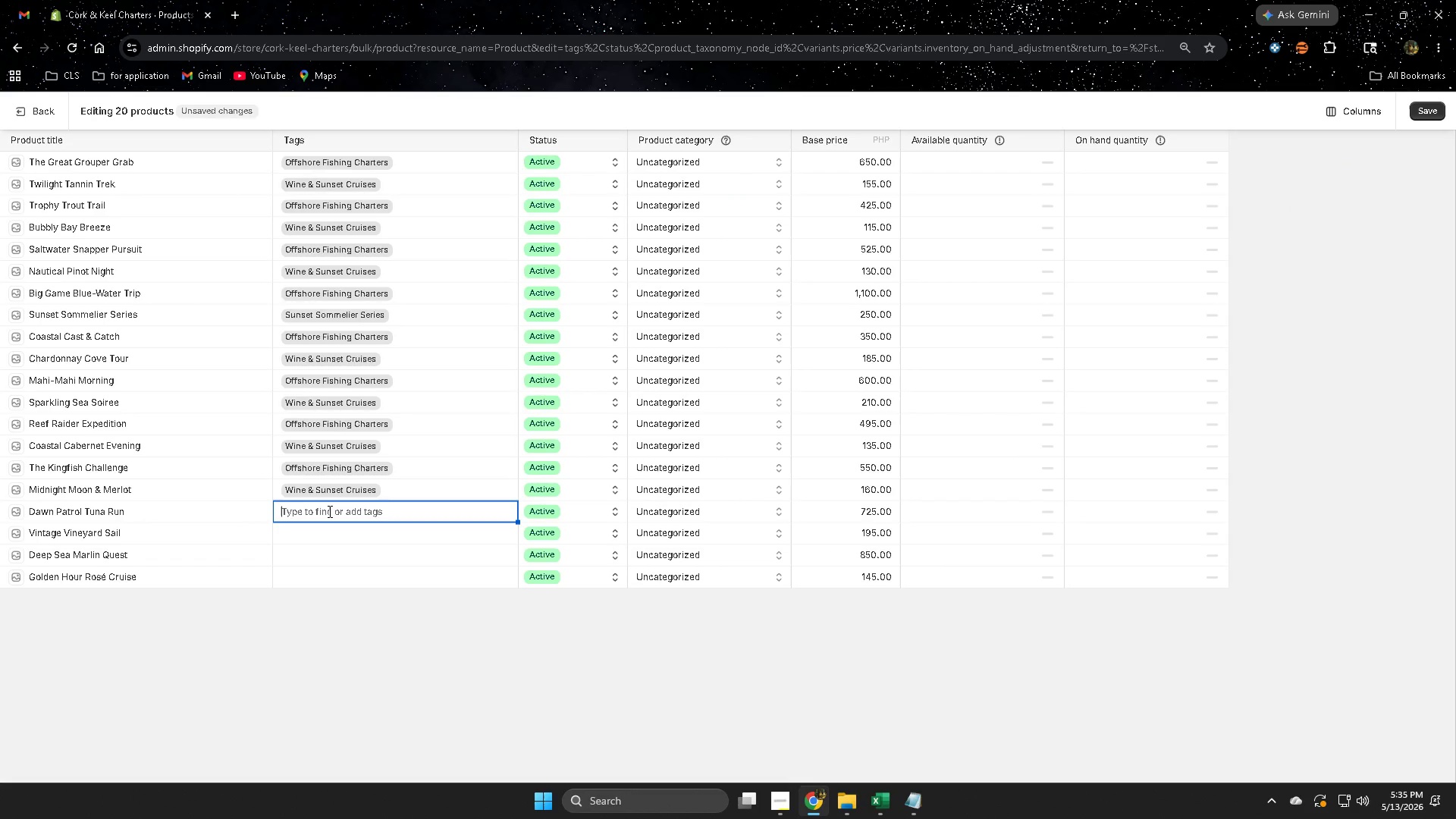 
key(Control+V)
 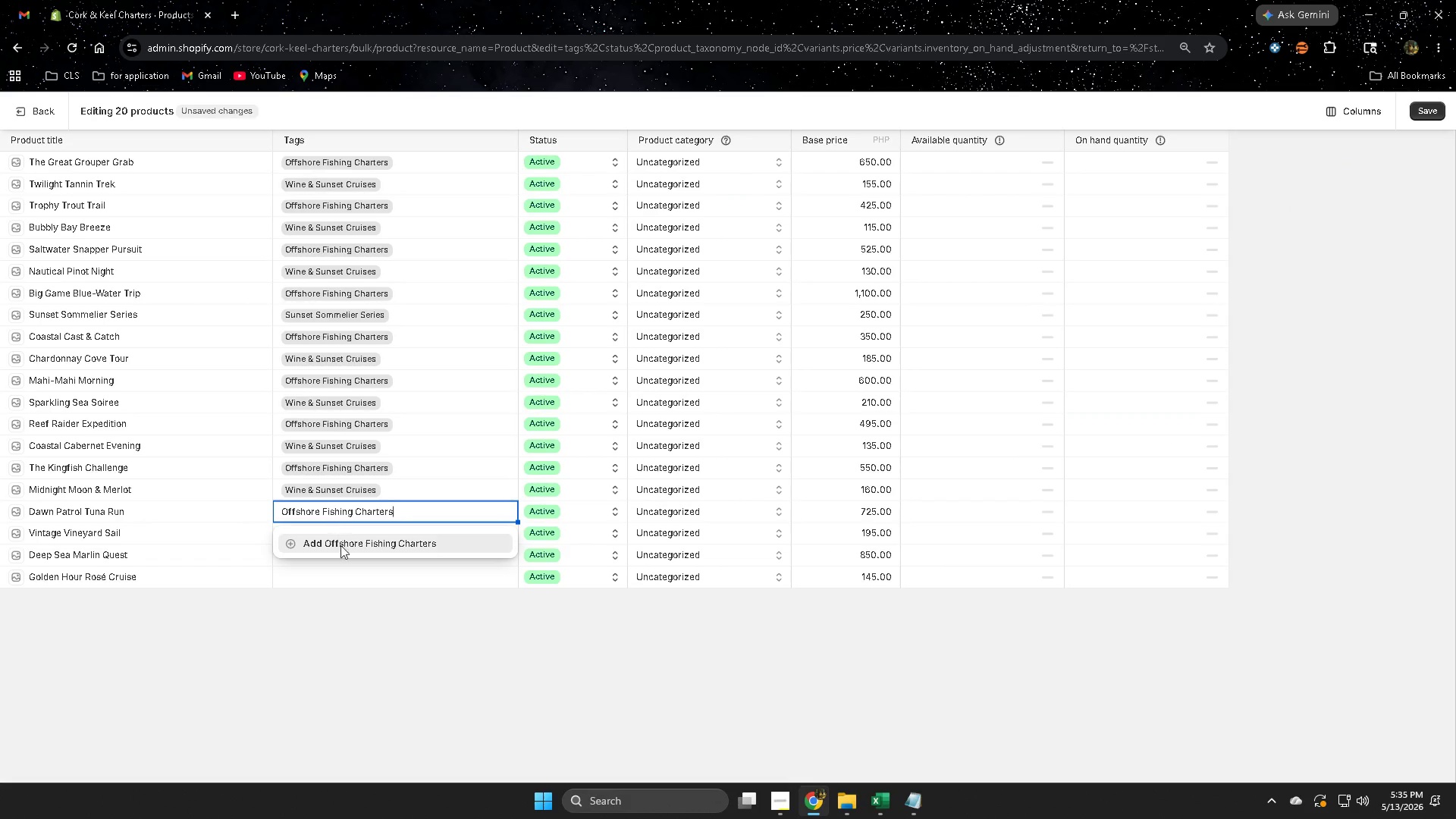 
left_click([340, 545])
 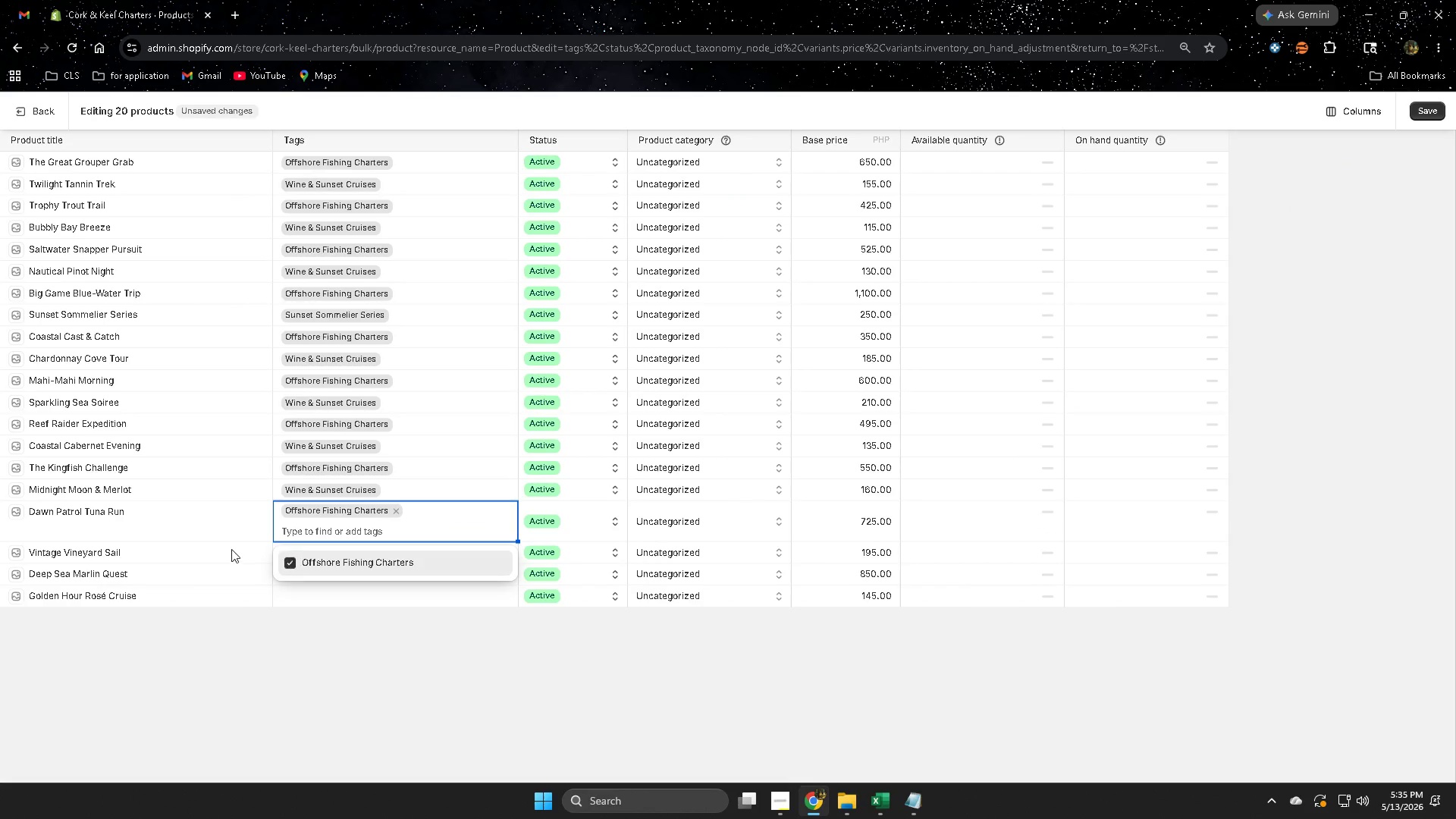 
left_click([197, 521])
 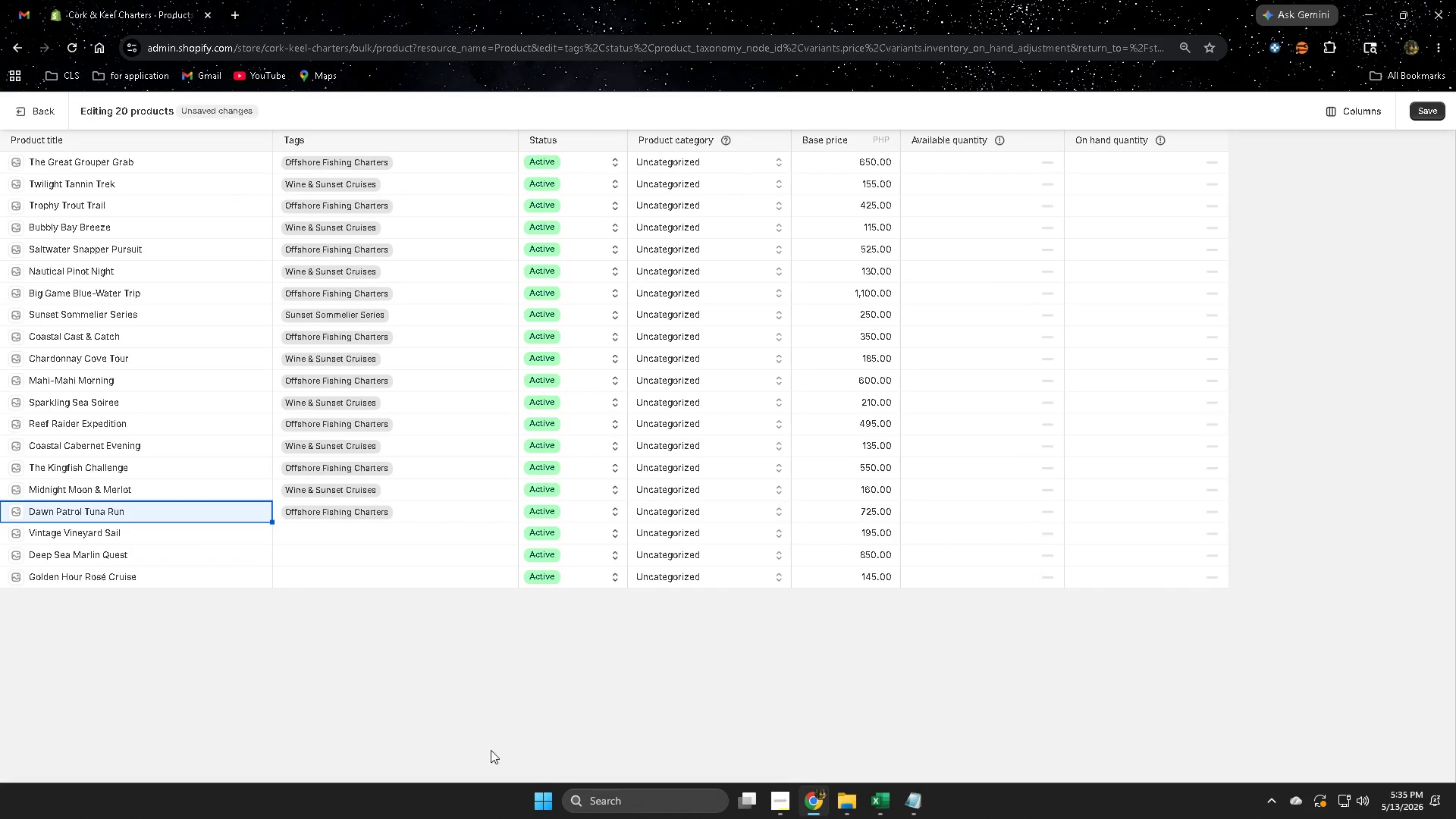 
scroll: coordinate [484, 755], scroll_direction: up, amount: 3.0
 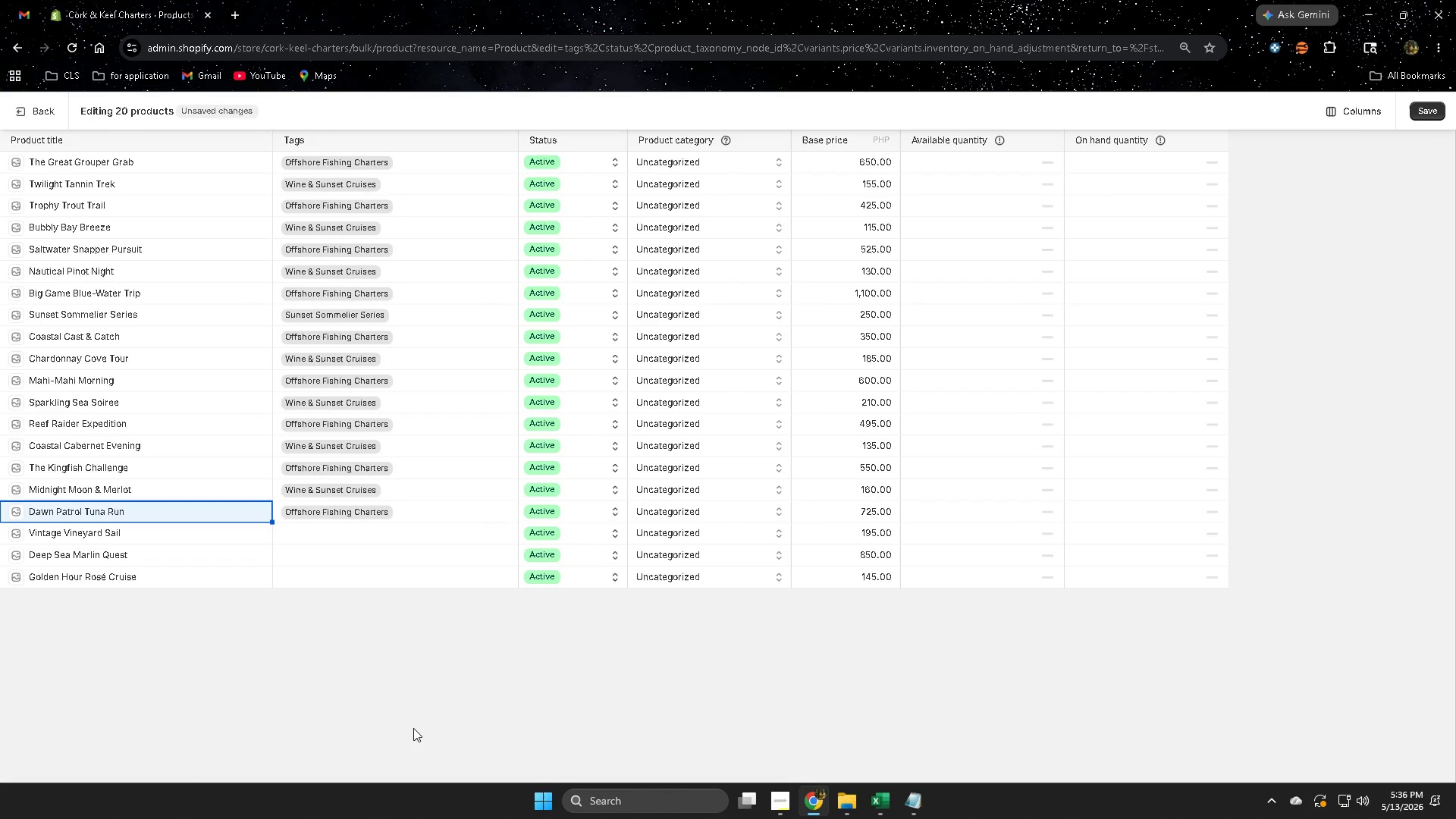 
wait(23.96)
 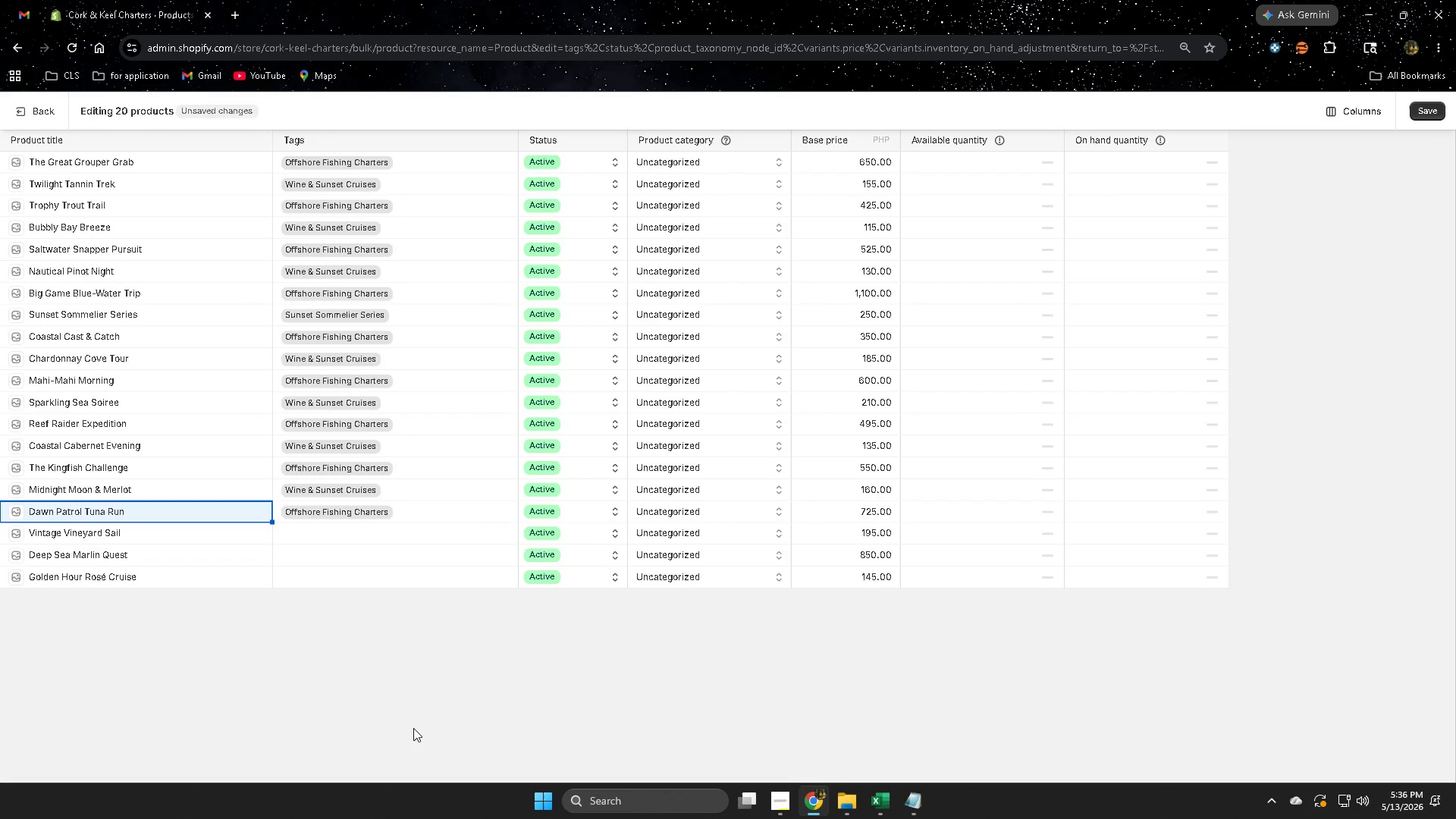 
double_click([146, 531])
 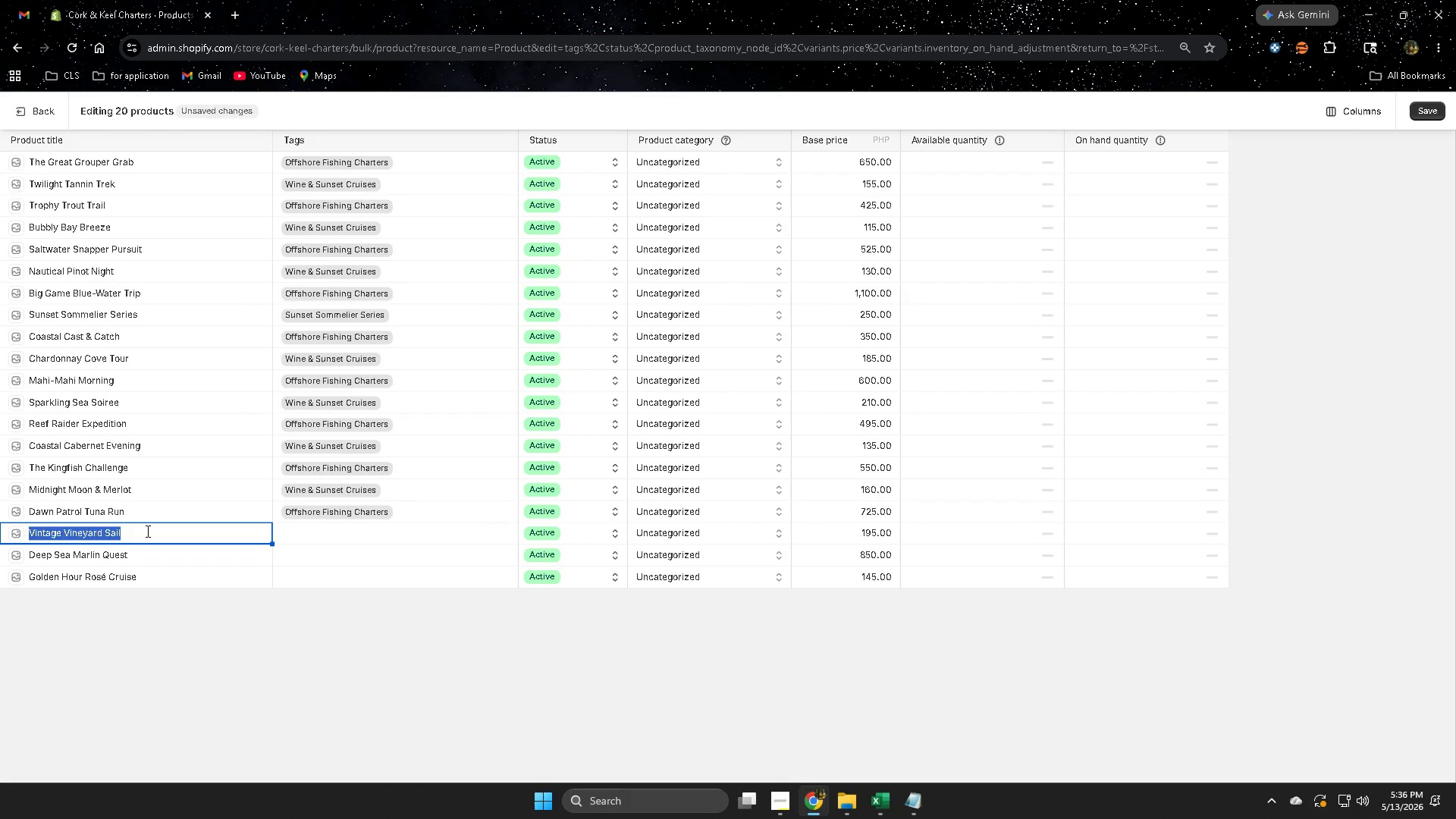 
triple_click([146, 531])
 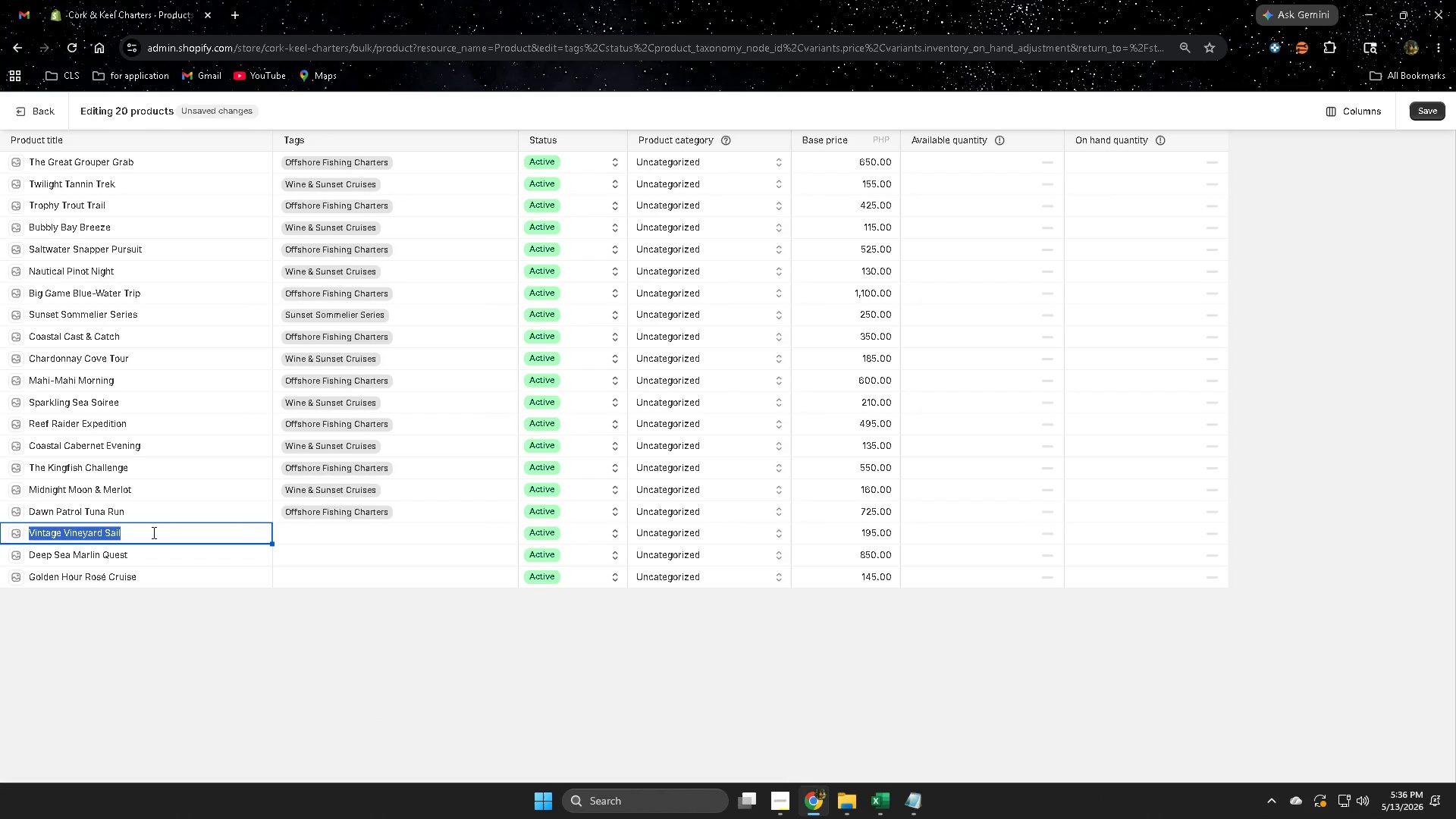 
key(Control+ControlLeft)
 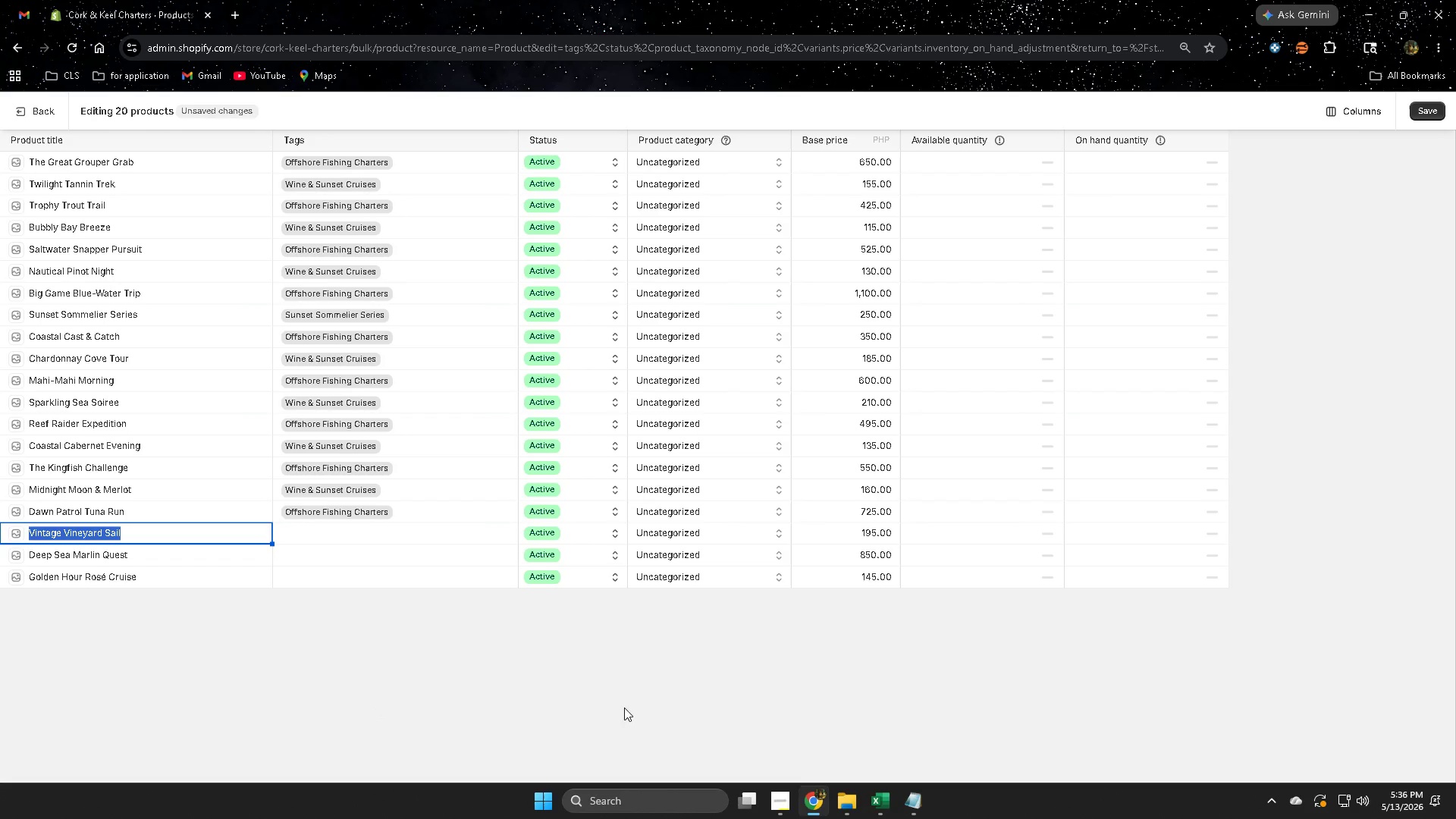 
key(Control+C)
 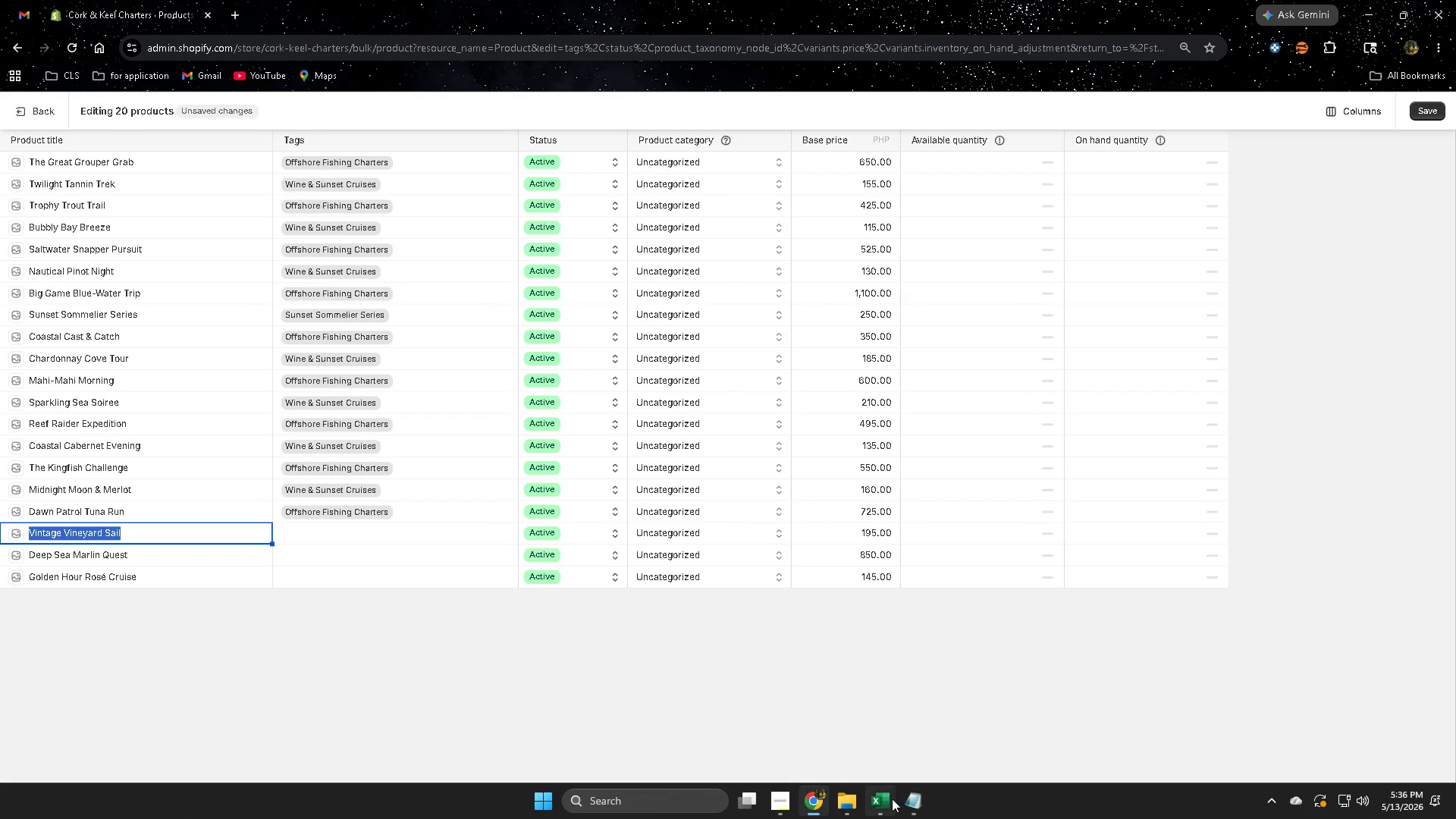 
left_click([878, 798])
 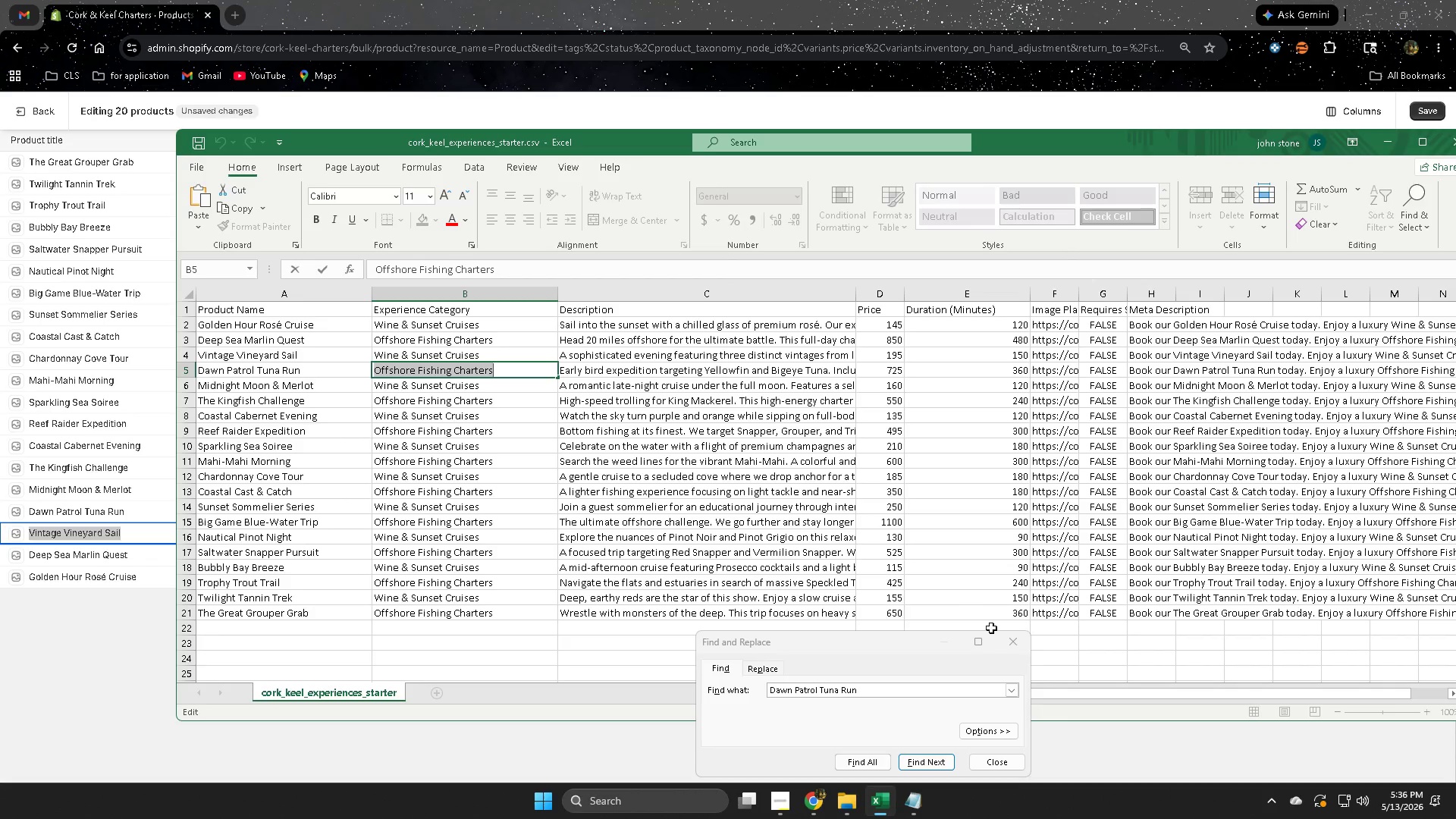 
left_click([1018, 635])
 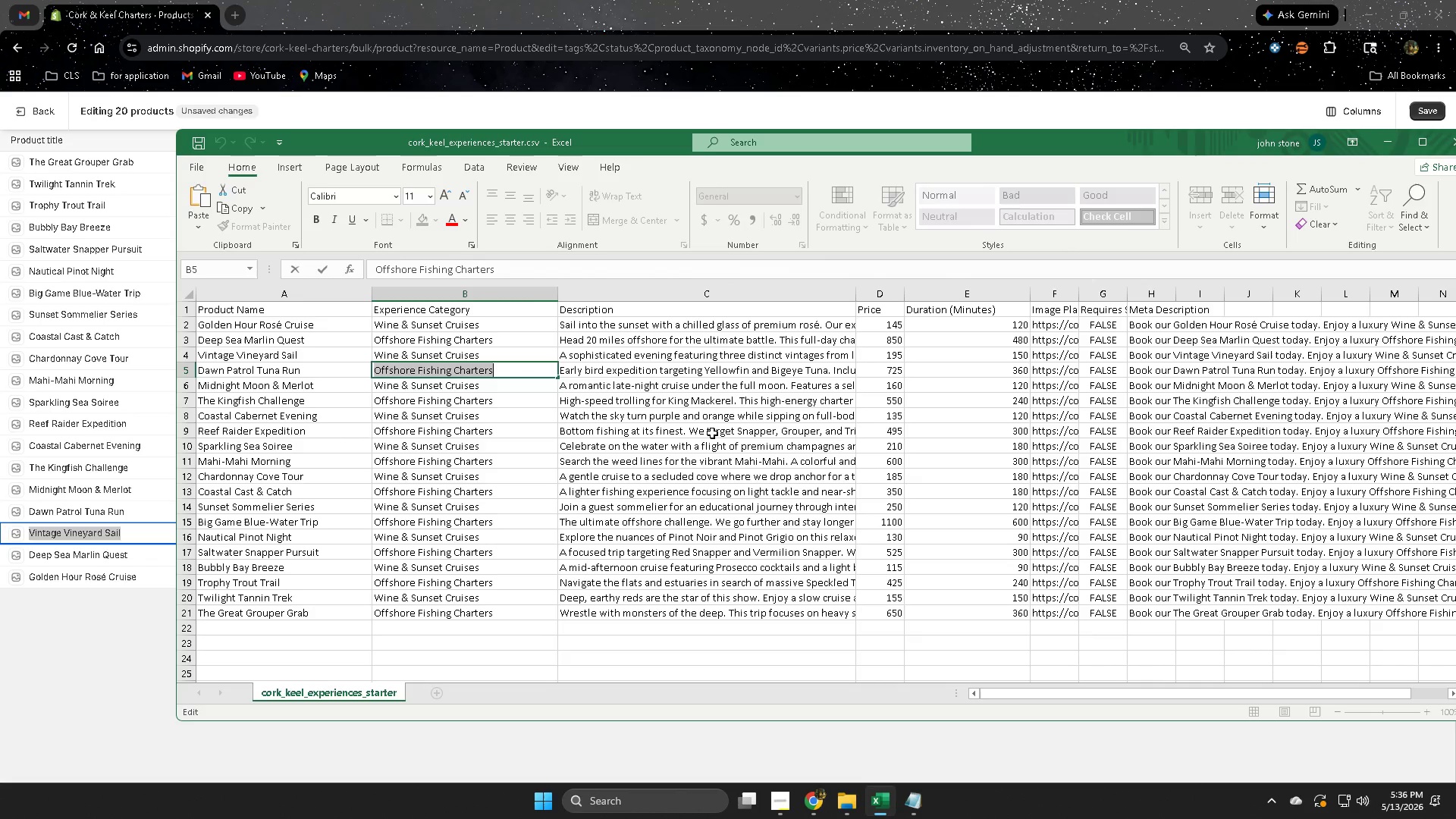 
left_click([699, 413])
 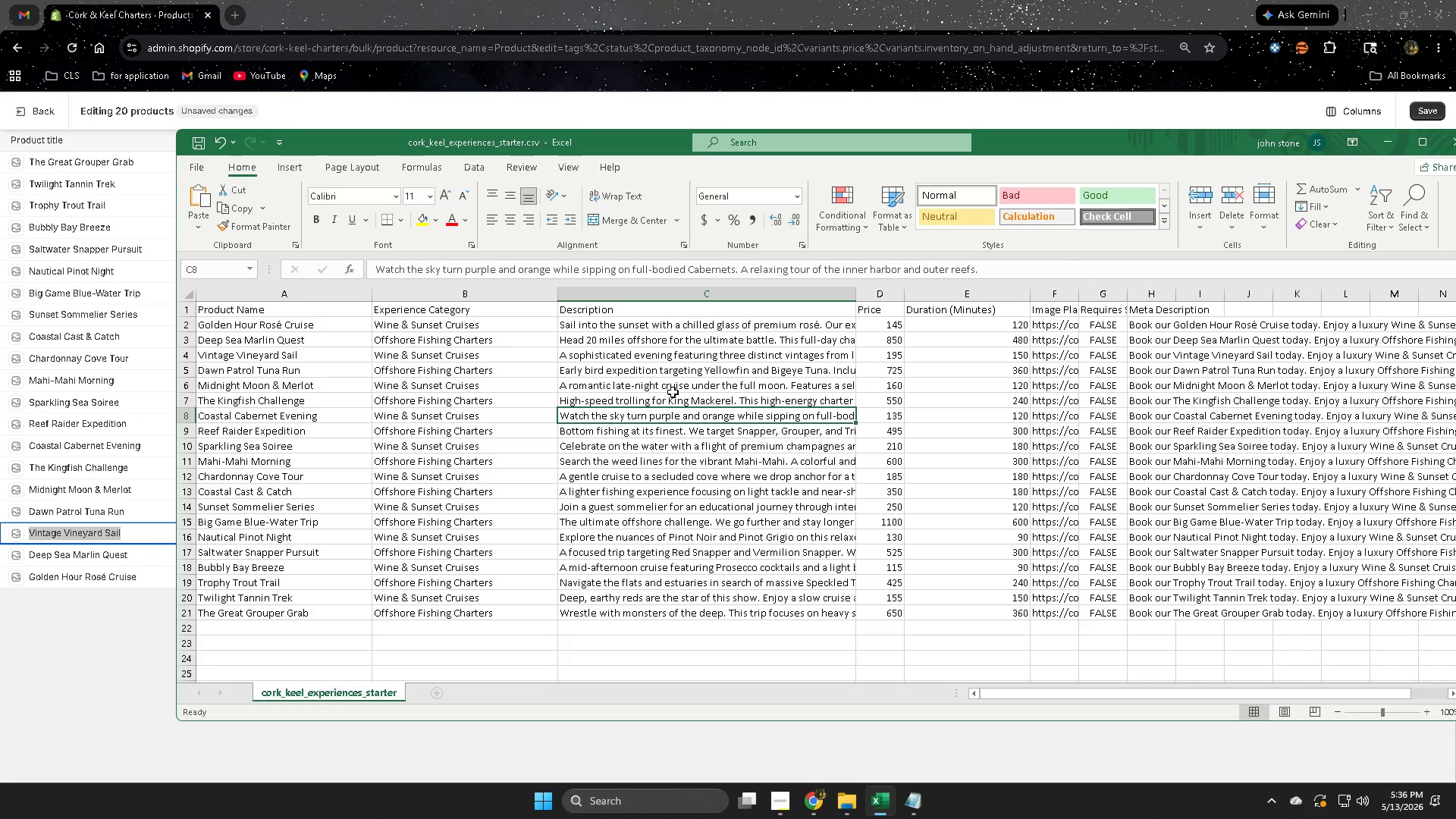 
key(Control+F)
 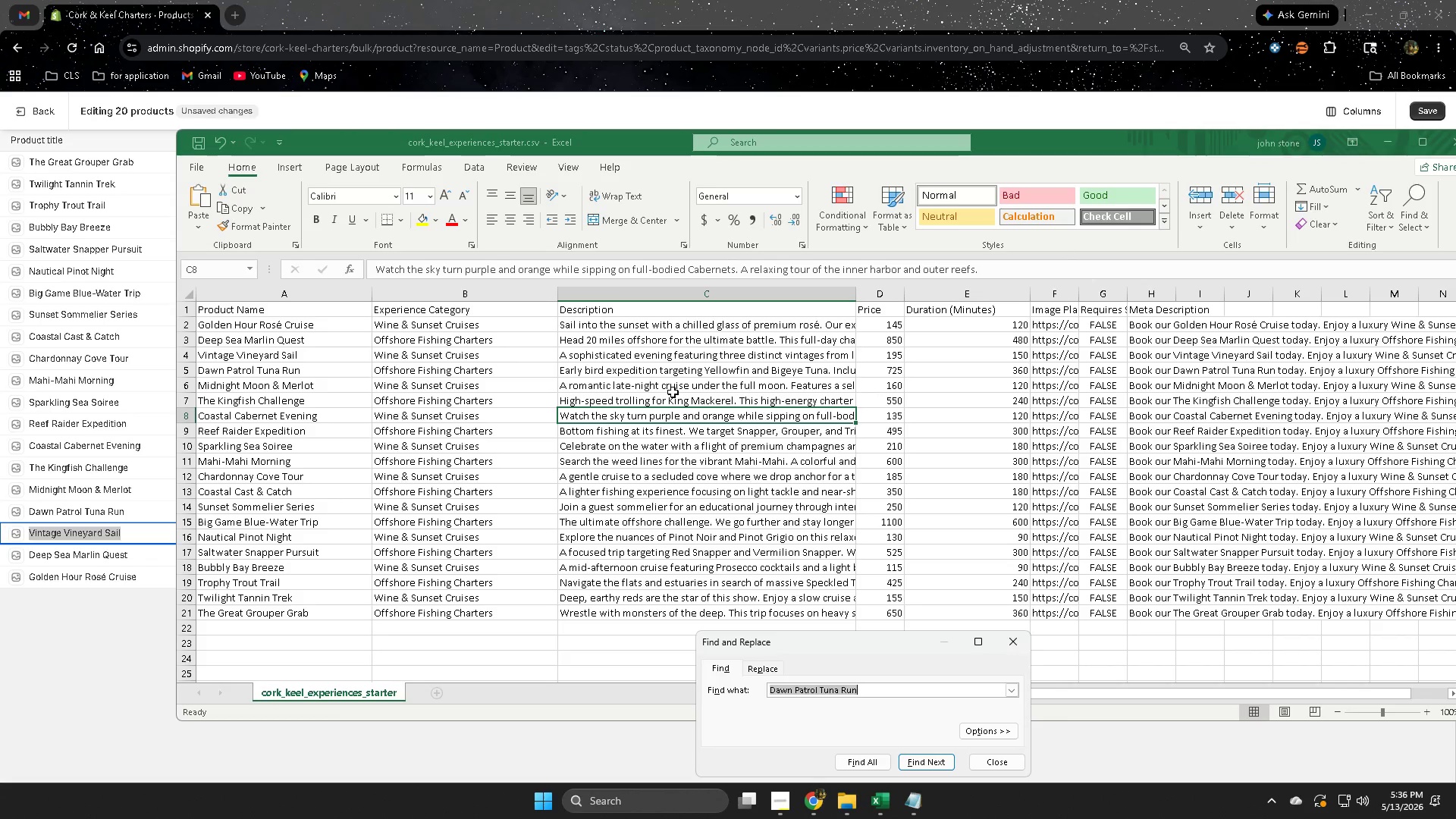 
key(Control+V)
 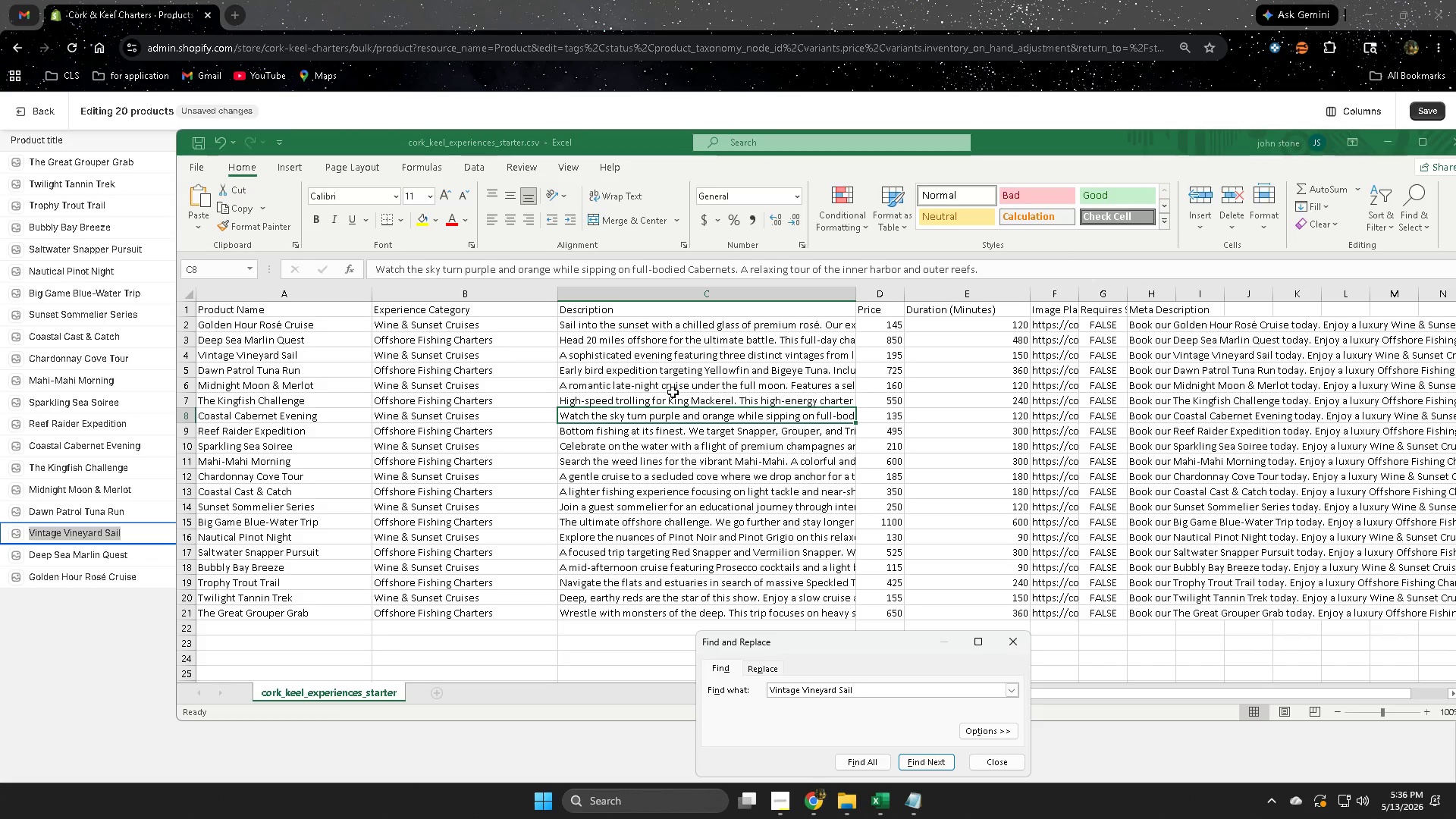 
key(Enter)
 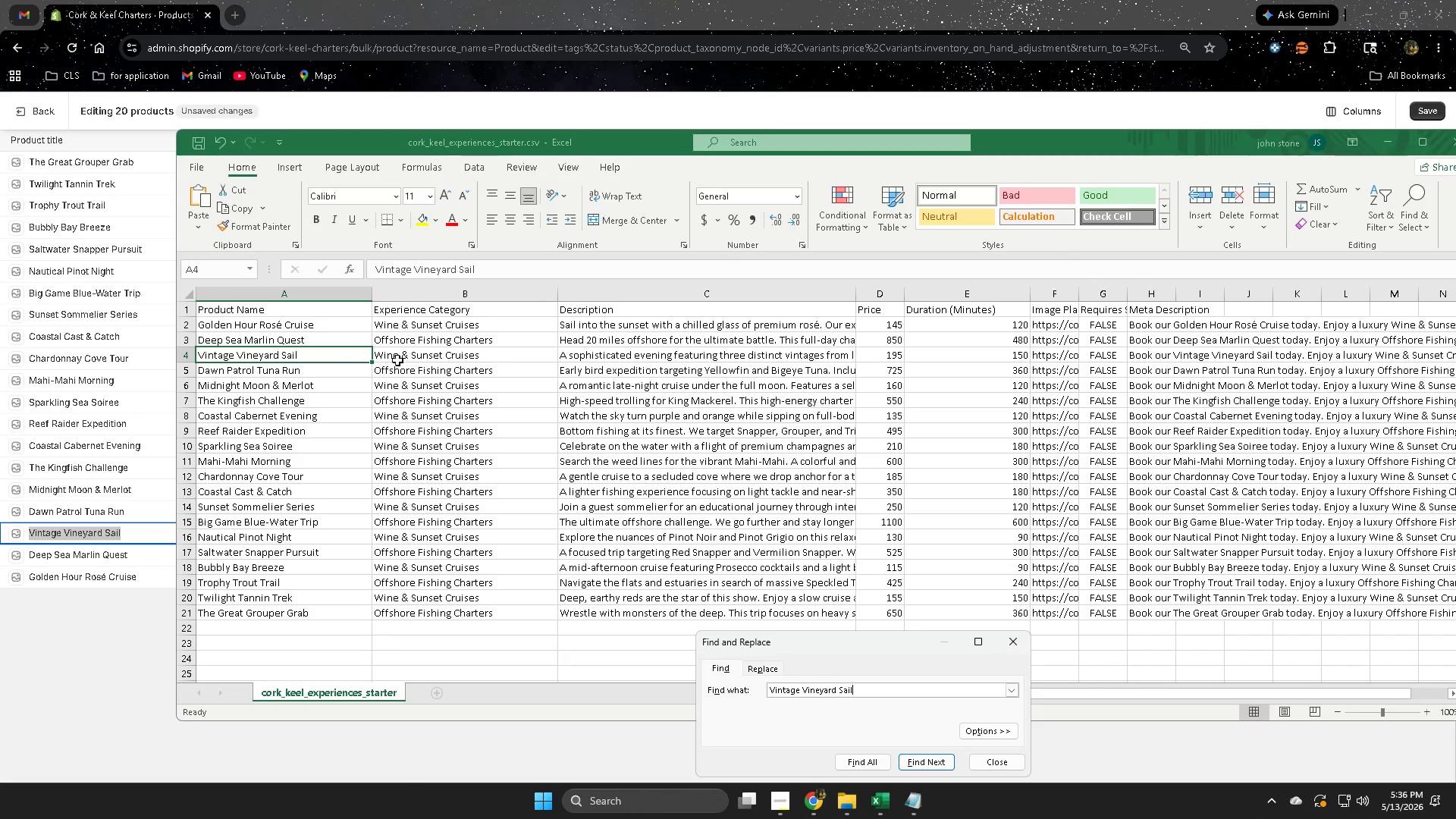 
double_click([402, 358])
 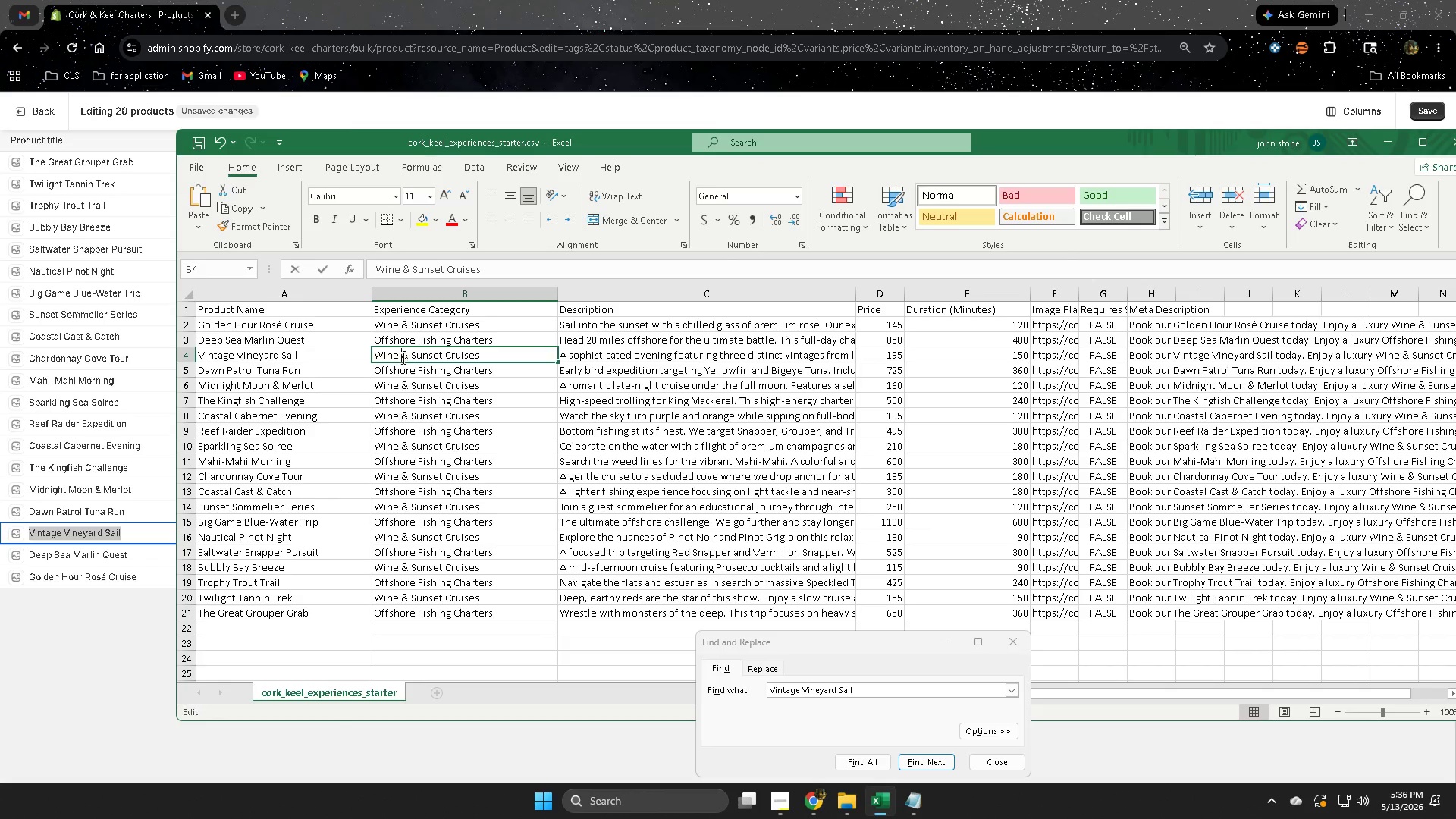 
triple_click([402, 358])
 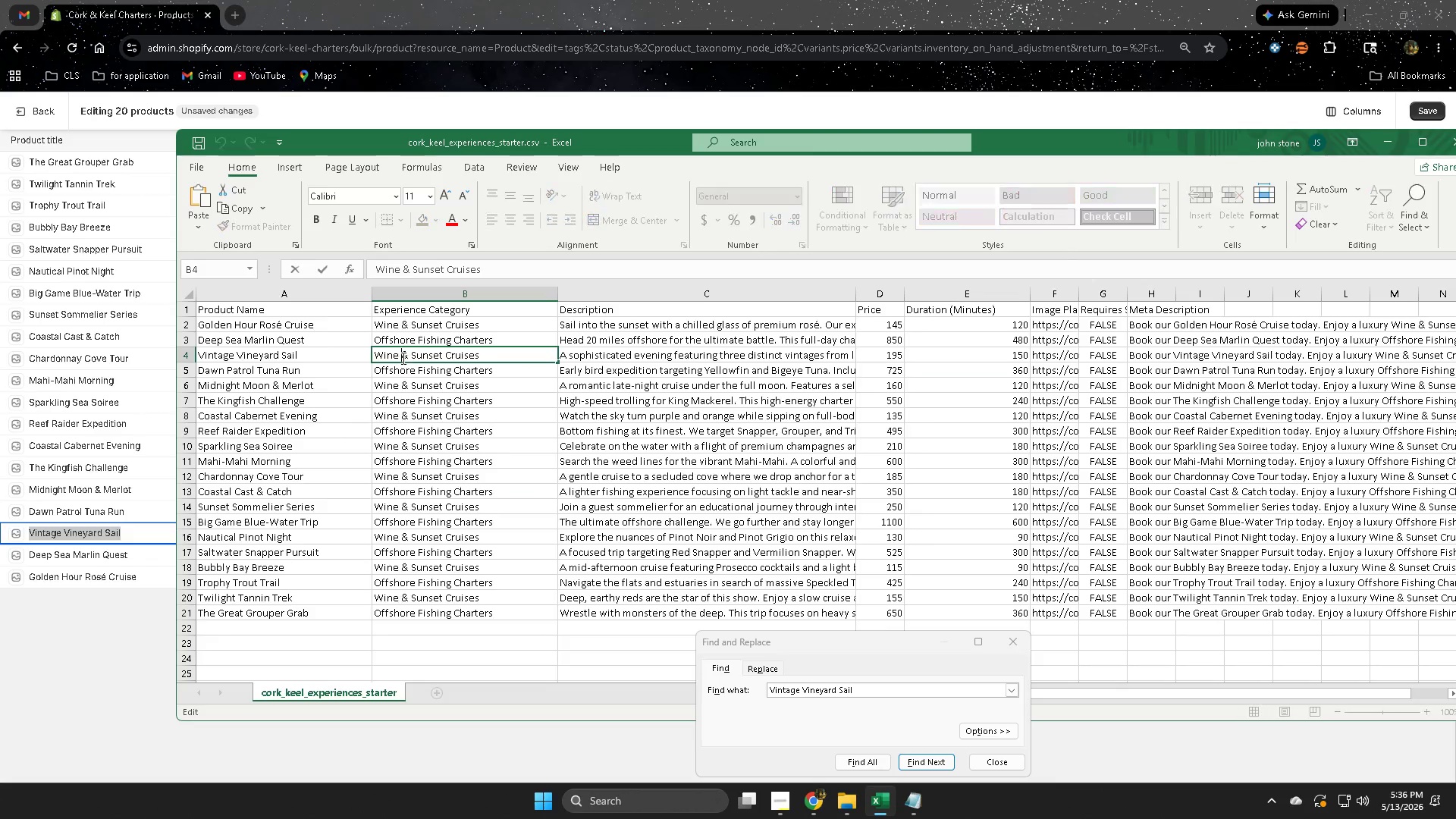 
triple_click([402, 358])
 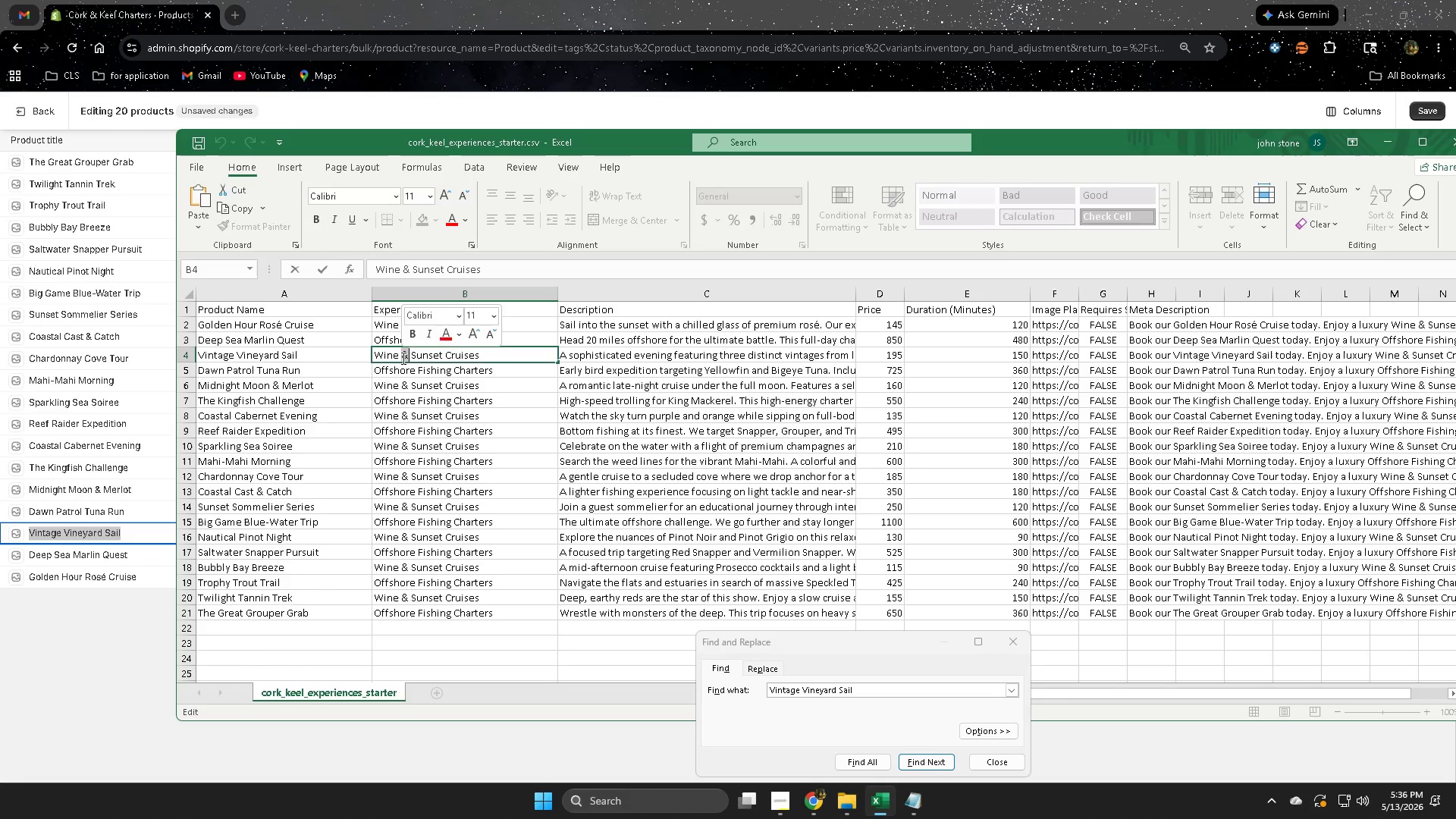 
triple_click([402, 358])
 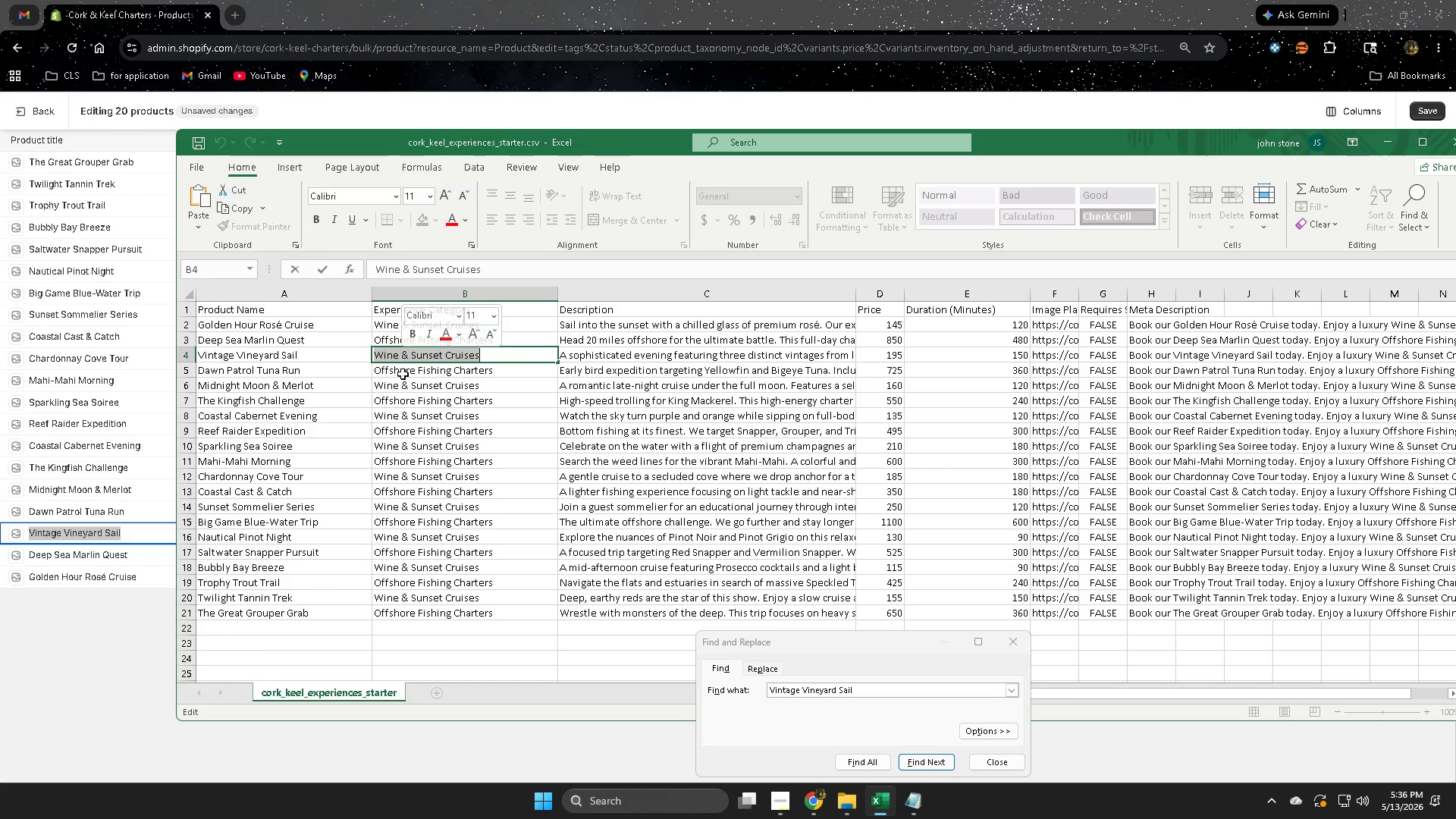 
key(Control+ControlLeft)
 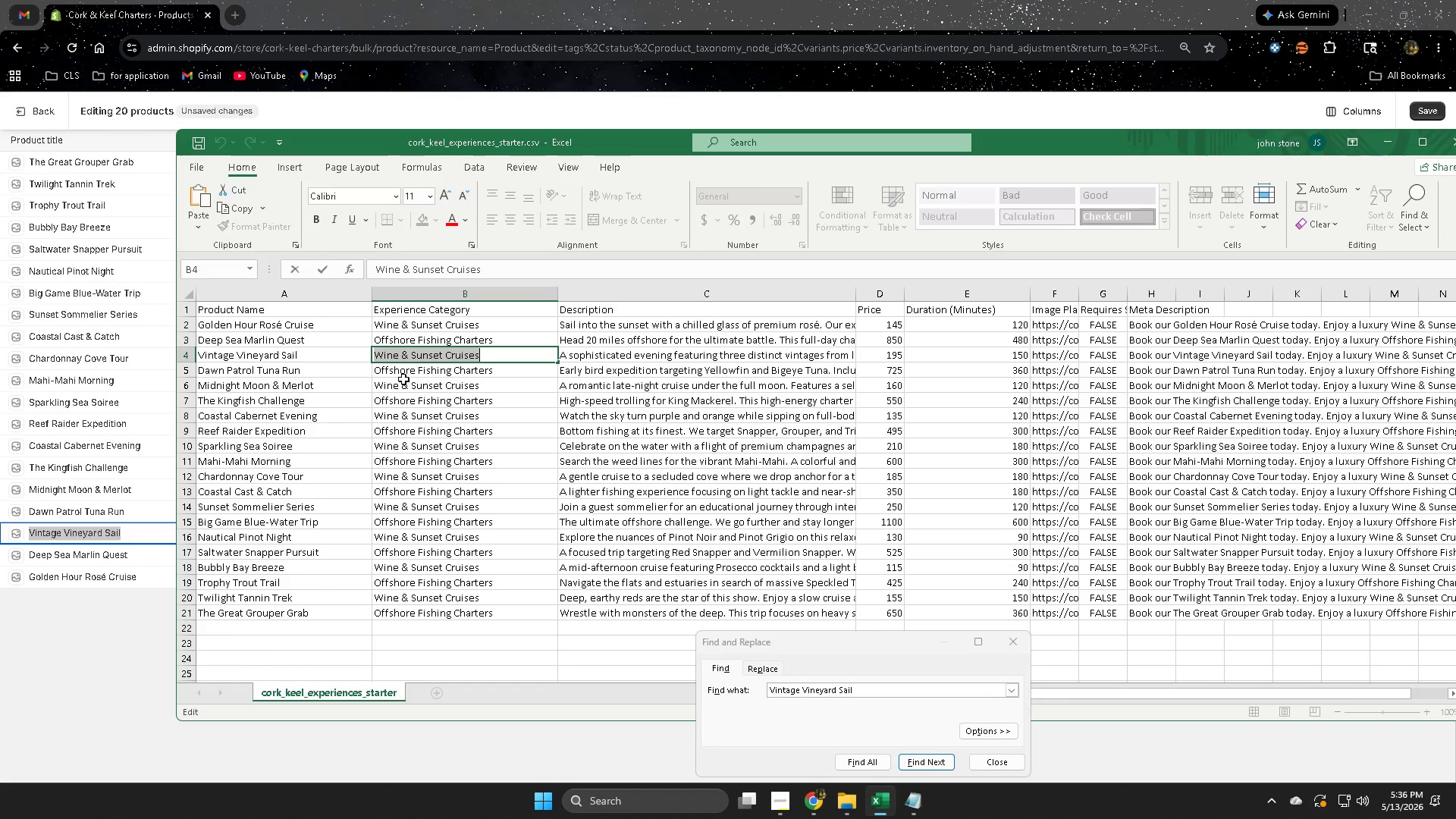 
key(Control+C)
 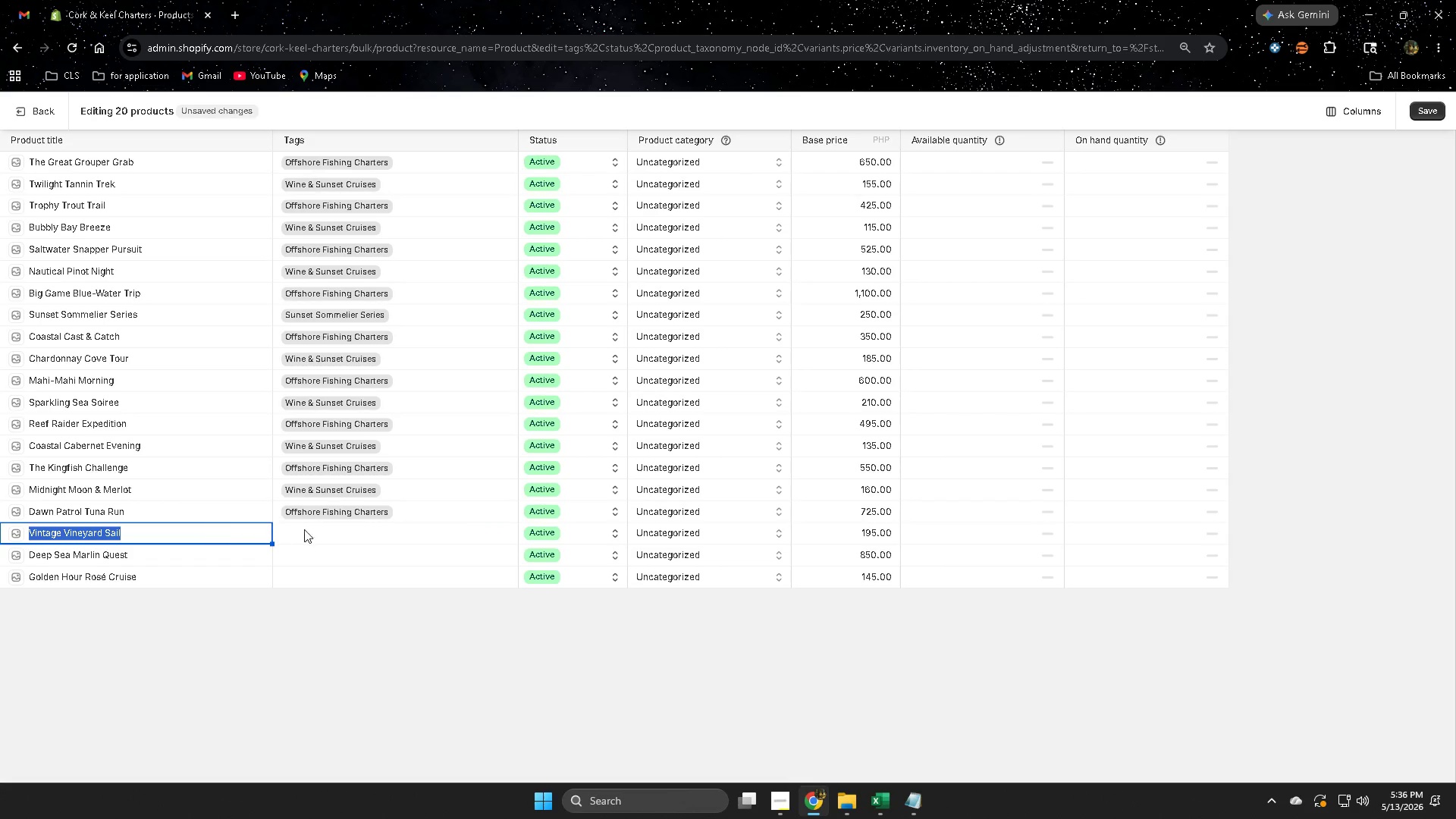 
double_click([317, 529])
 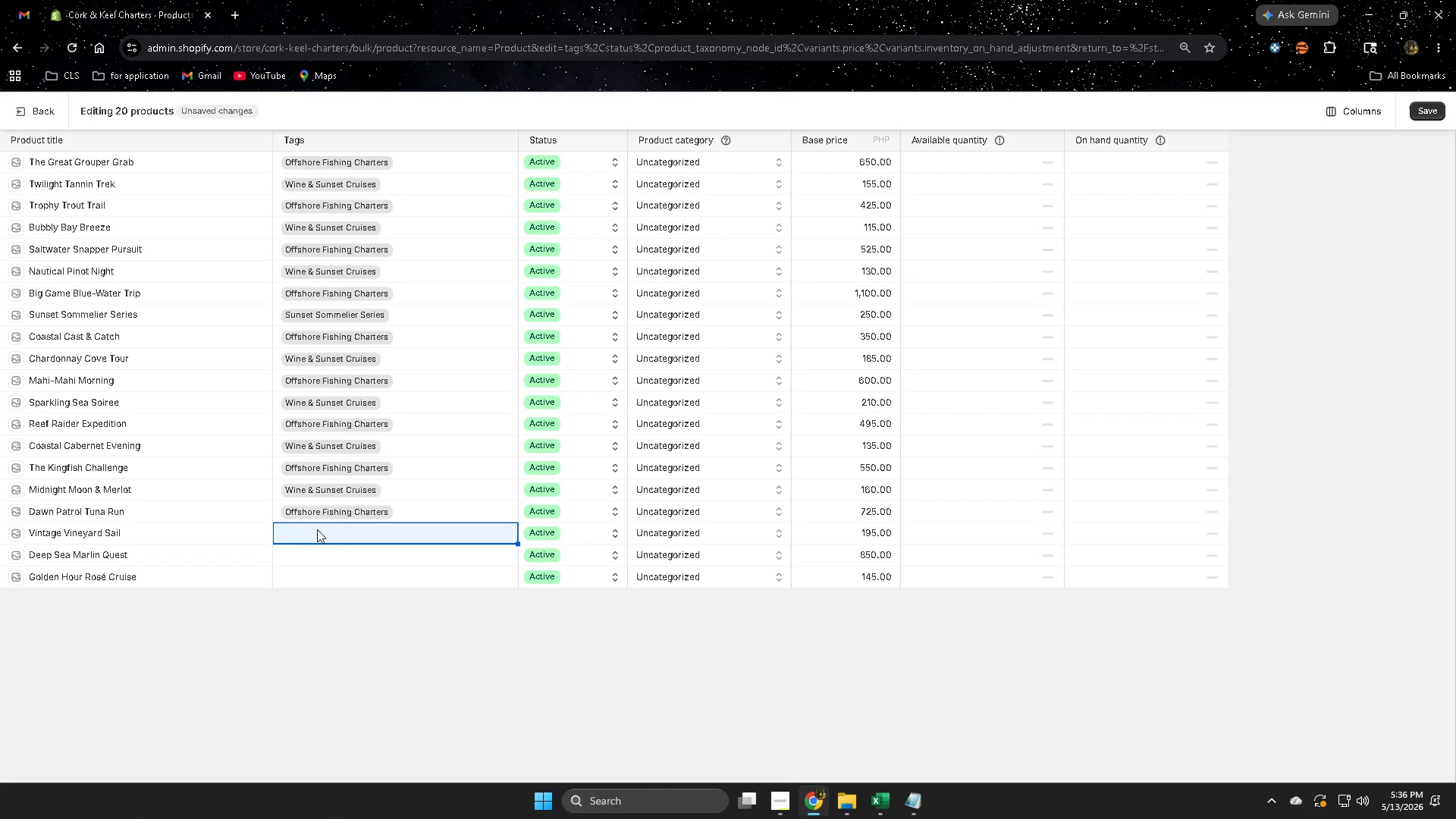 
triple_click([317, 529])
 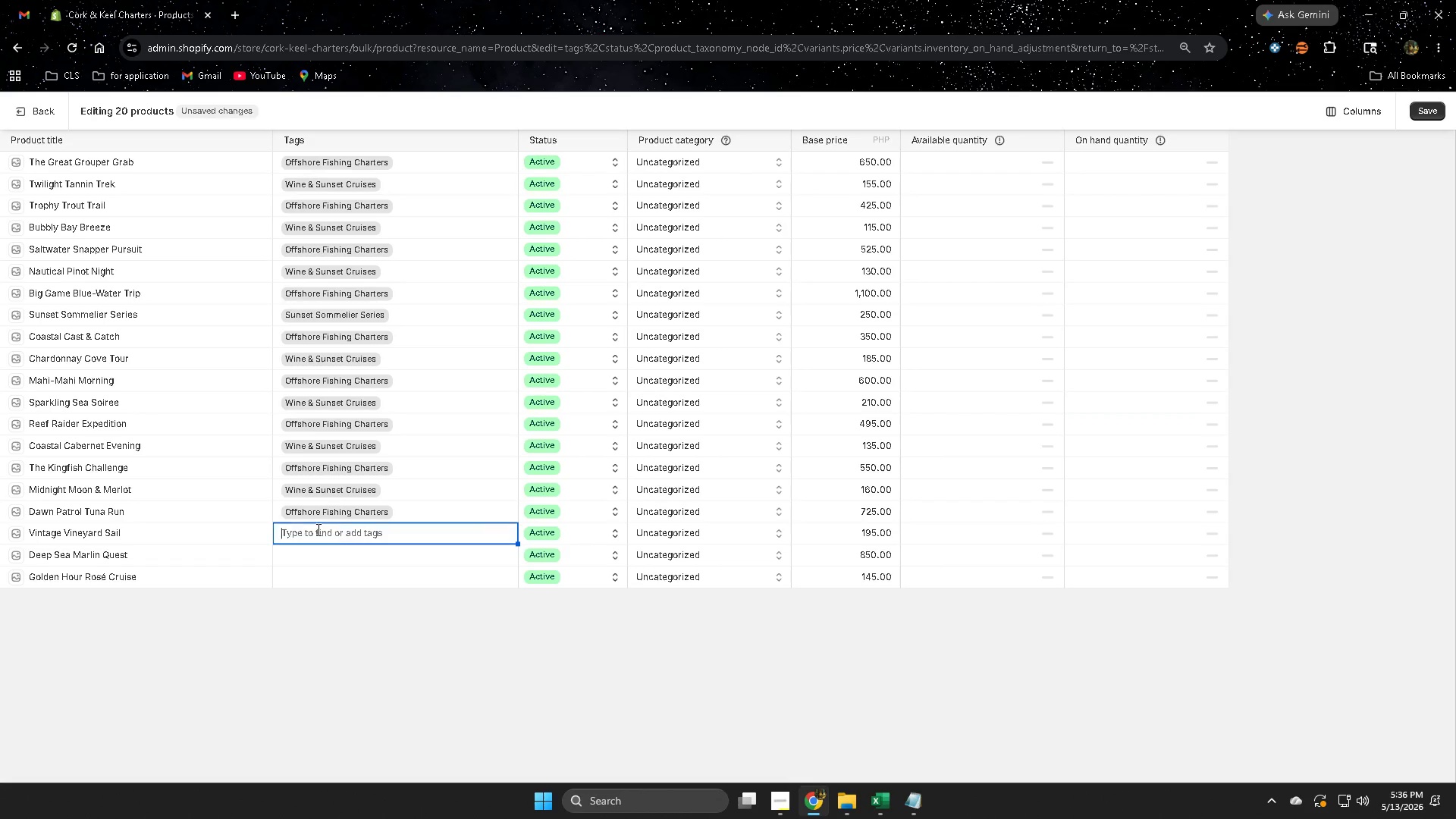 
key(Control+V)
 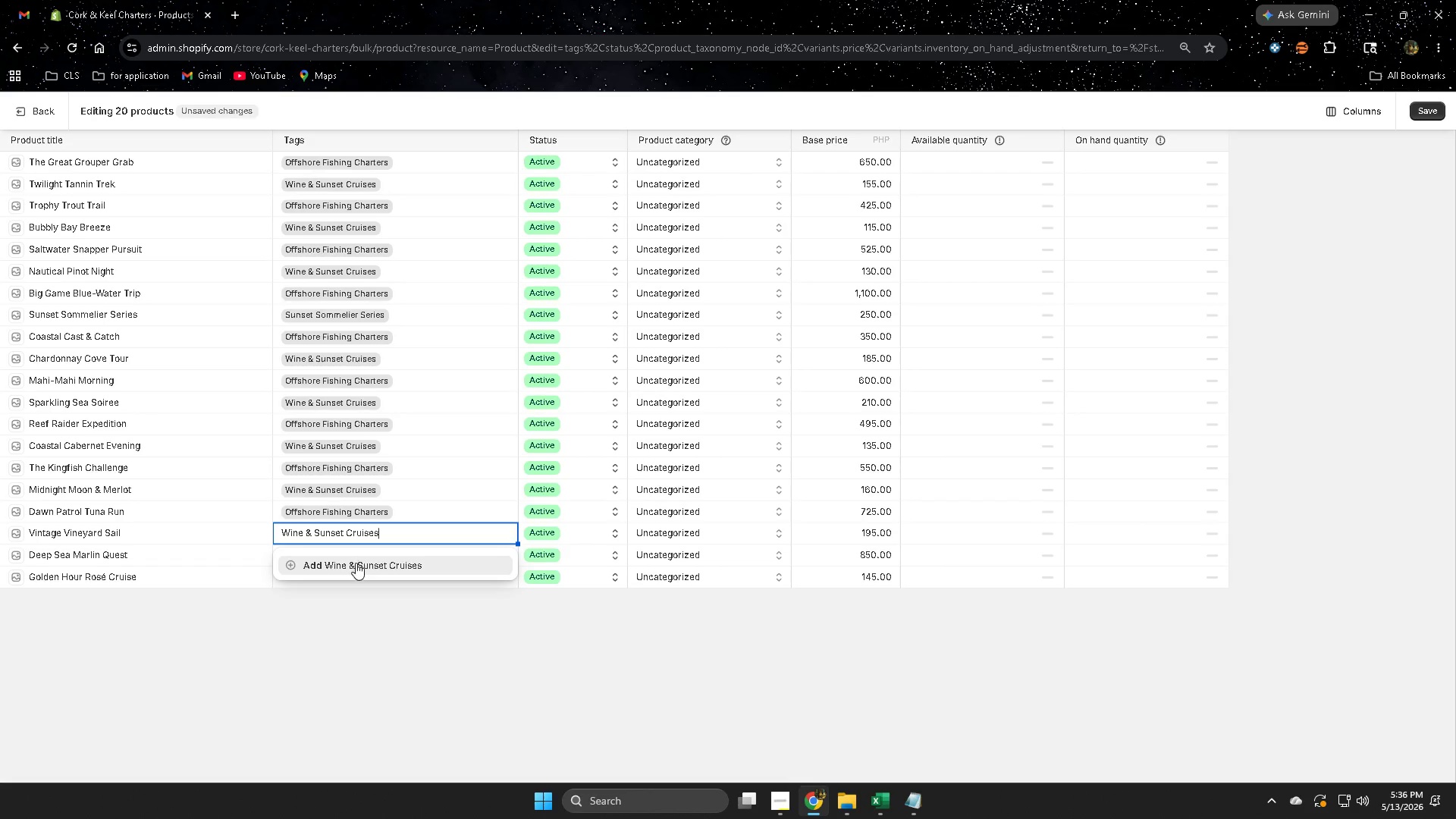 
left_click([356, 563])
 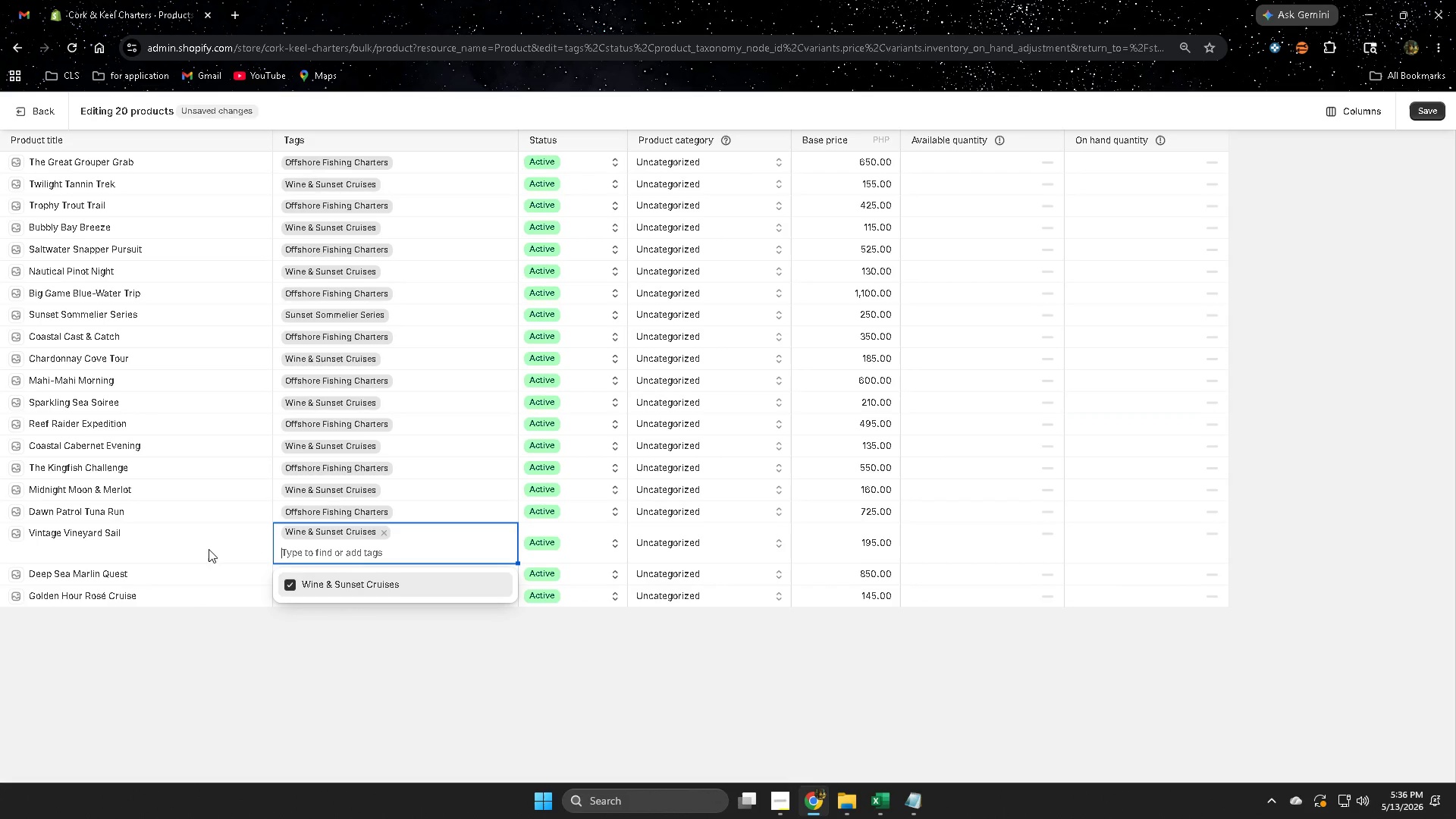 
left_click([202, 544])
 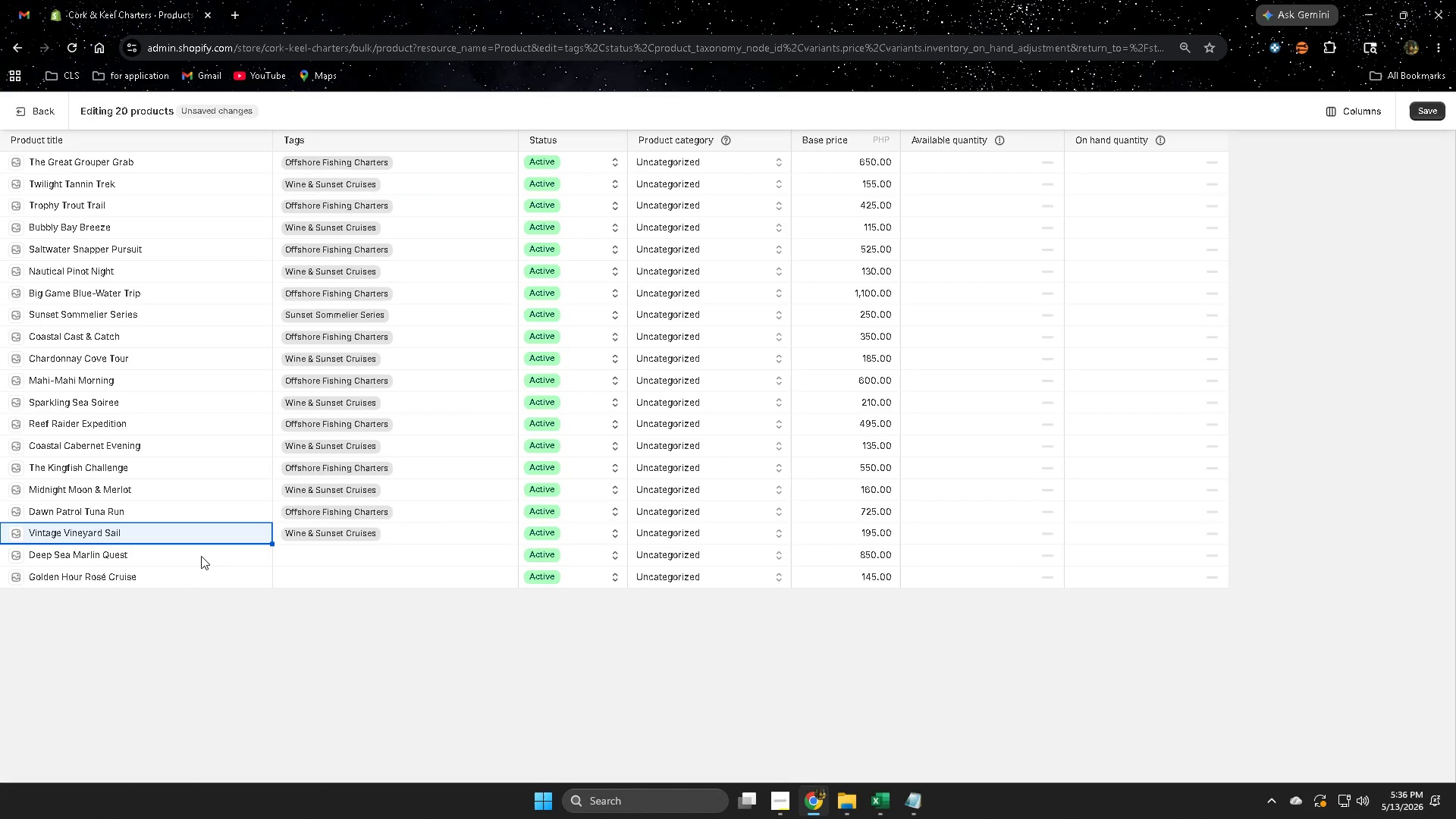 
double_click([201, 556])
 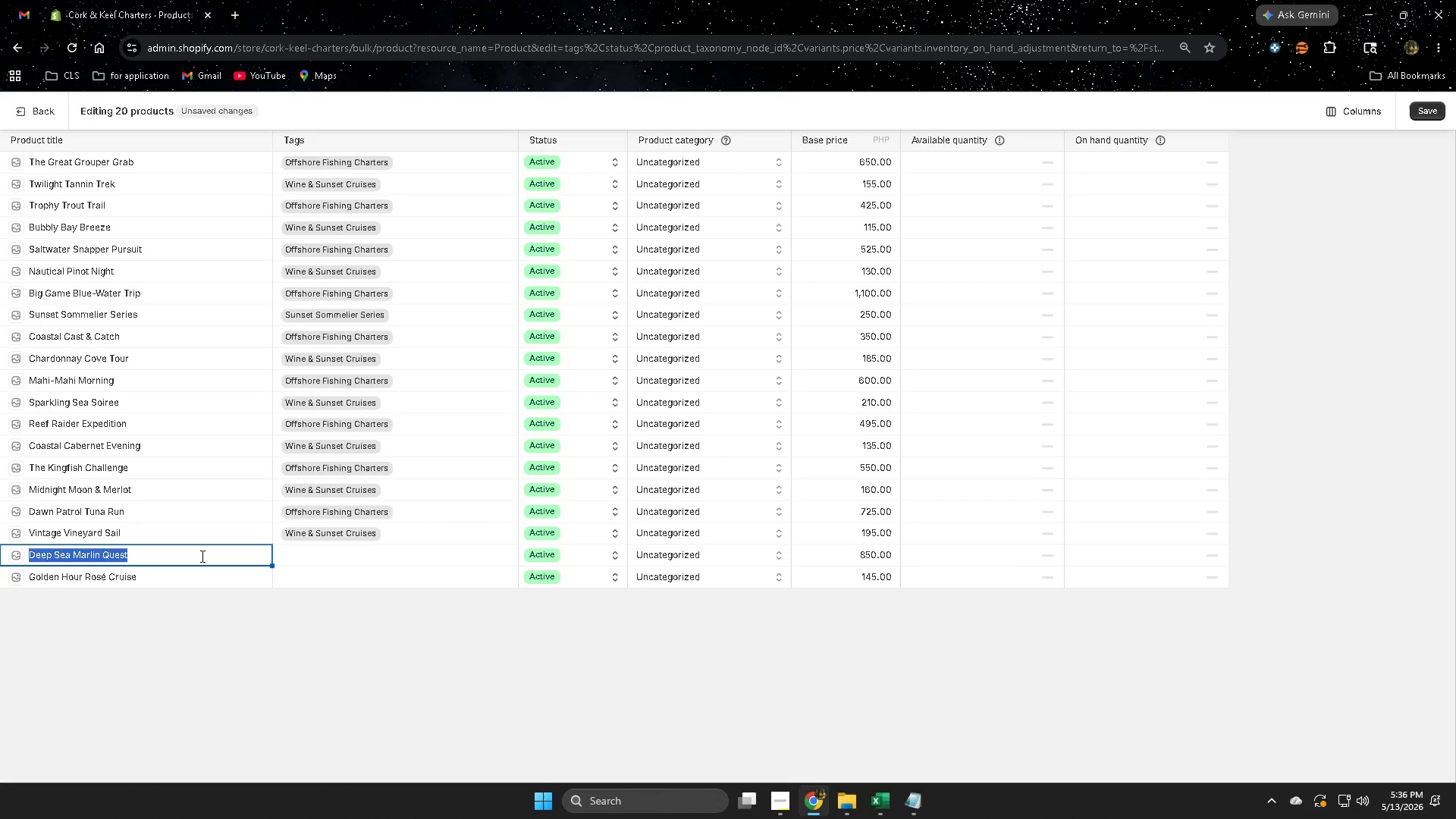 
triple_click([201, 556])
 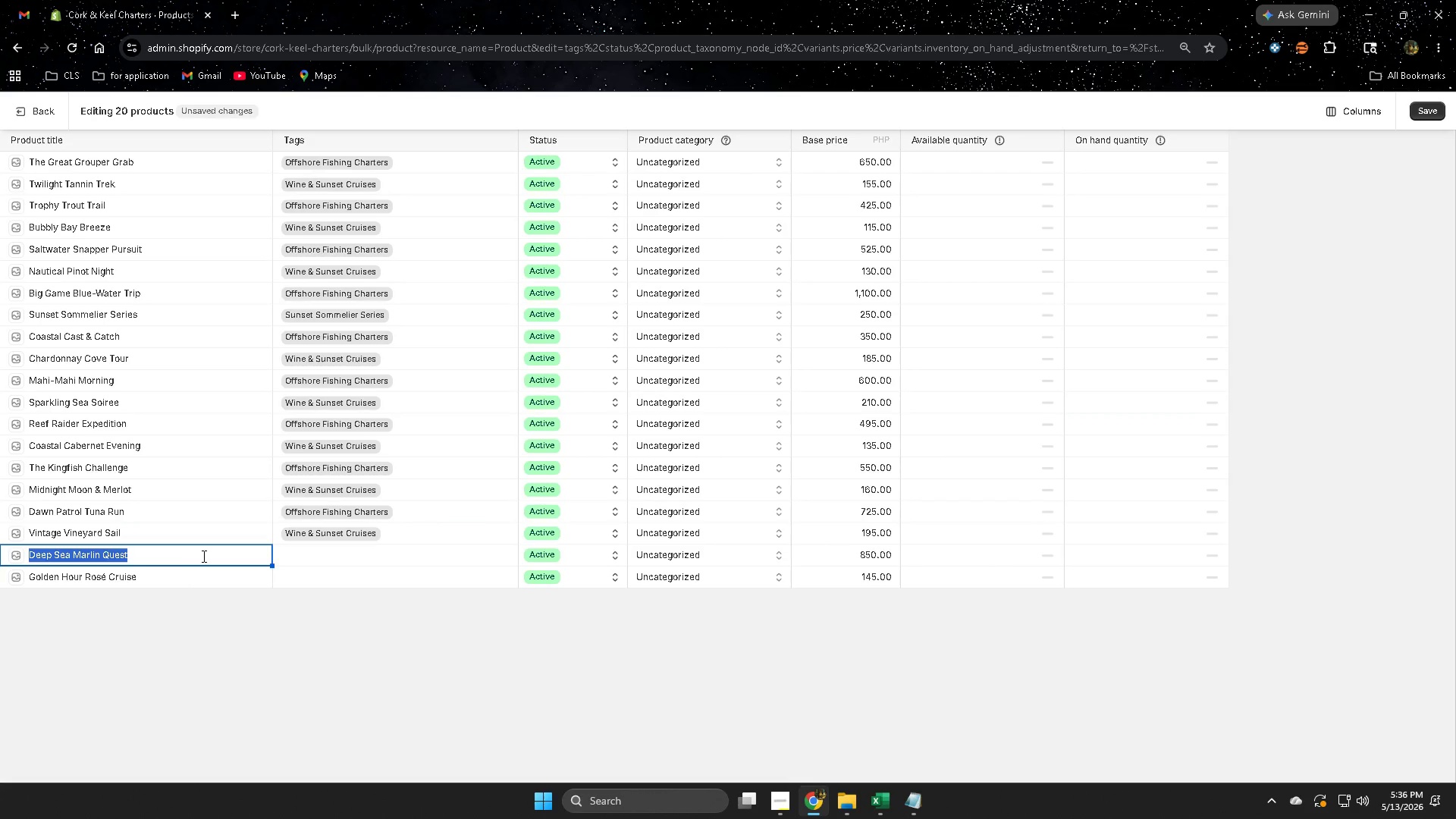 
key(Control+ControlLeft)
 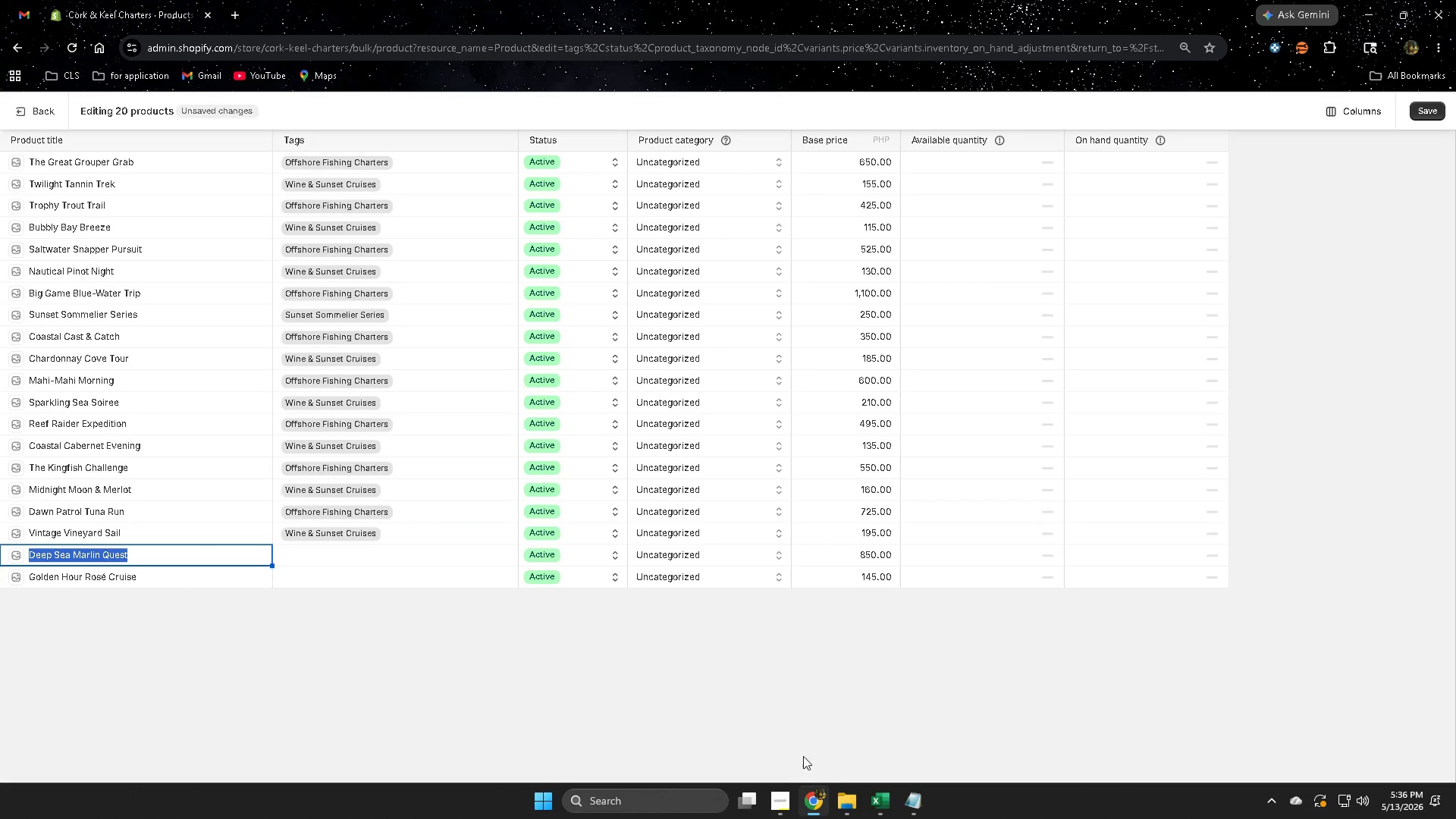 
key(Control+C)
 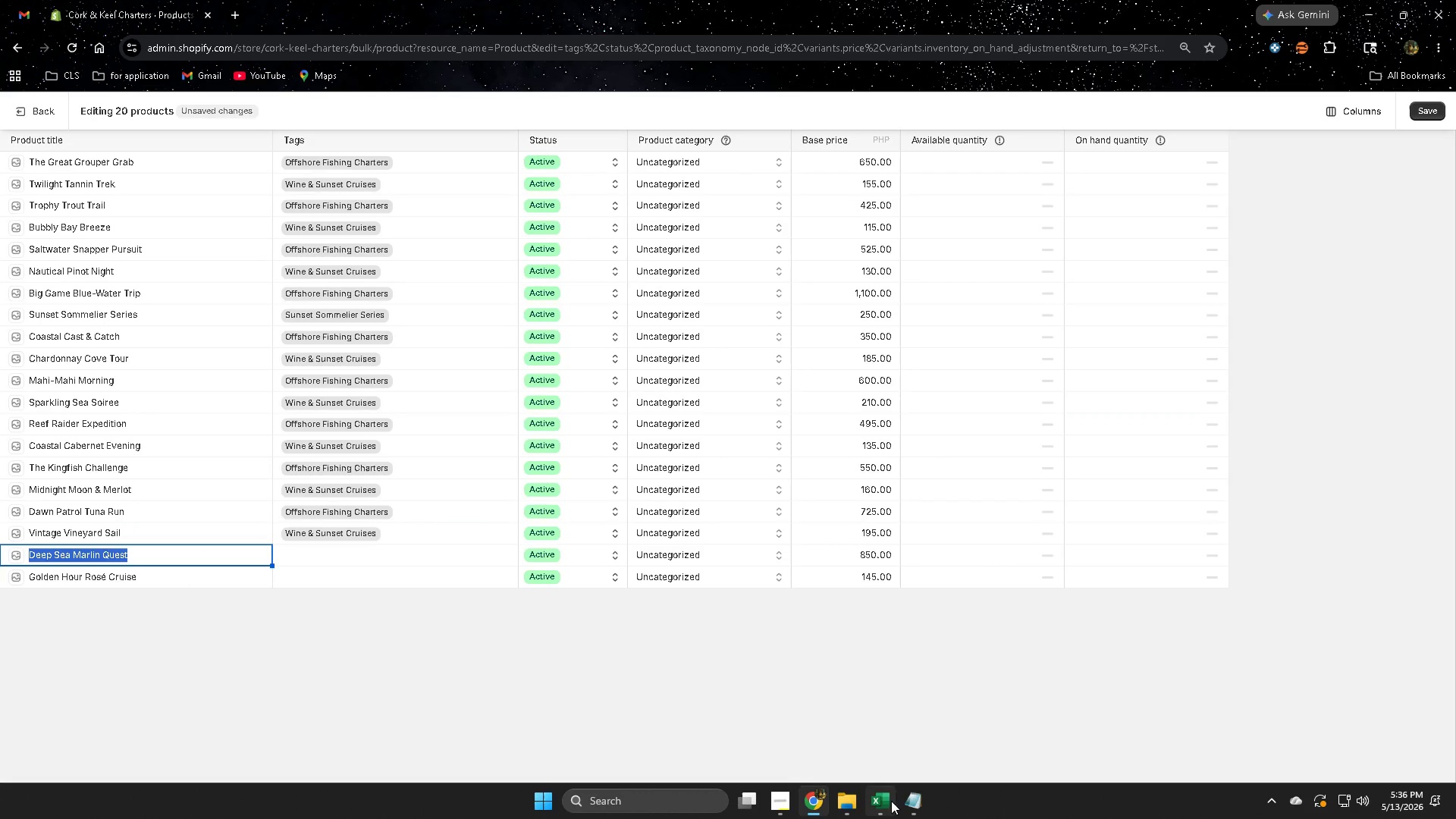 
left_click([880, 799])
 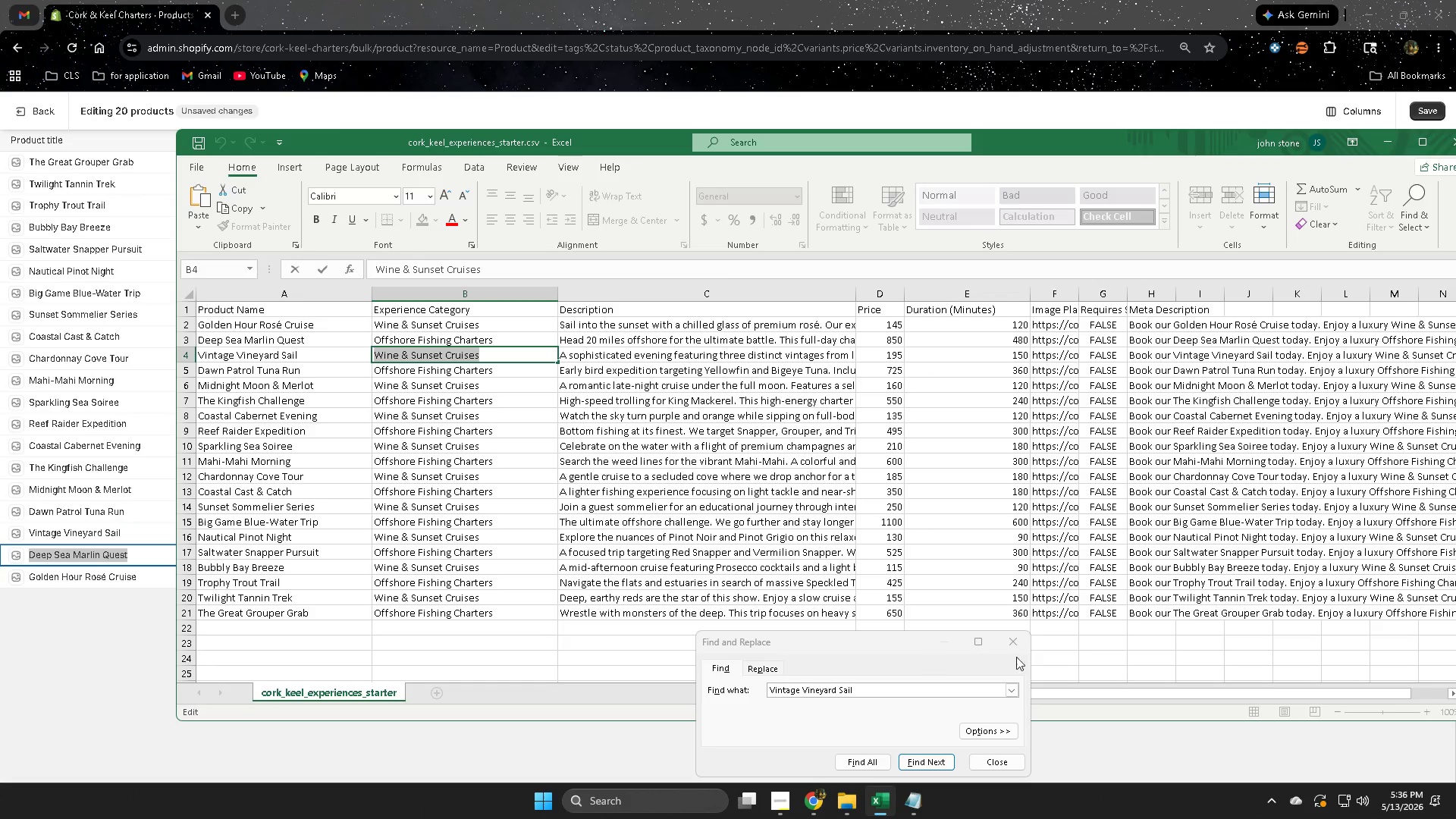 
left_click([1008, 639])
 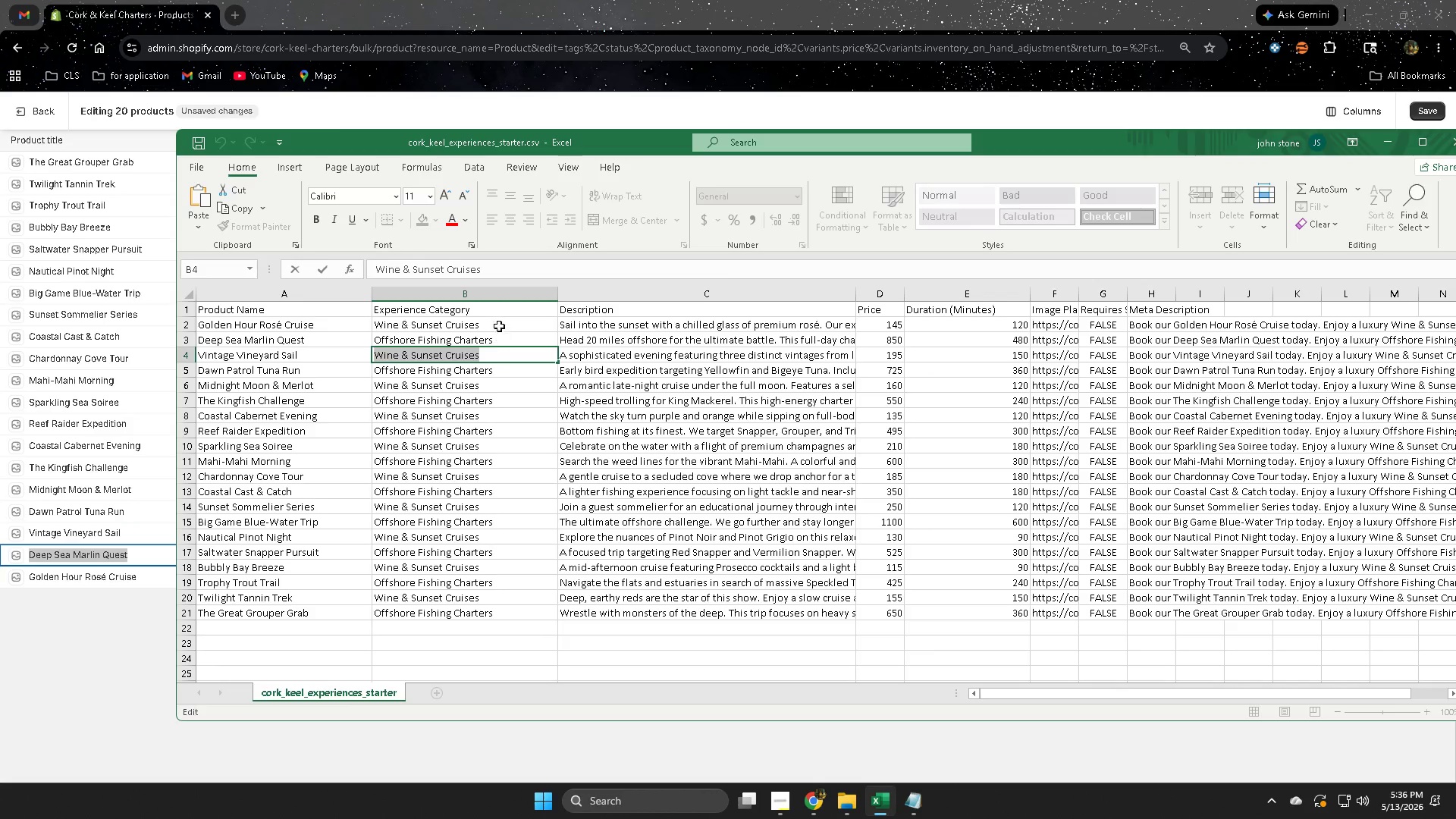 
left_click([500, 325])
 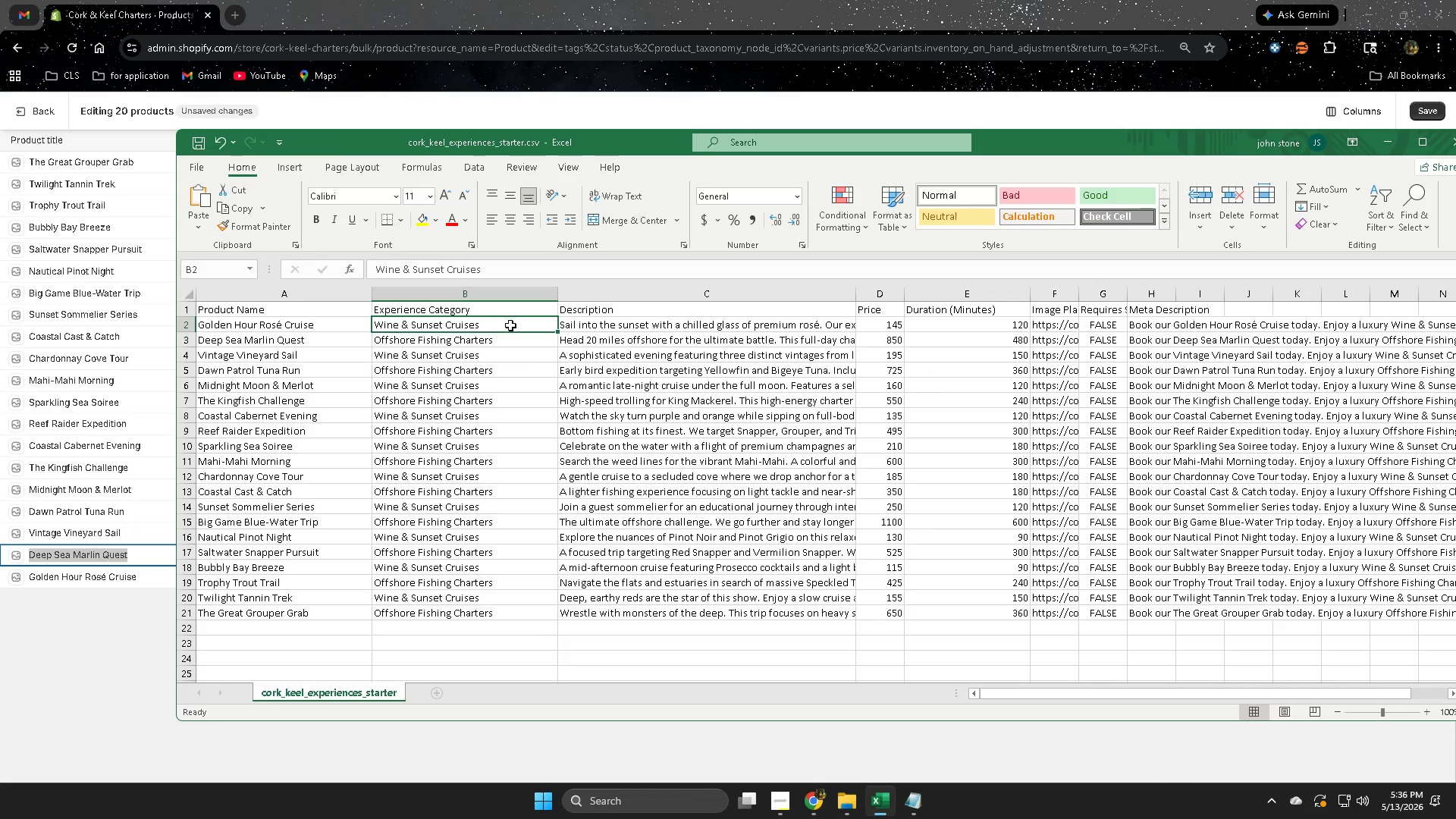 
key(Control+F)
 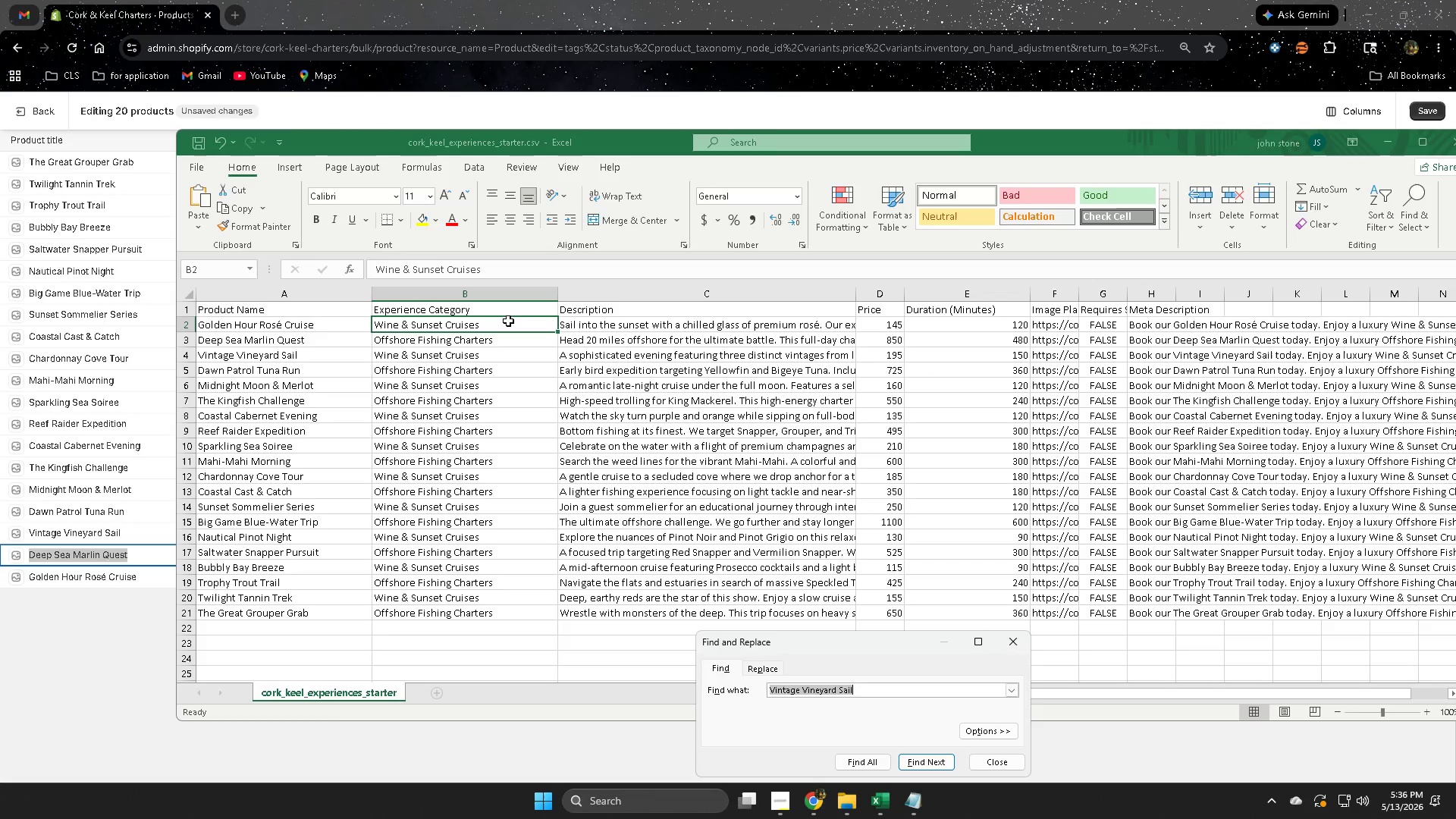 
key(Control+V)
 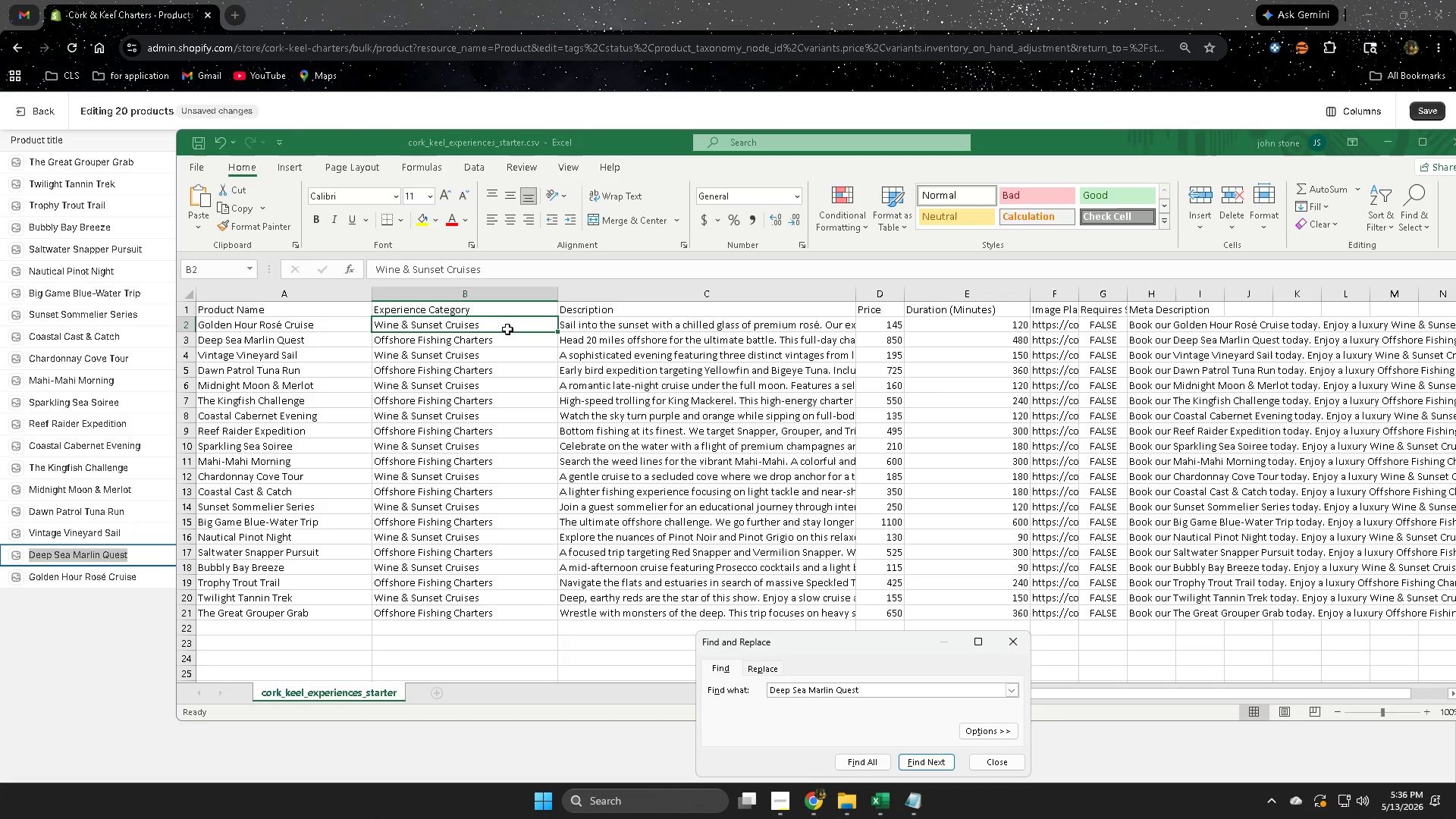 
key(Enter)
 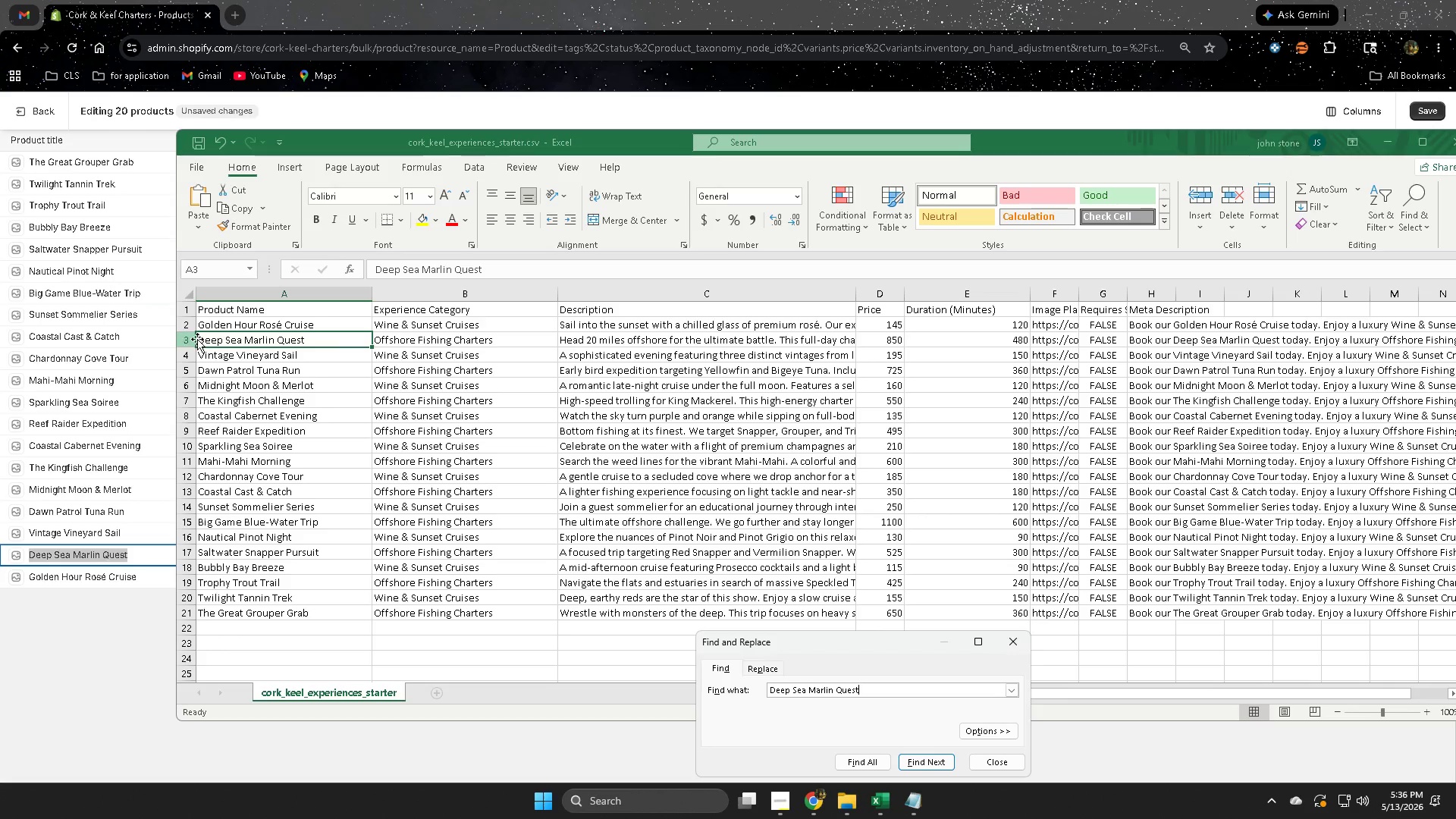 
double_click([510, 340])
 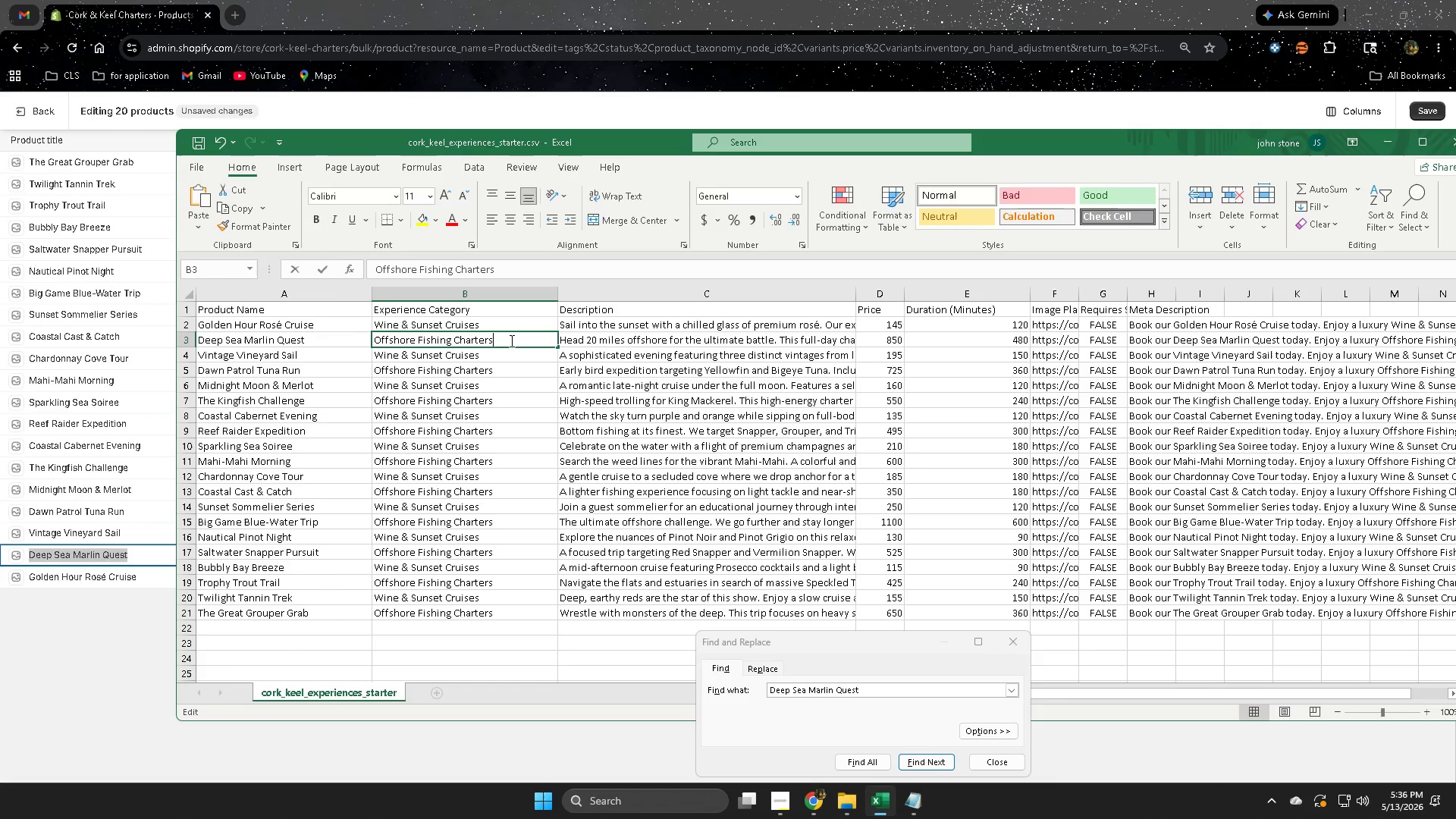 
triple_click([510, 340])
 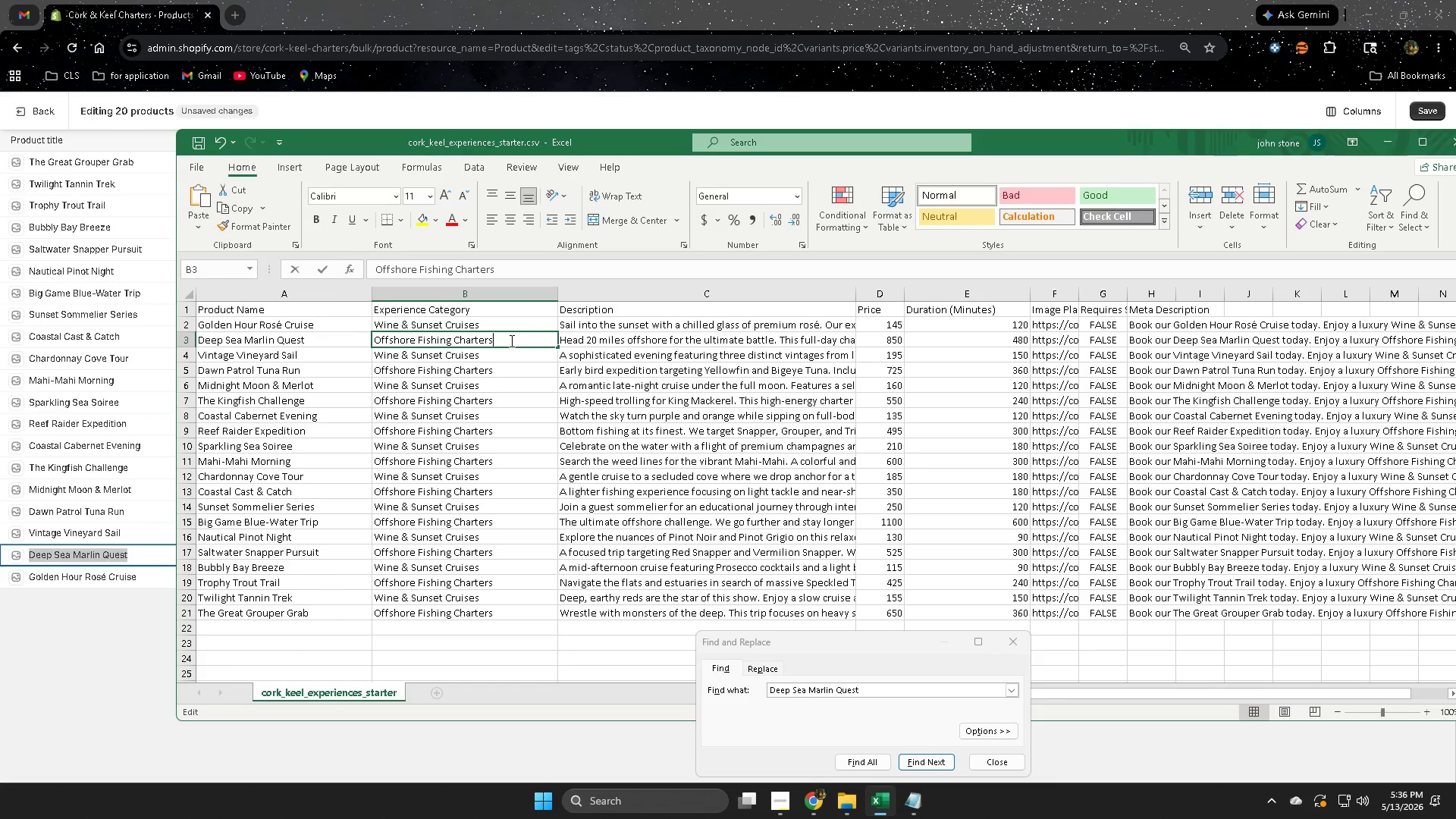 
triple_click([510, 340])
 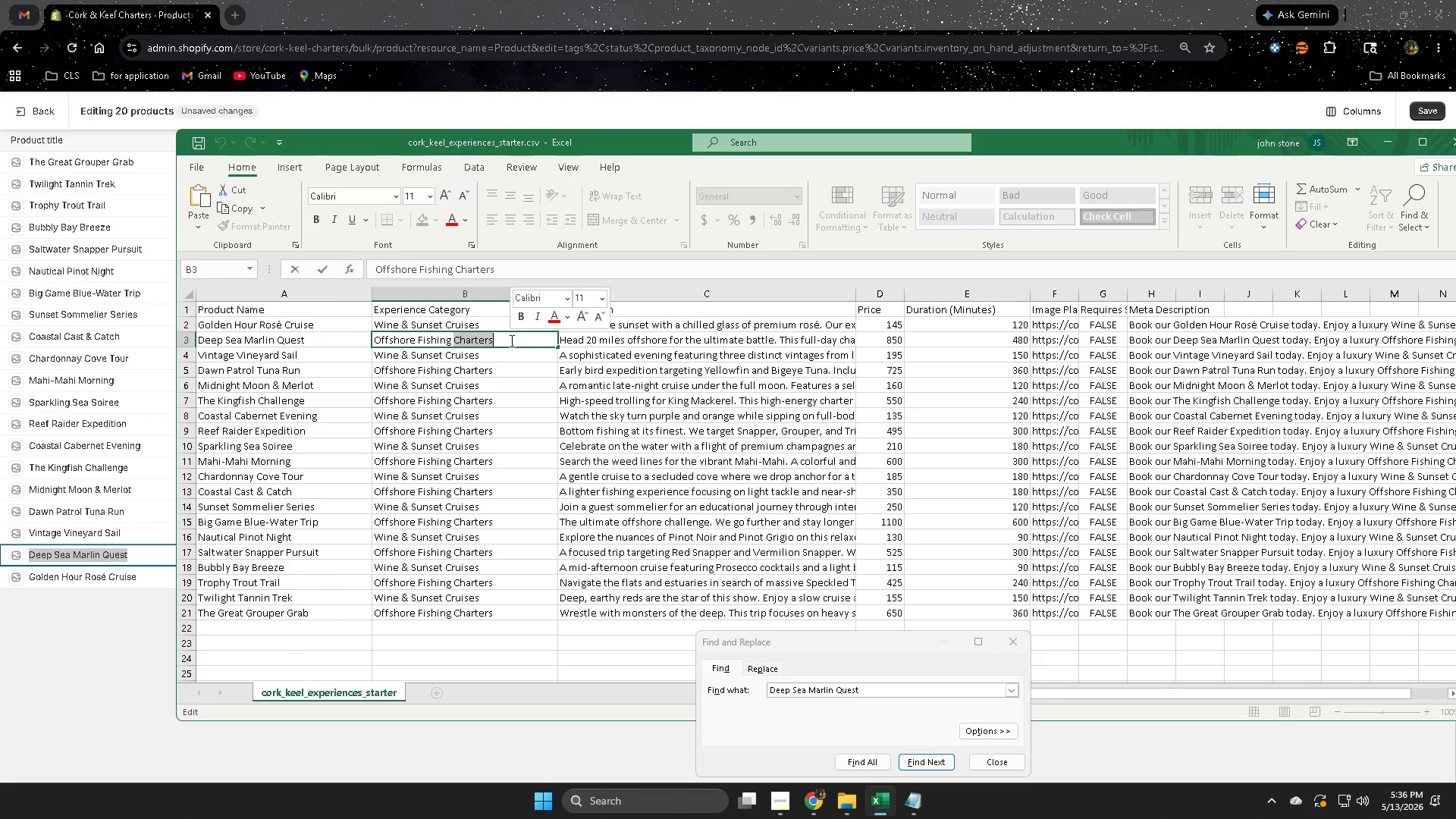 
triple_click([510, 340])
 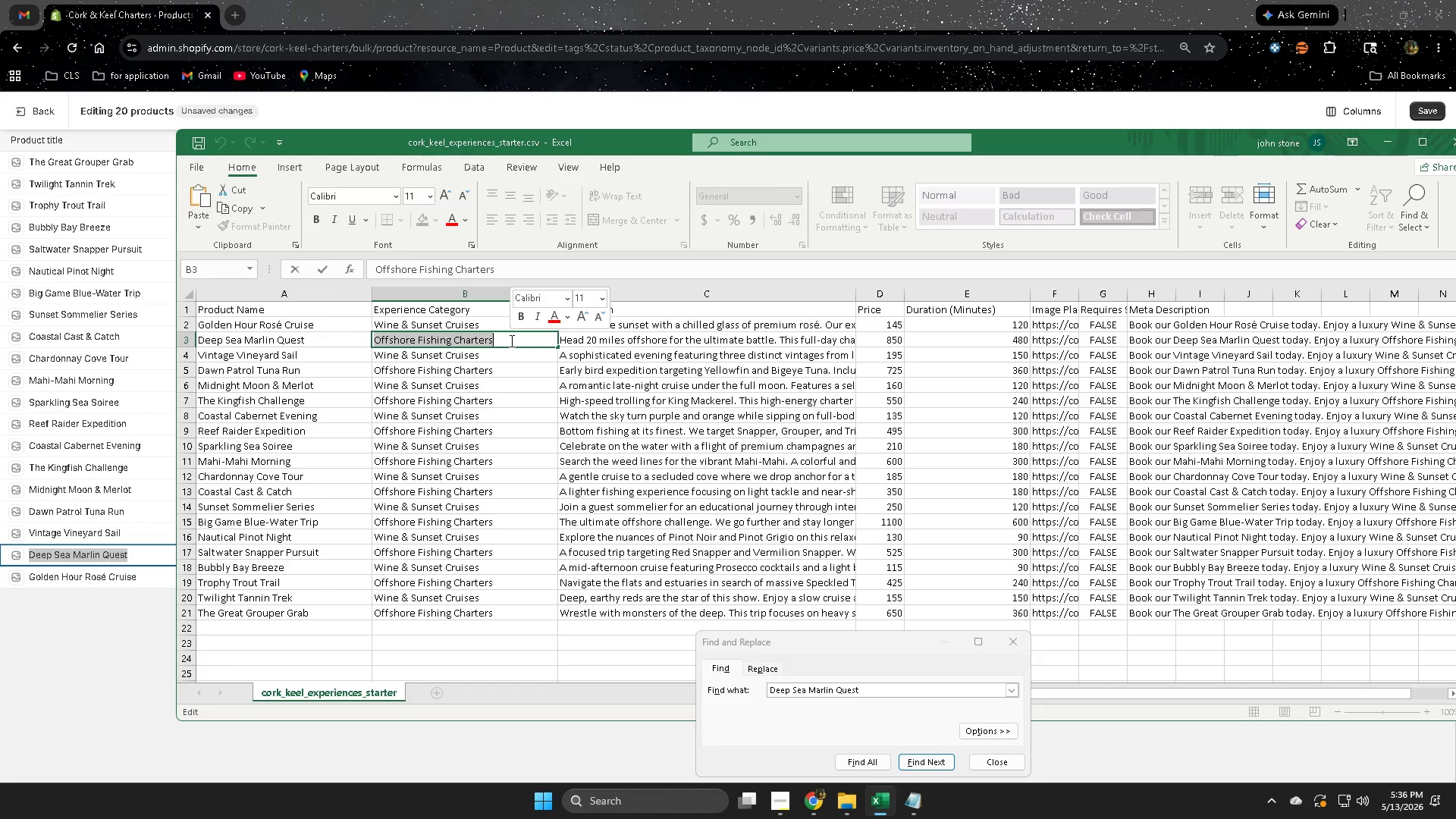 
key(Control+ControlLeft)
 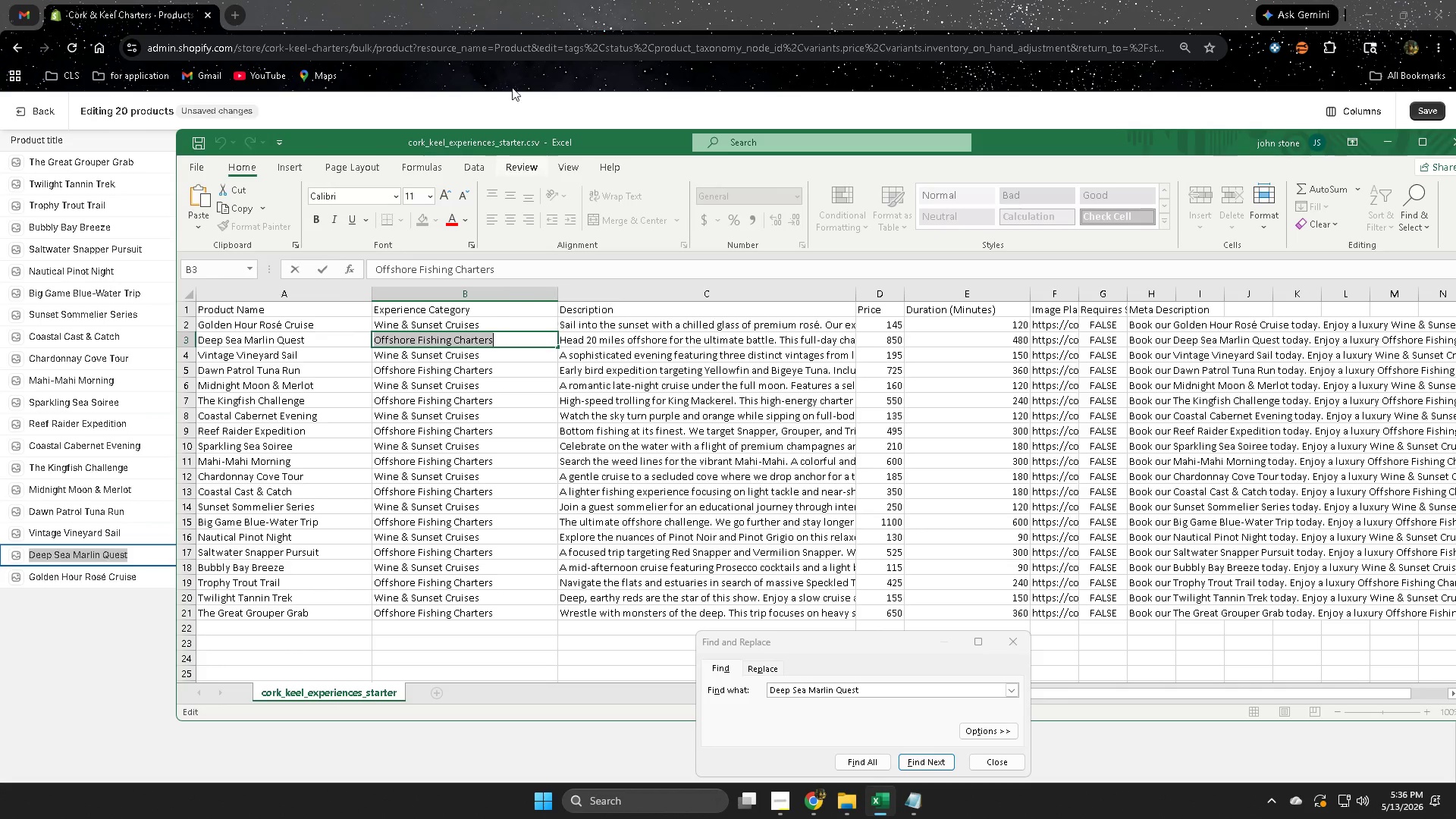 
key(Control+C)
 